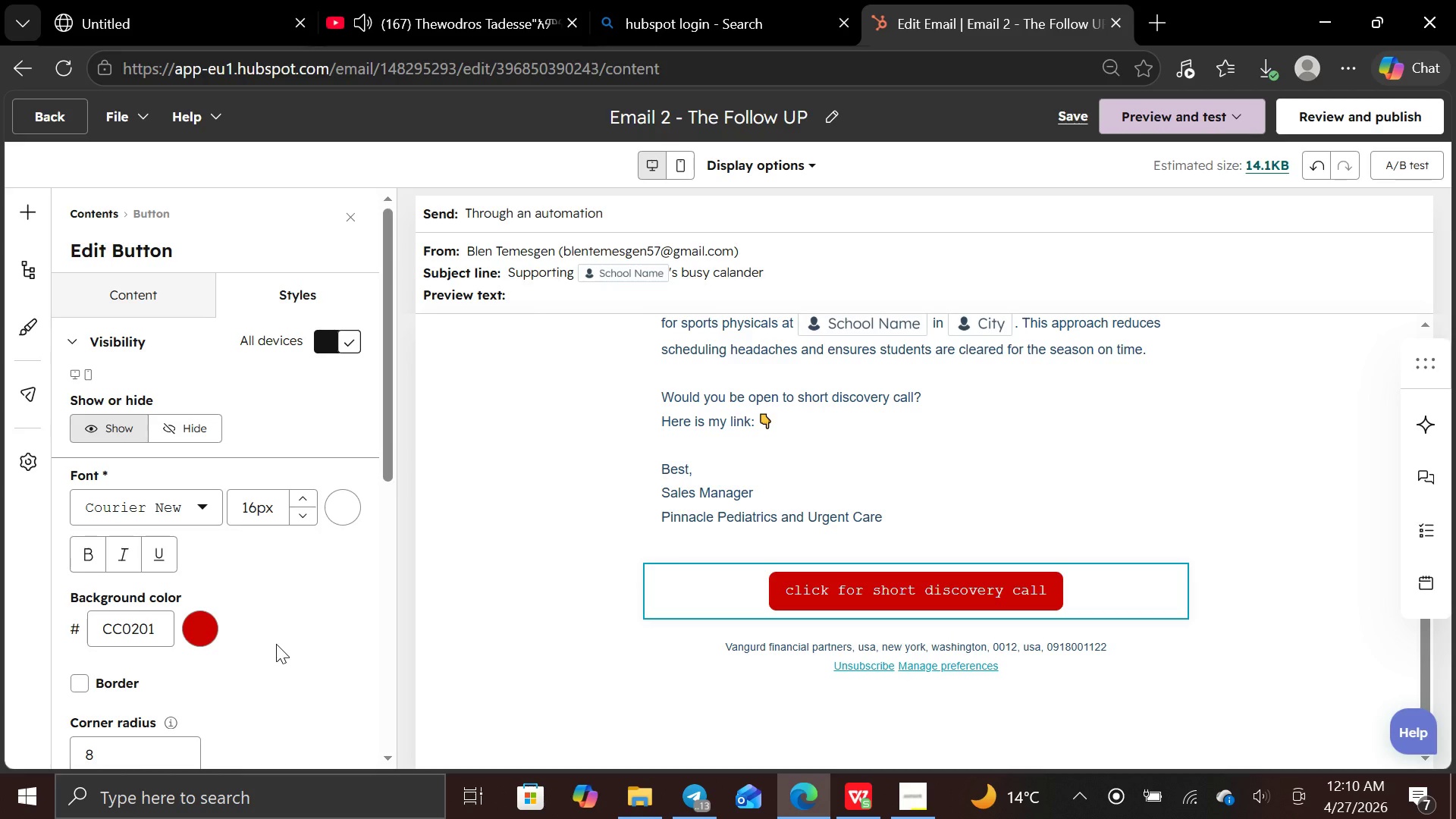 
left_click([196, 650])
 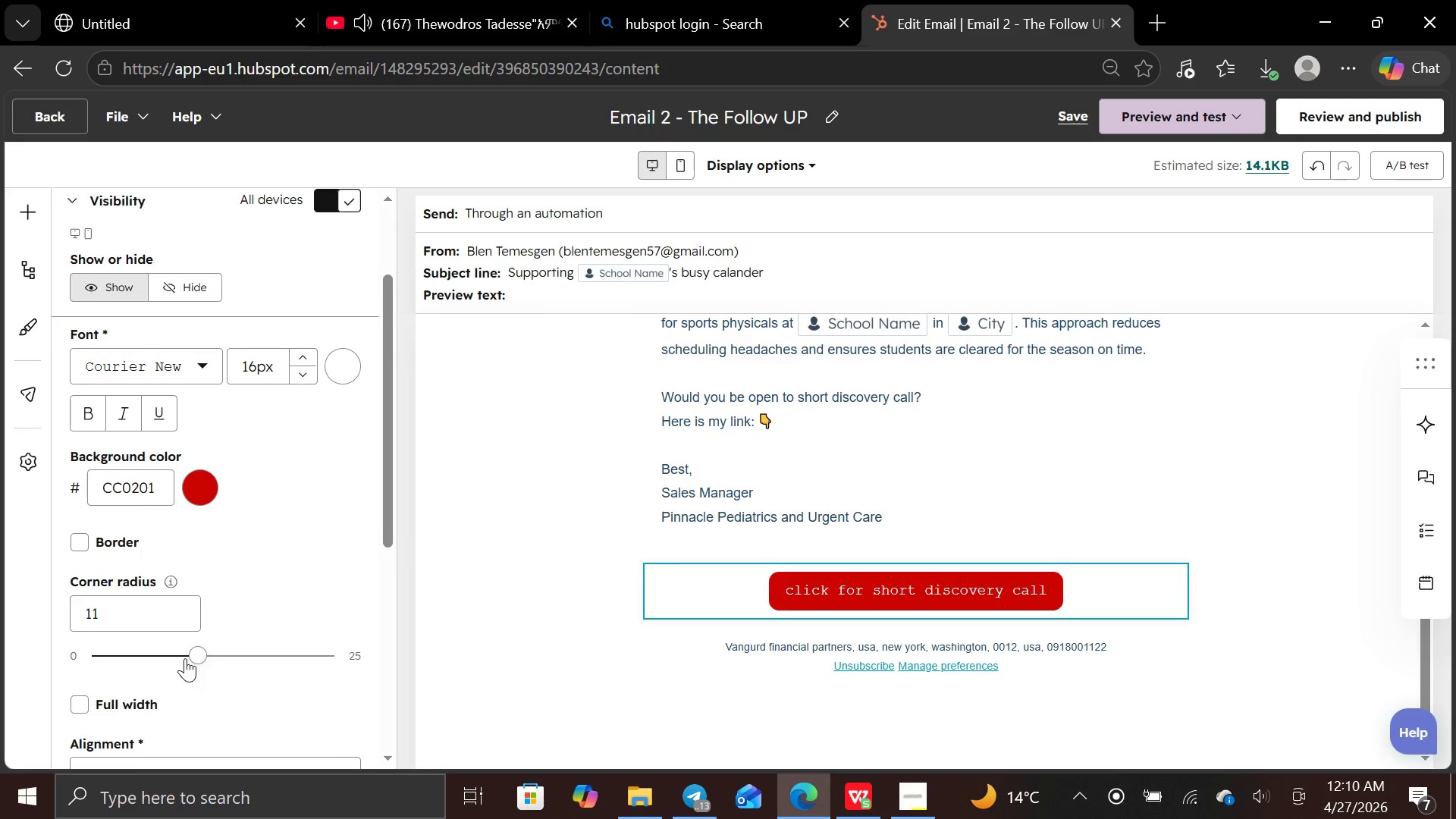 
left_click([185, 658])
 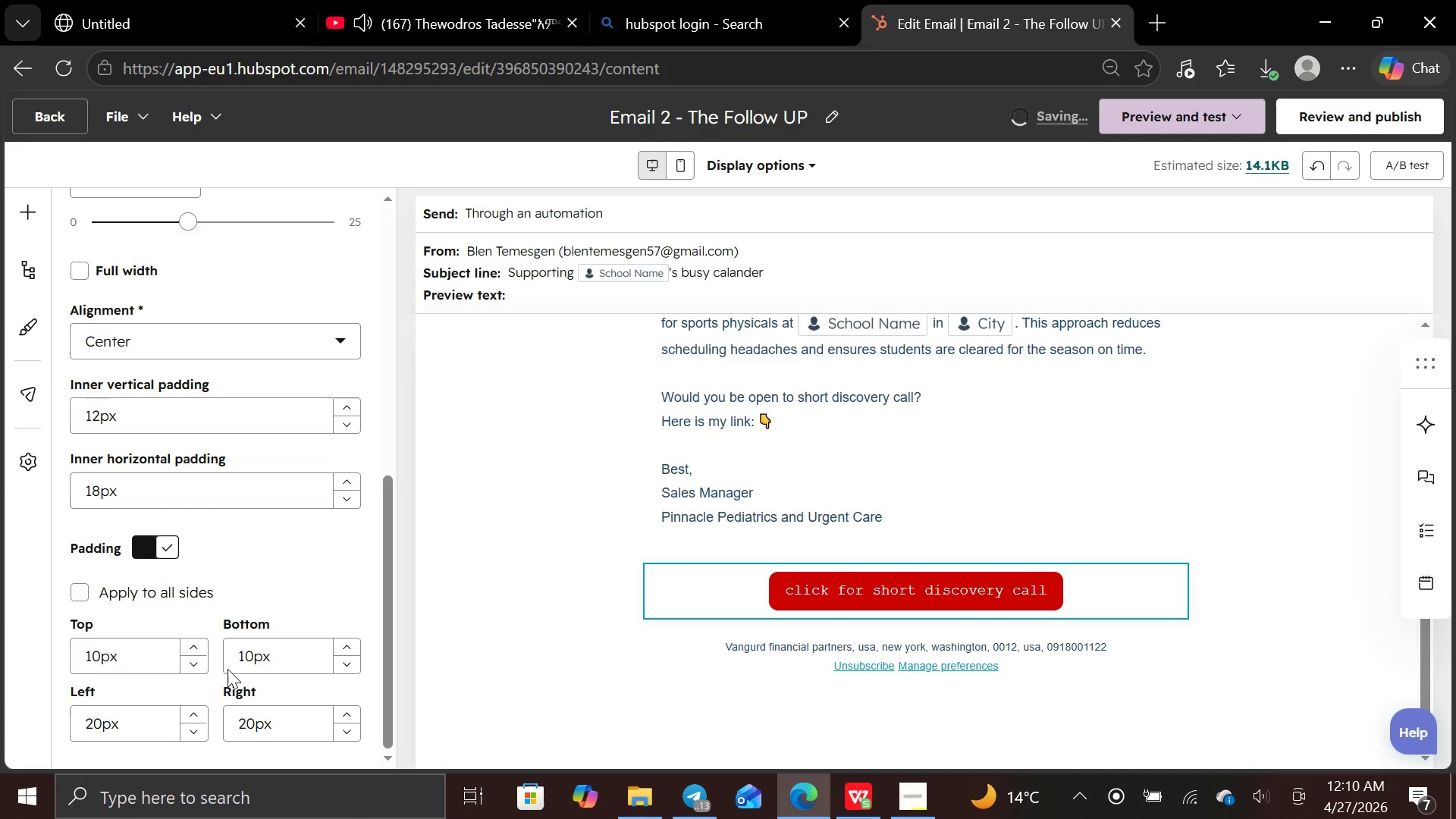 
wait(8.42)
 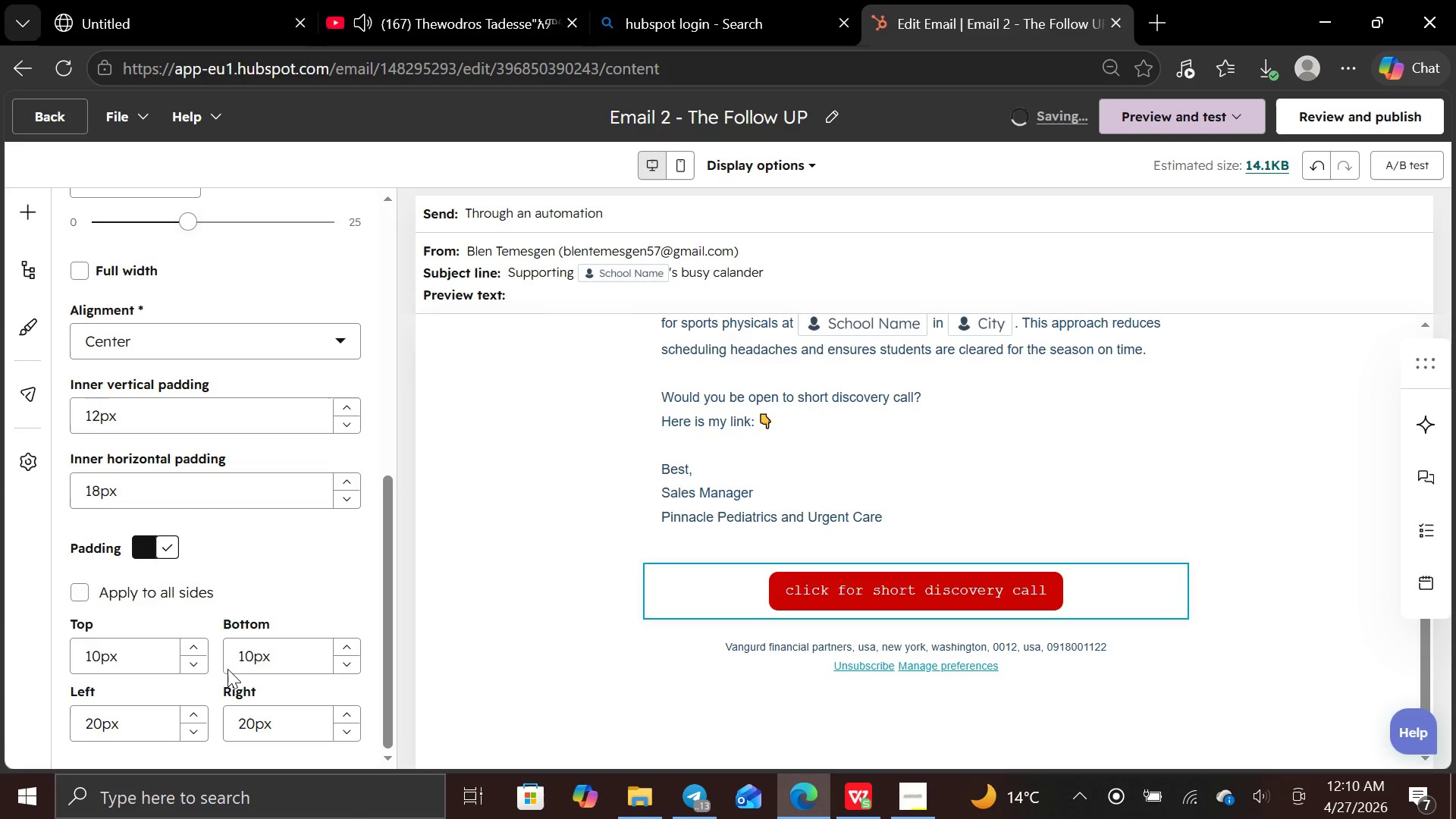 
left_click([350, 224])
 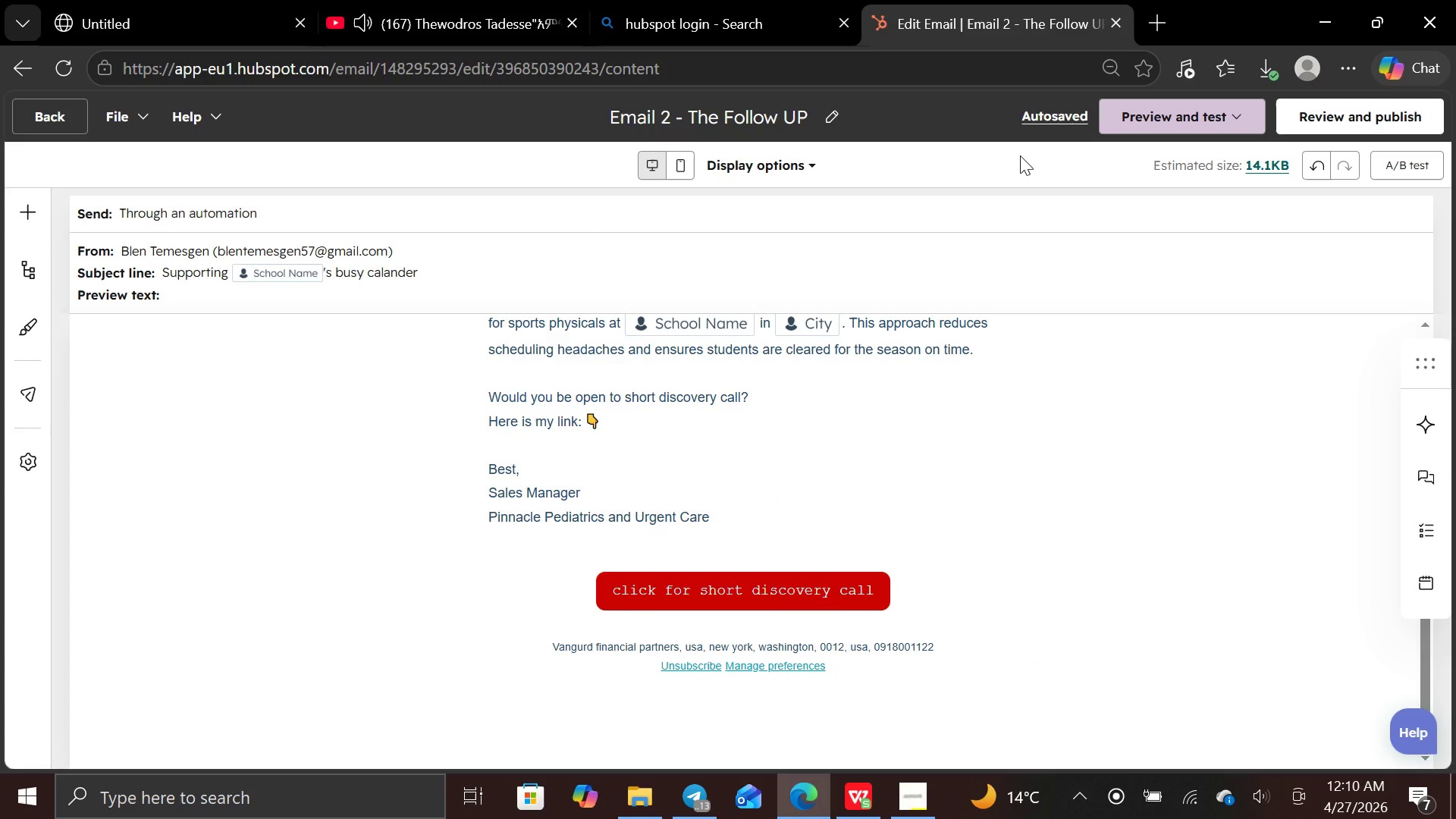 
key(PrintScreen)
 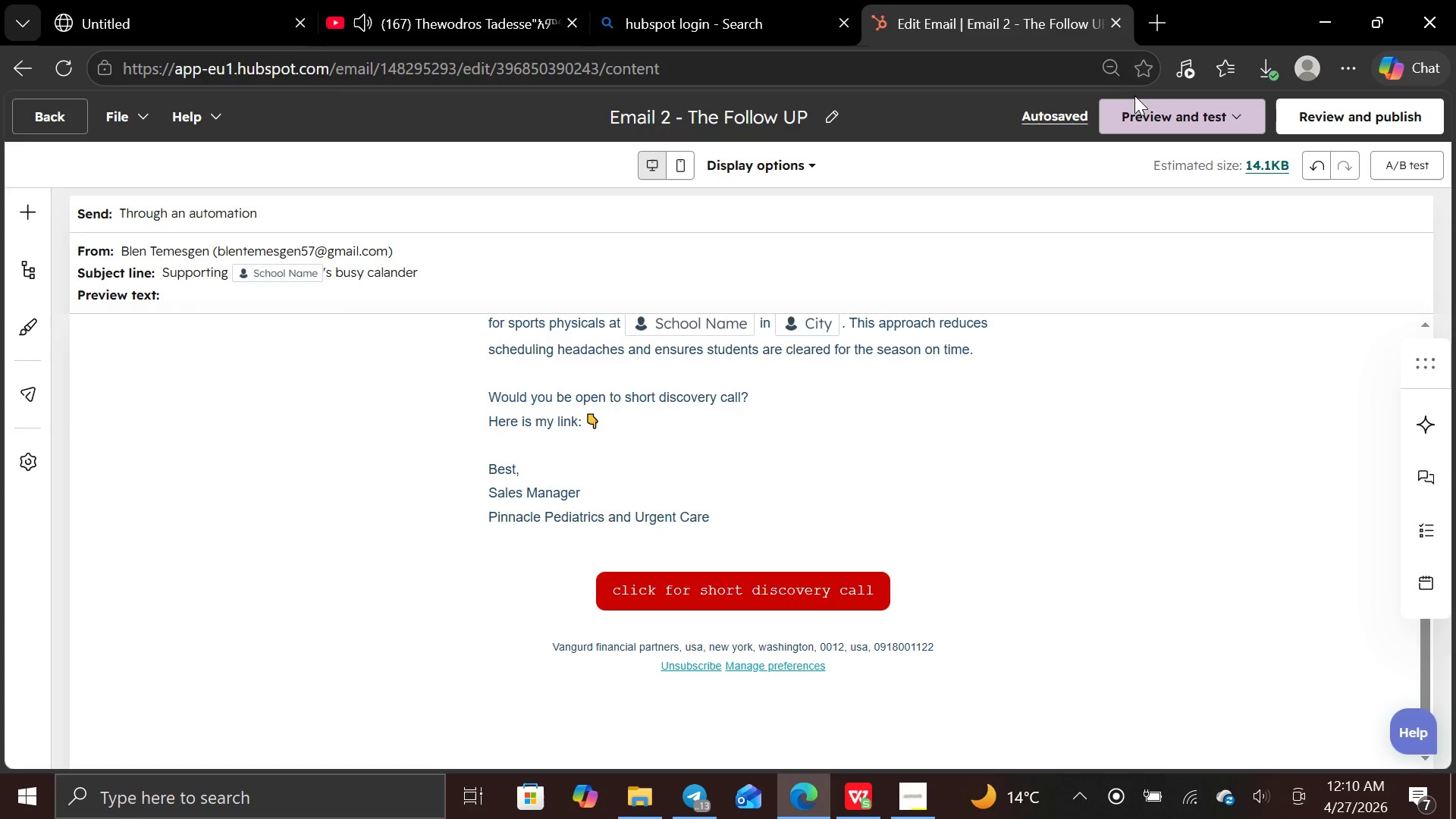 
left_click([1157, 108])
 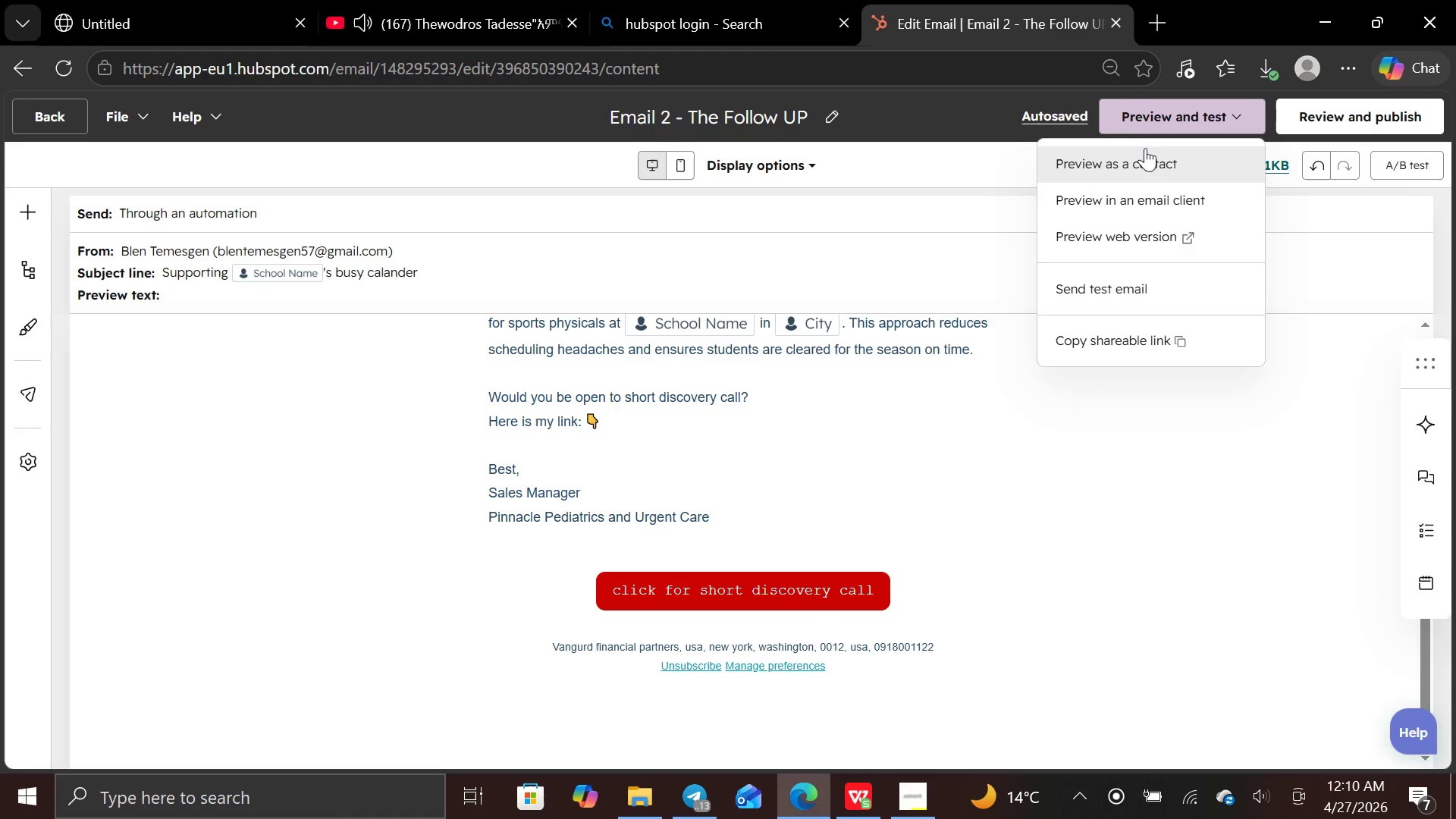 
left_click([1145, 154])
 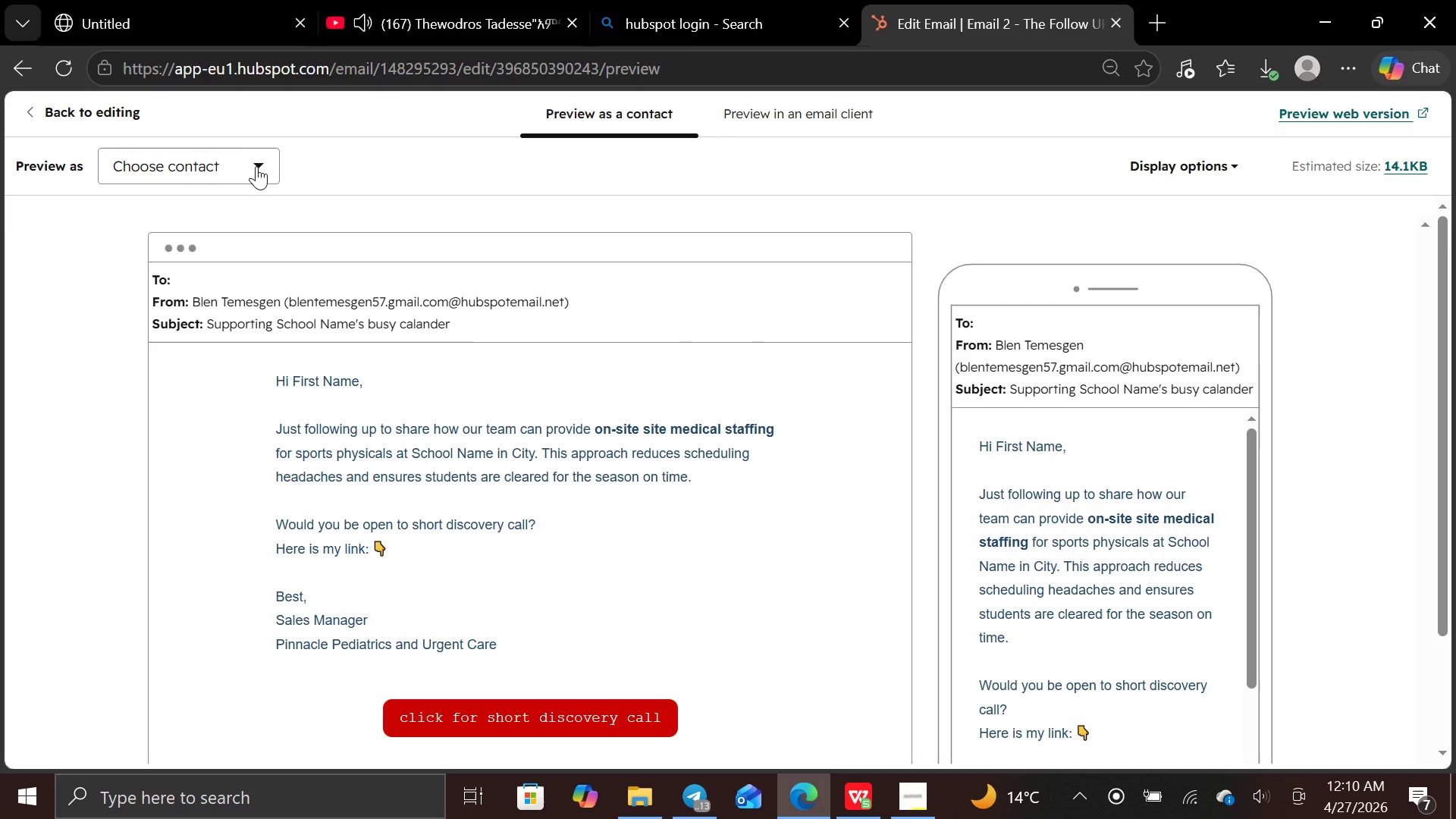 
wait(8.86)
 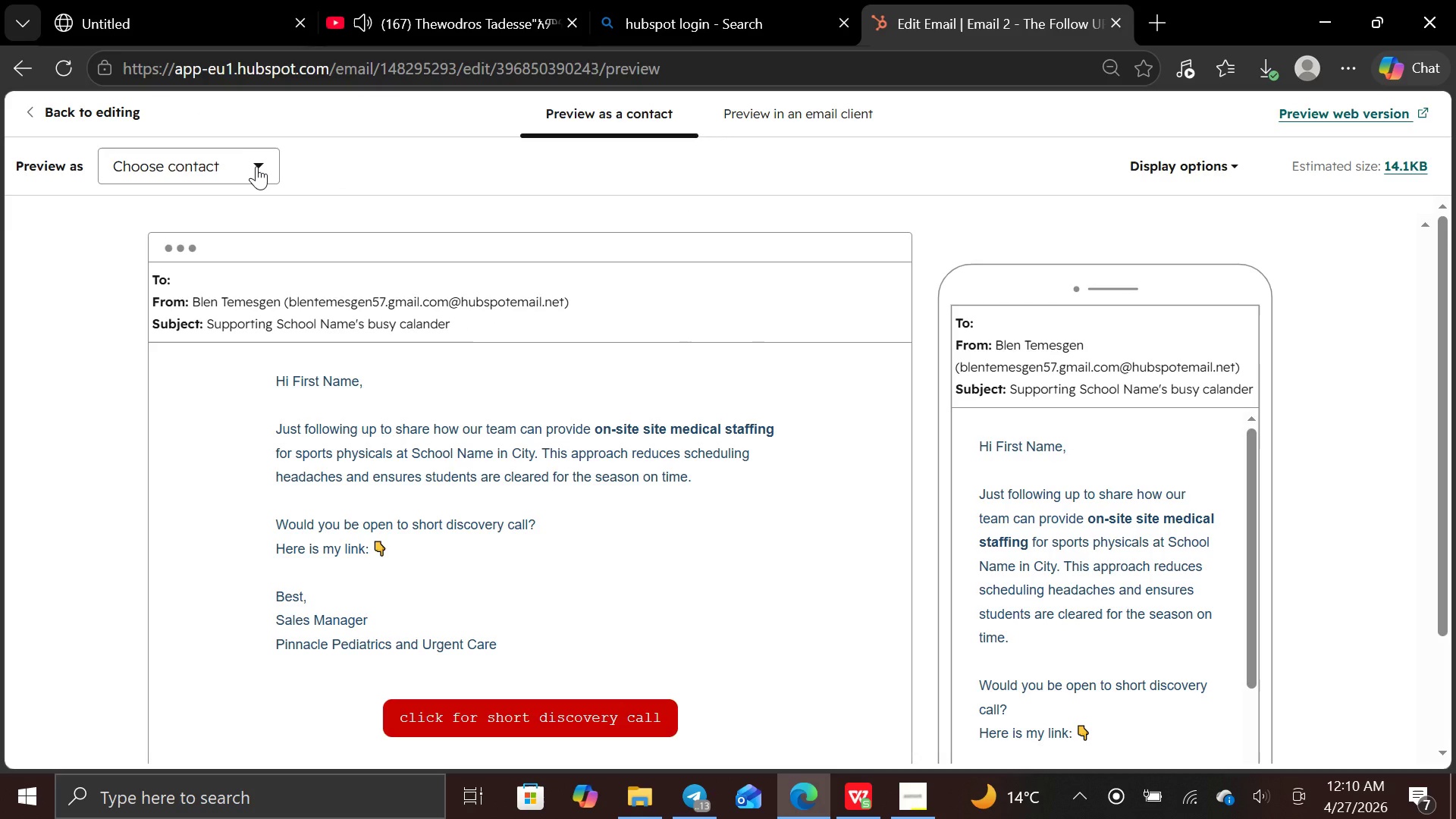 
left_click([259, 165])
 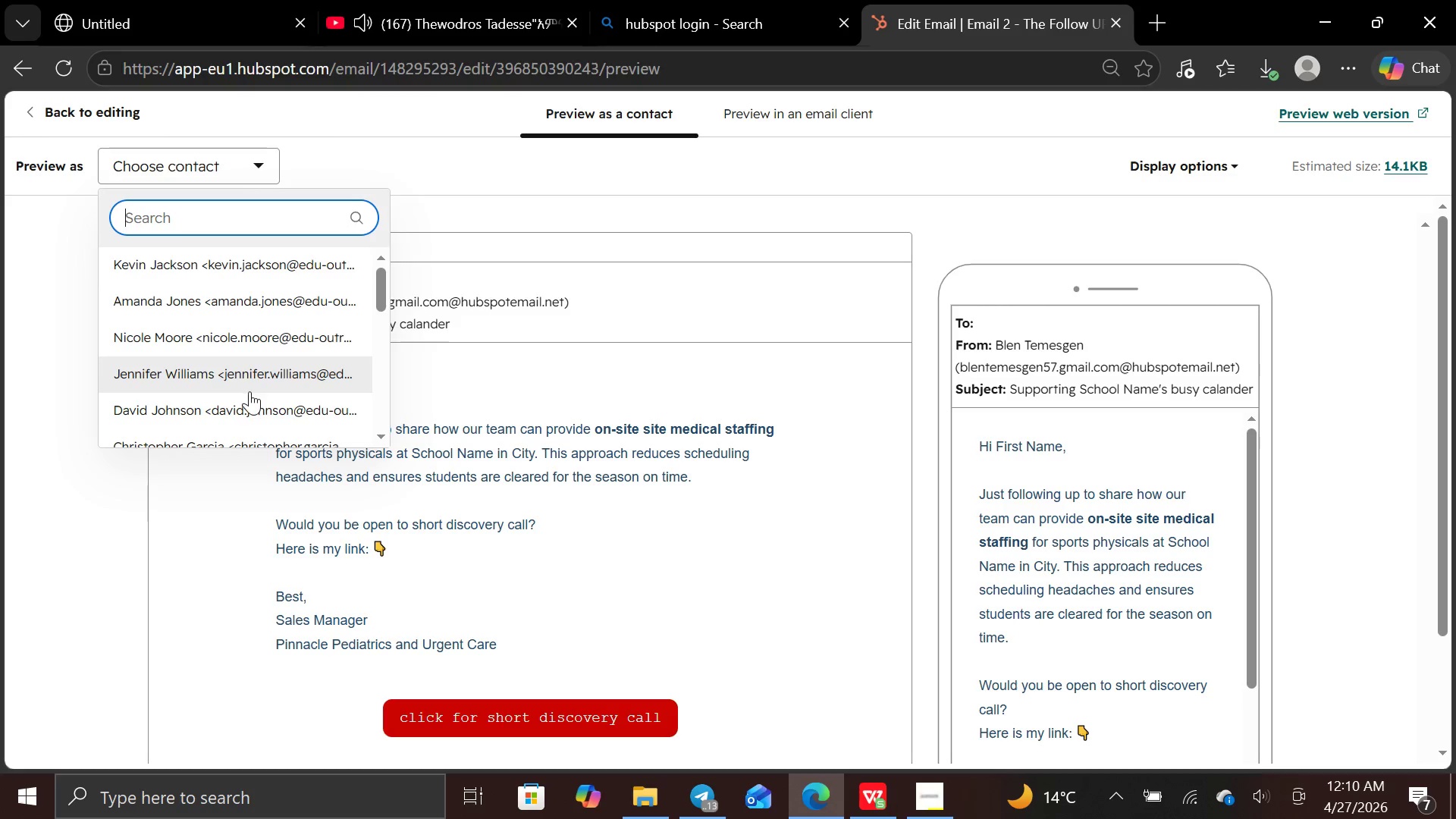 
left_click([249, 393])
 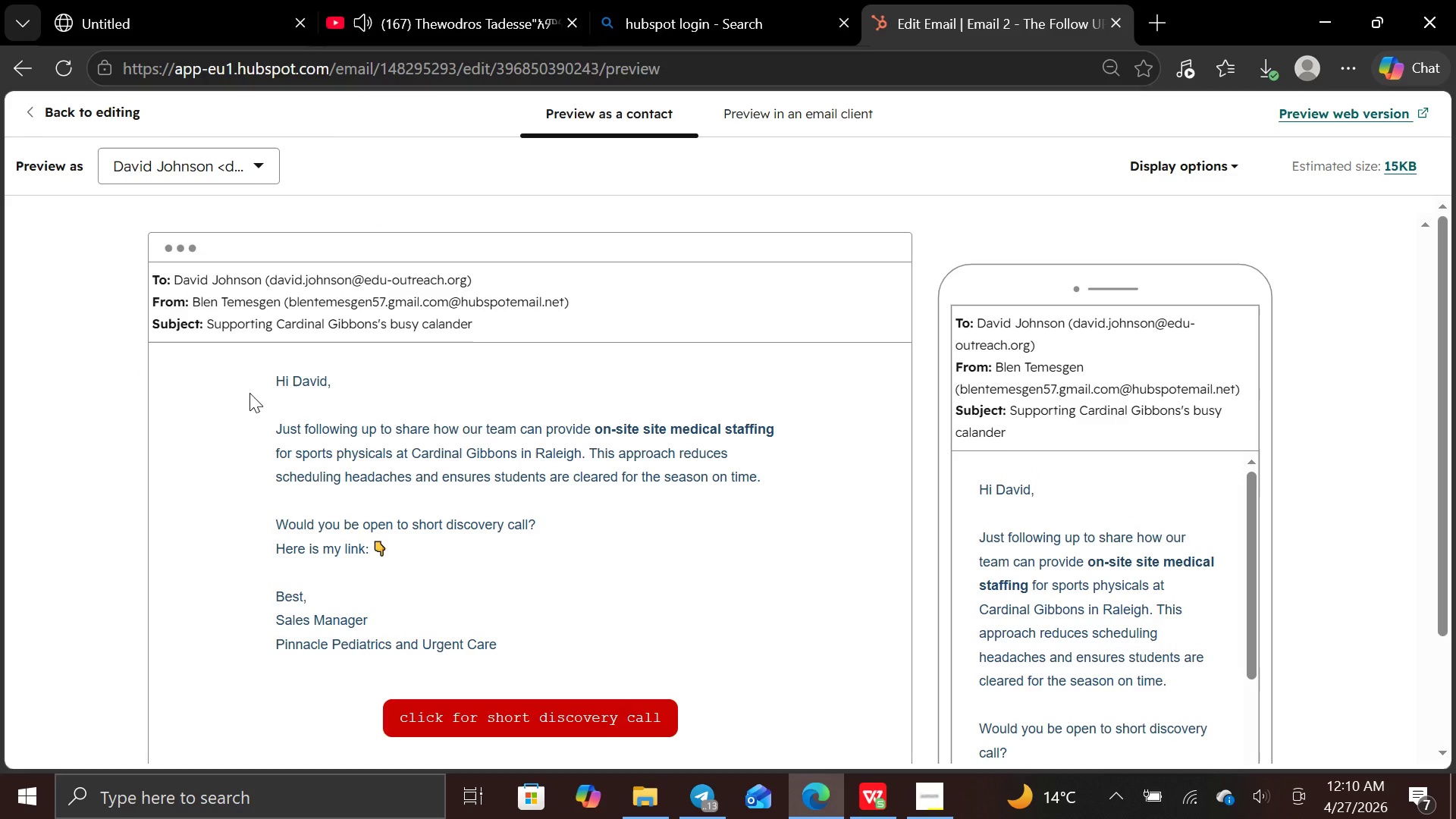 
wait(6.62)
 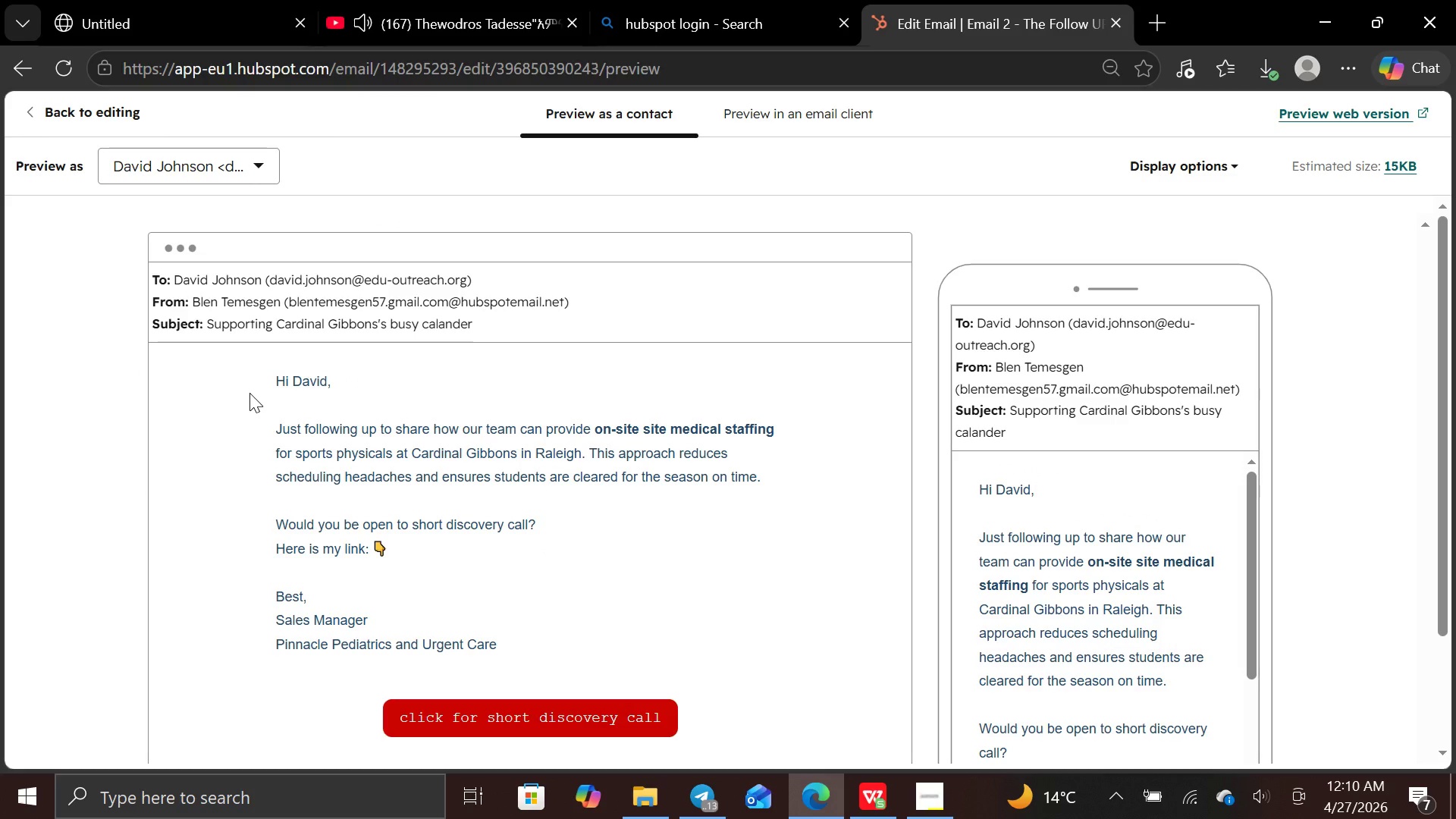 
left_click([268, 161])
 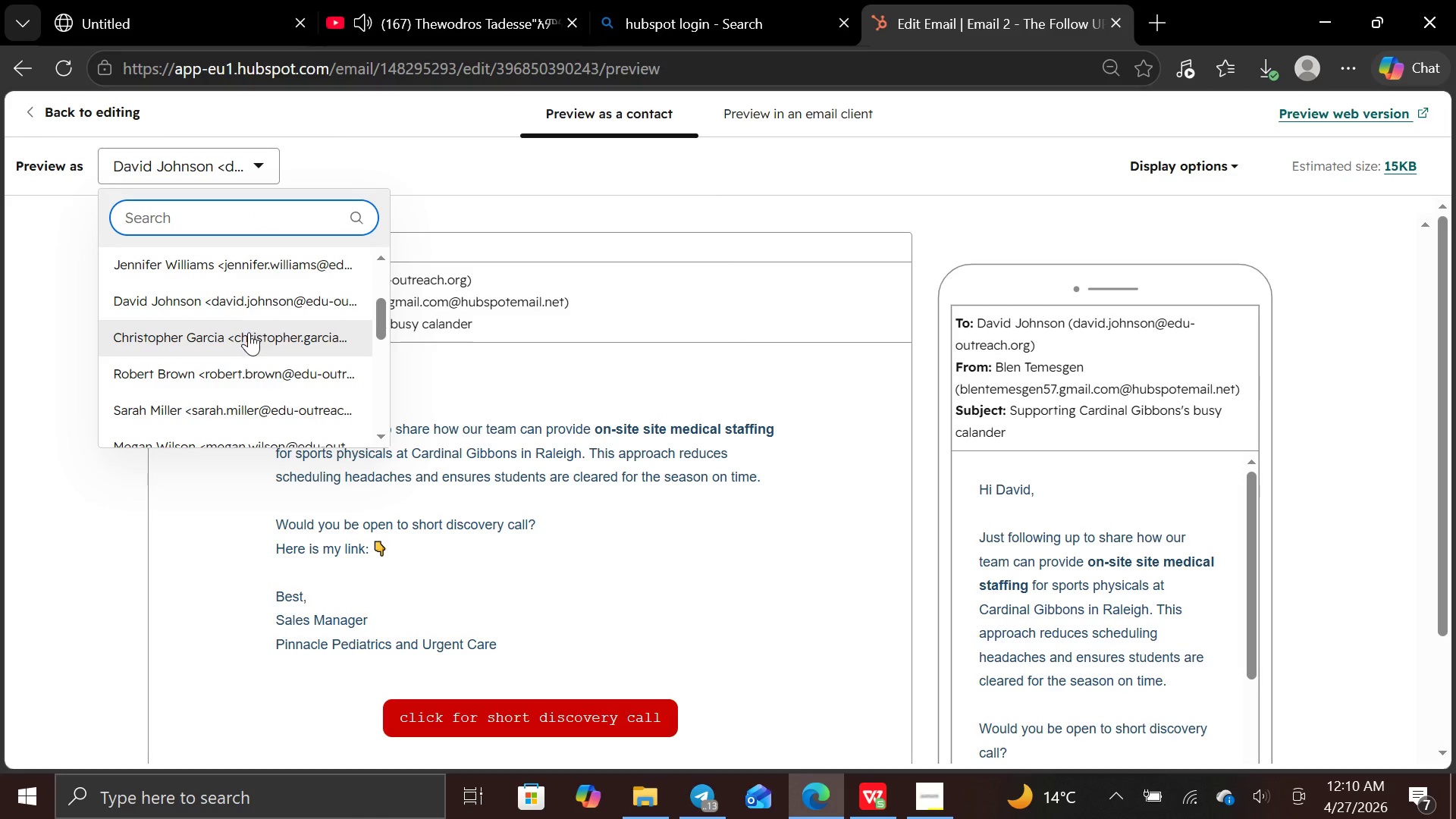 
left_click([249, 333])
 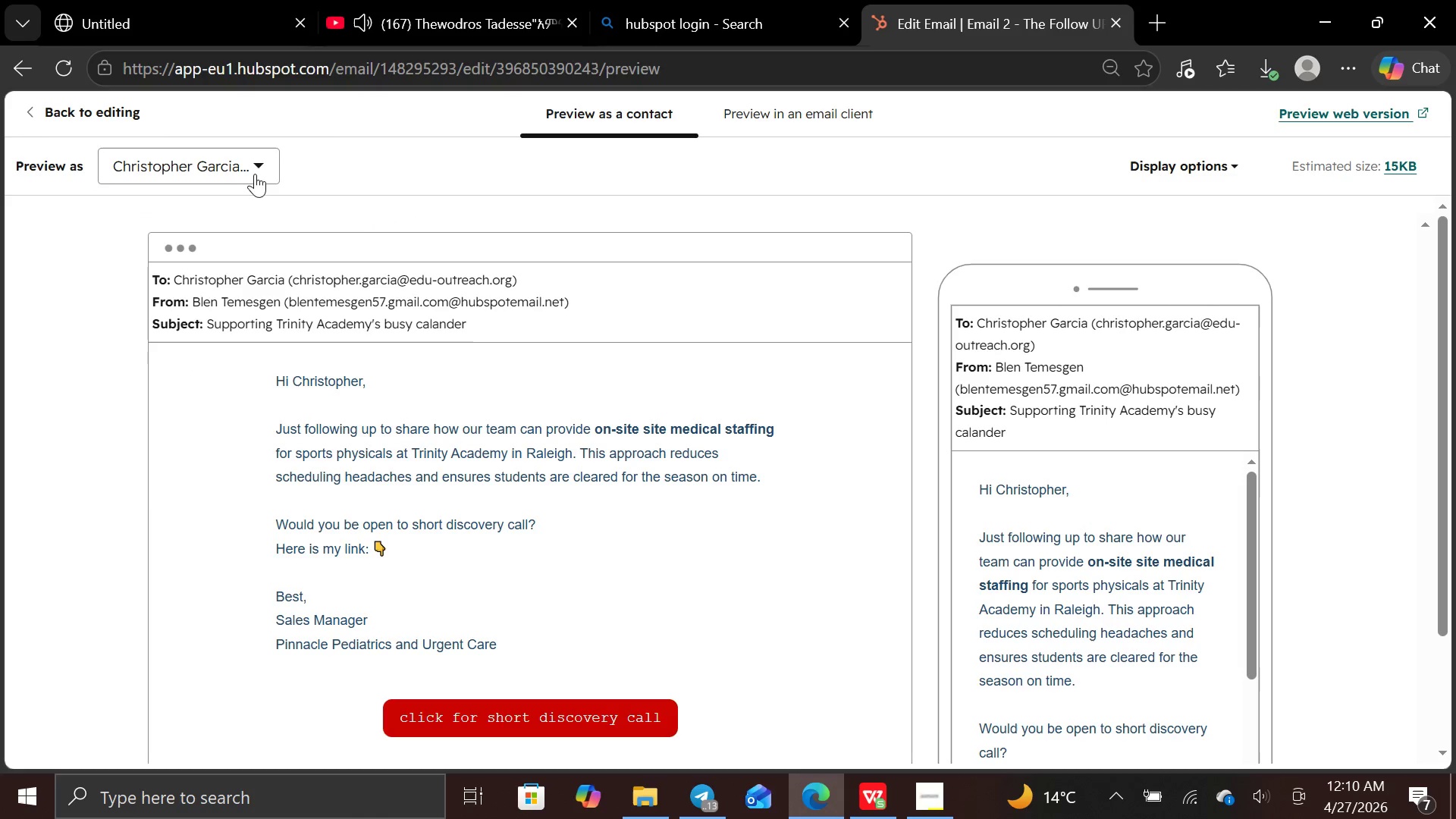 
left_click([261, 171])
 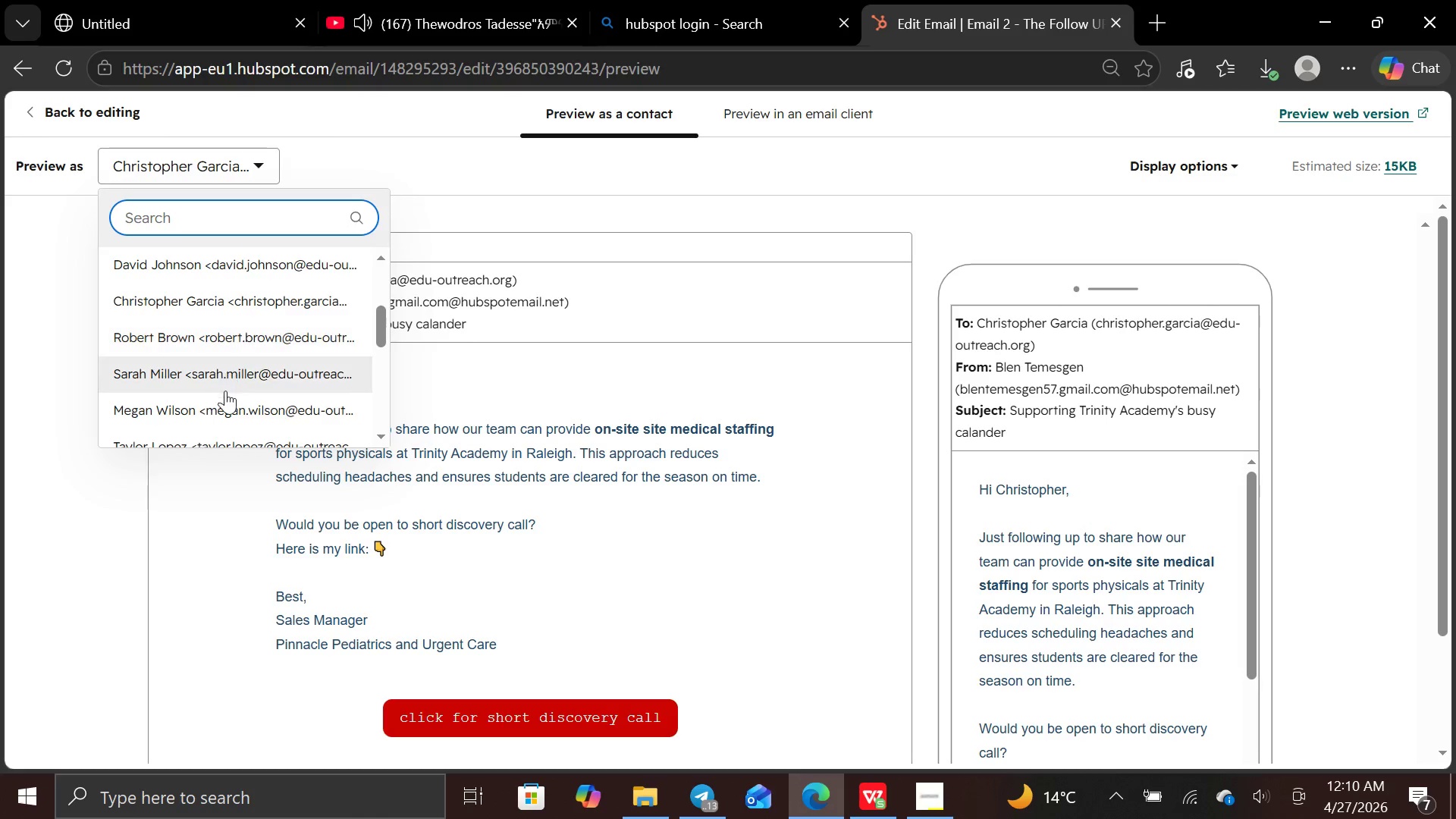 
left_click([225, 403])
 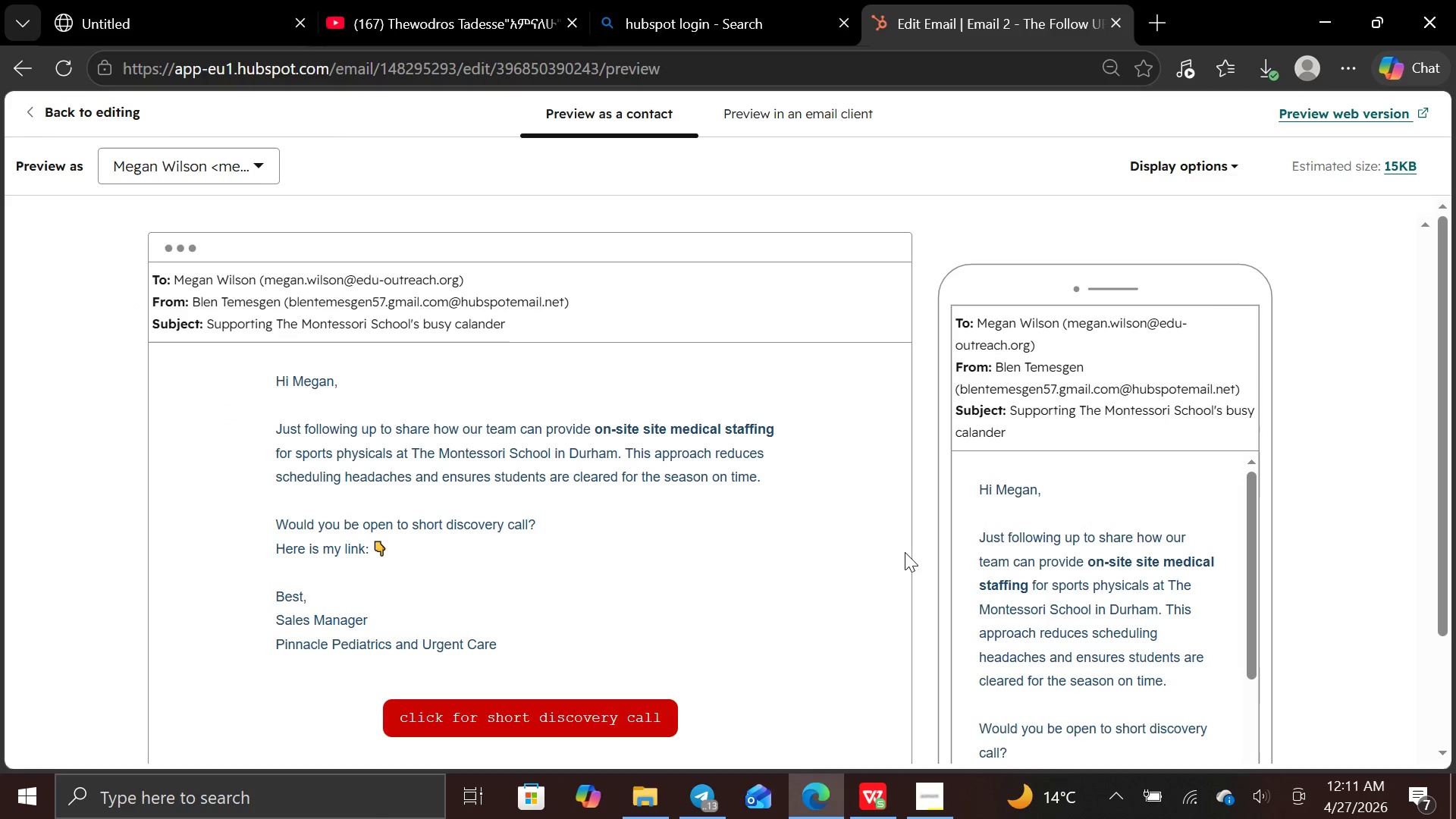 
mouse_move([1123, 557])
 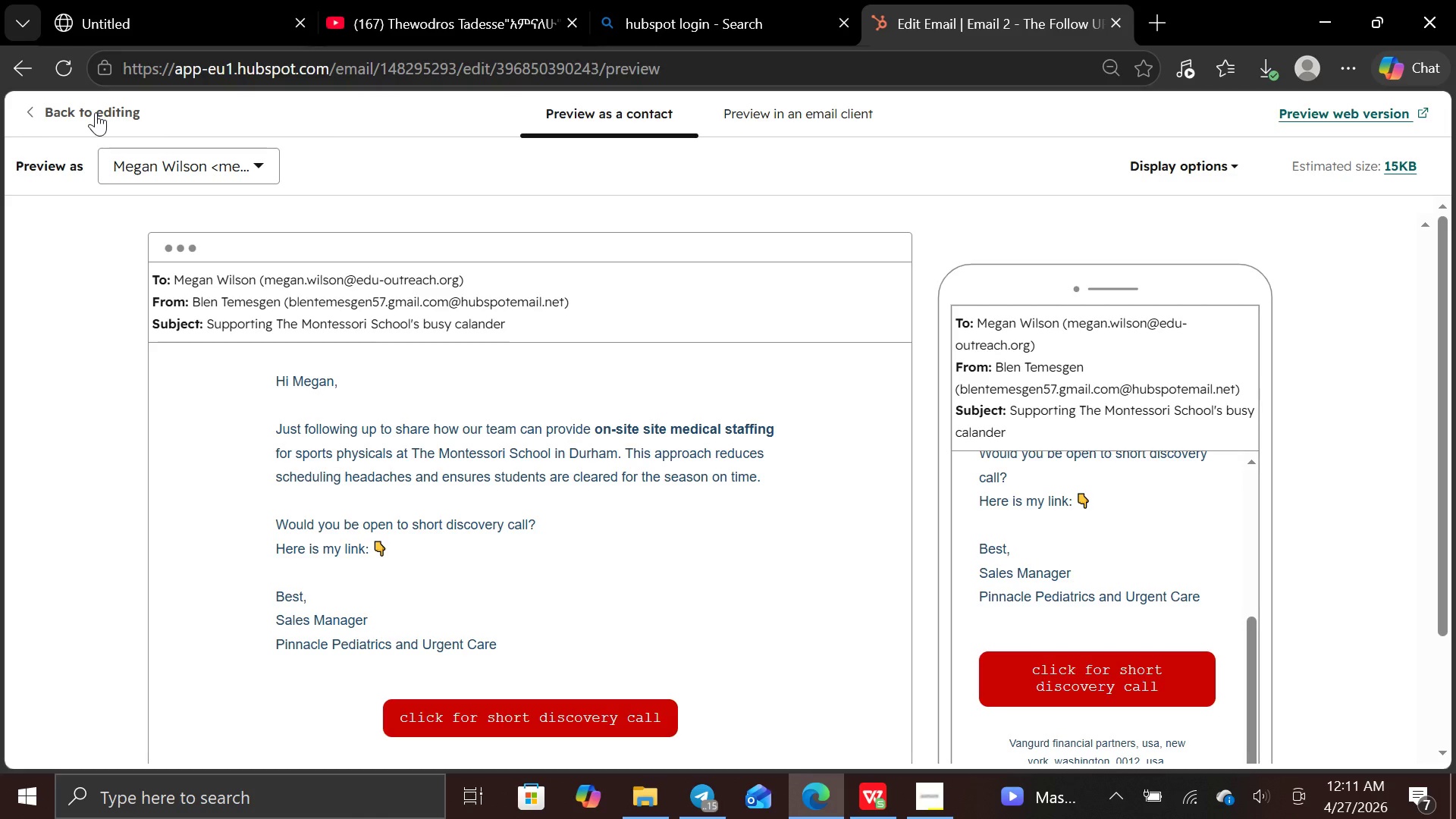 
wait(24.4)
 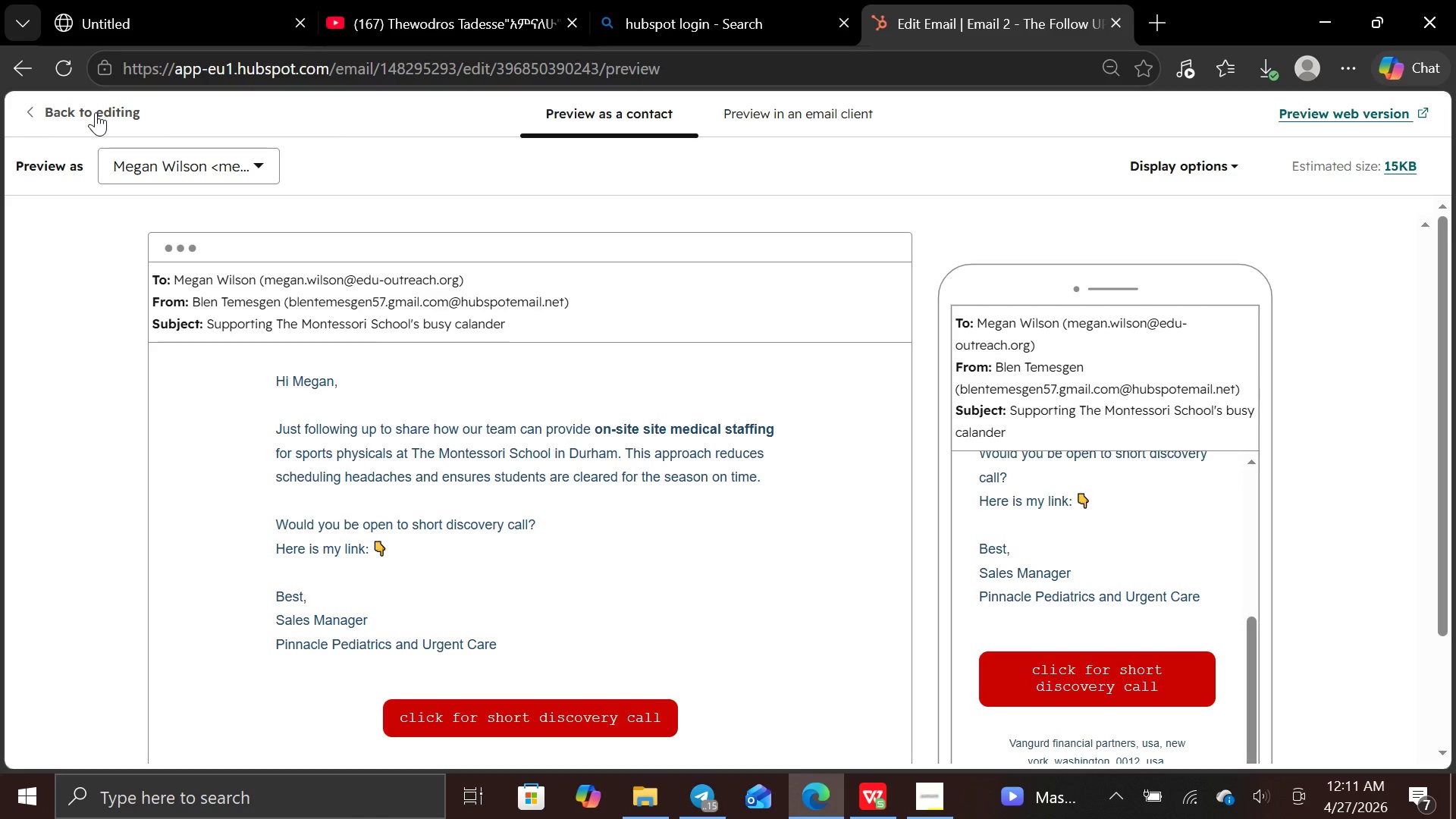 
left_click([67, 107])
 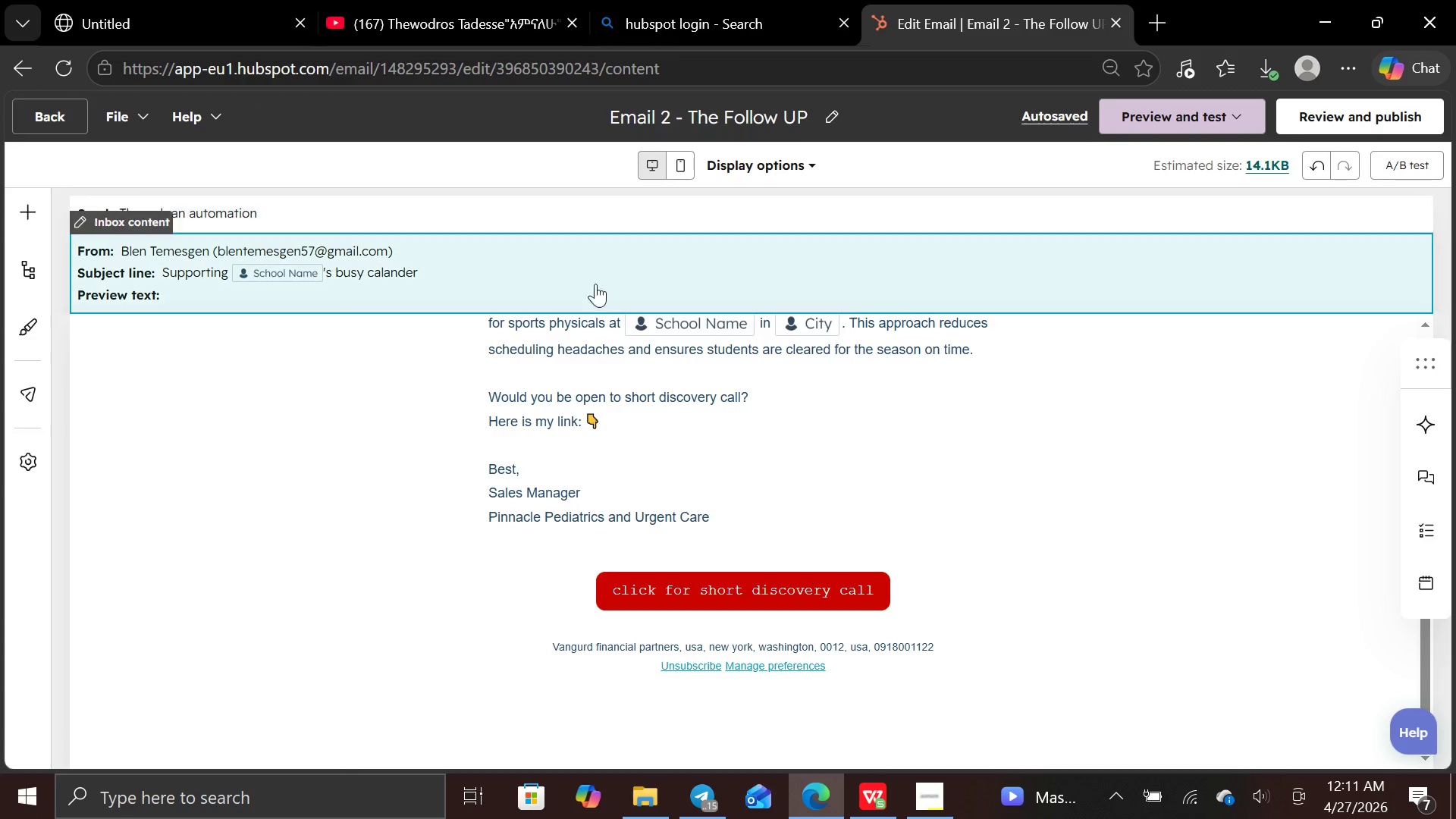 
mouse_move([556, 406])
 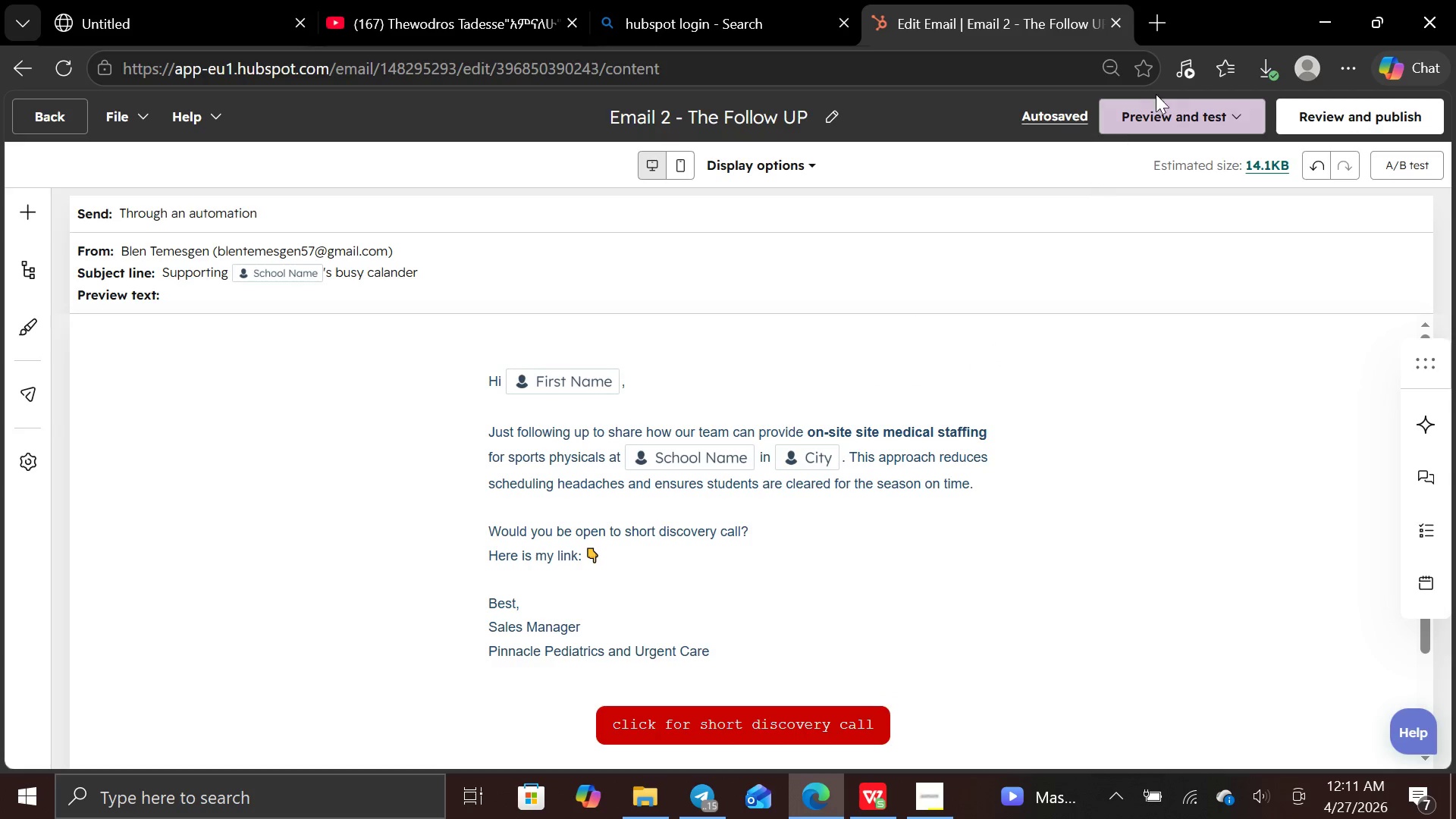 
wait(7.74)
 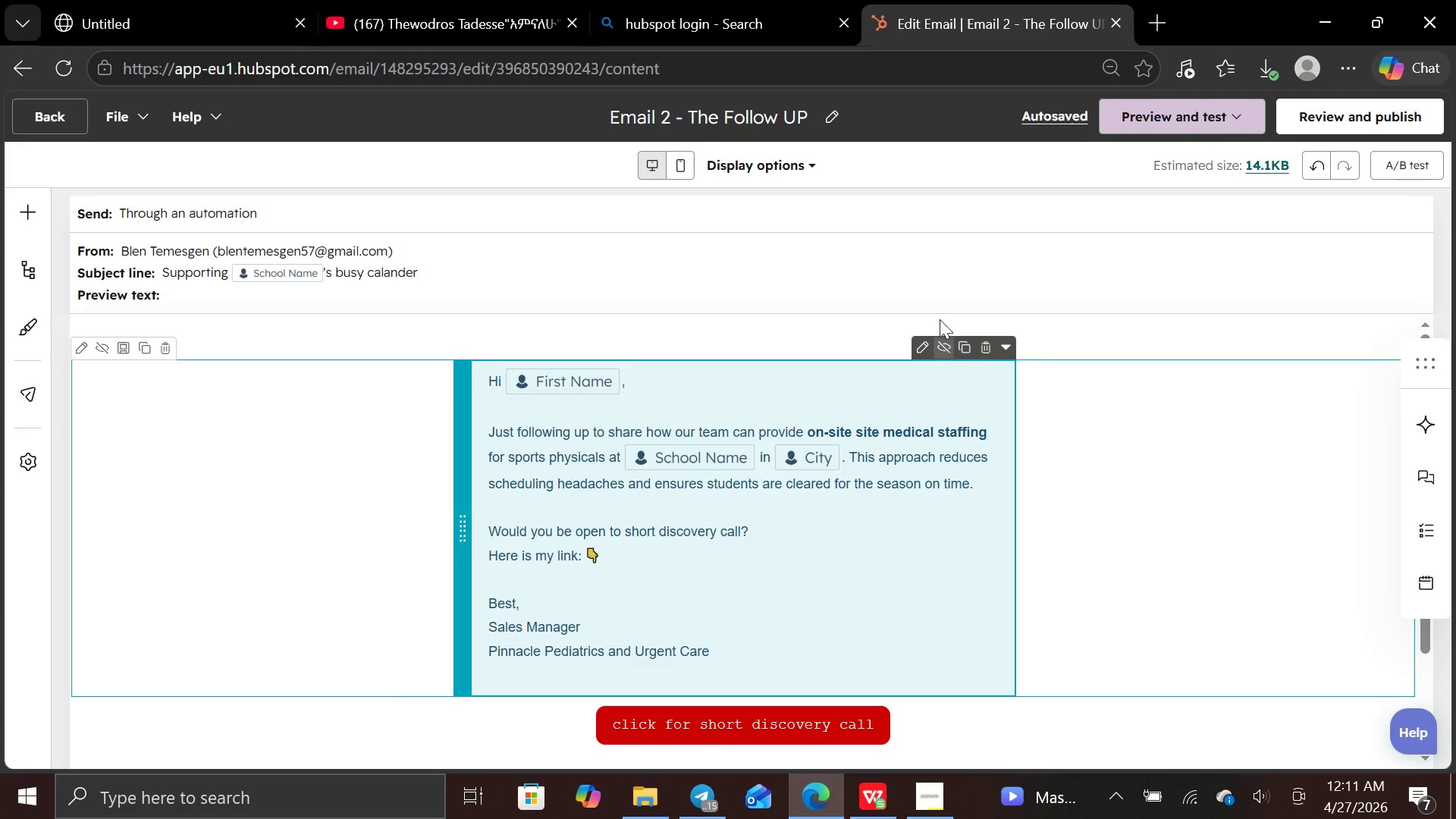 
left_click([1250, 222])
 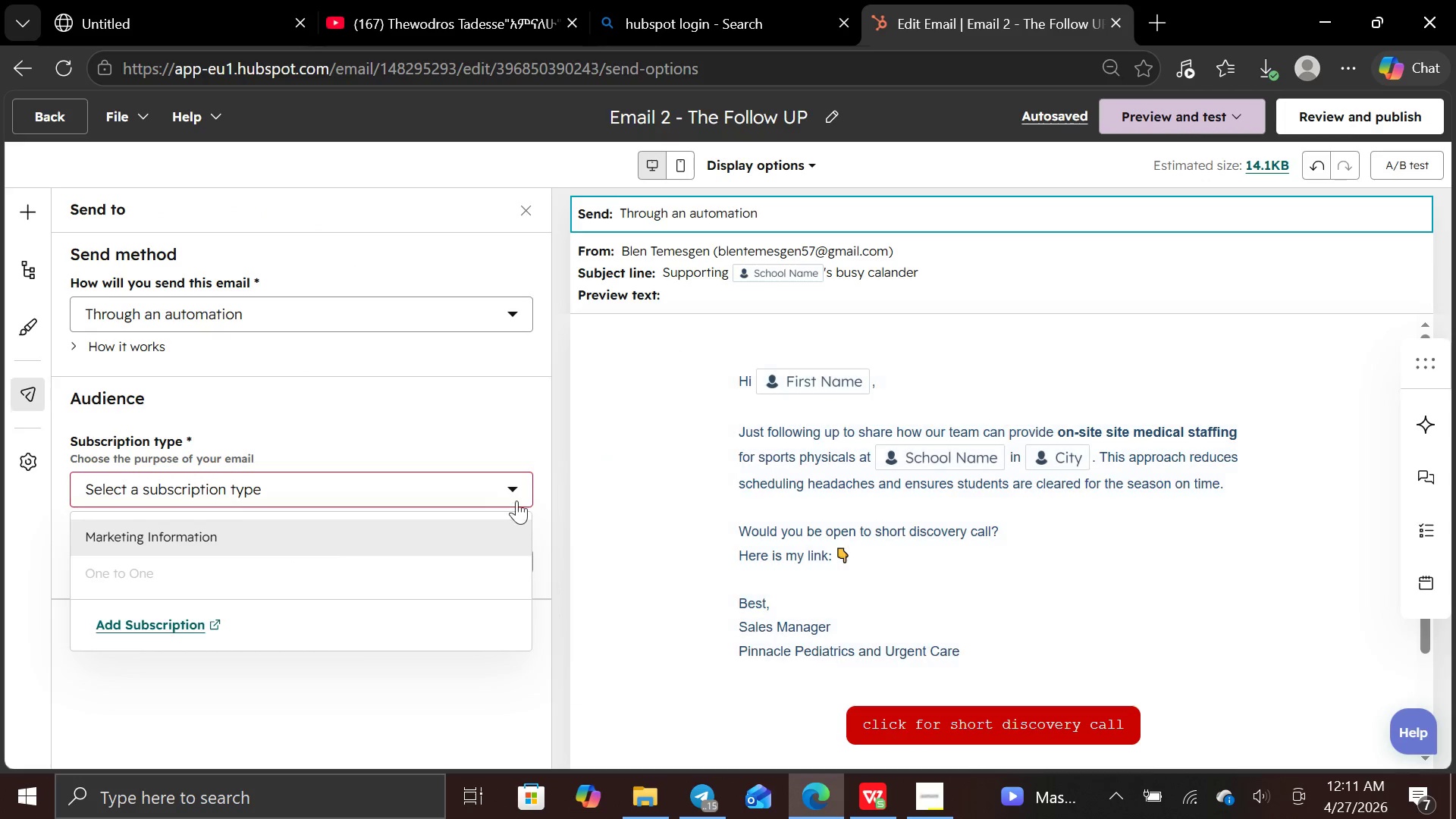 
left_click([494, 529])
 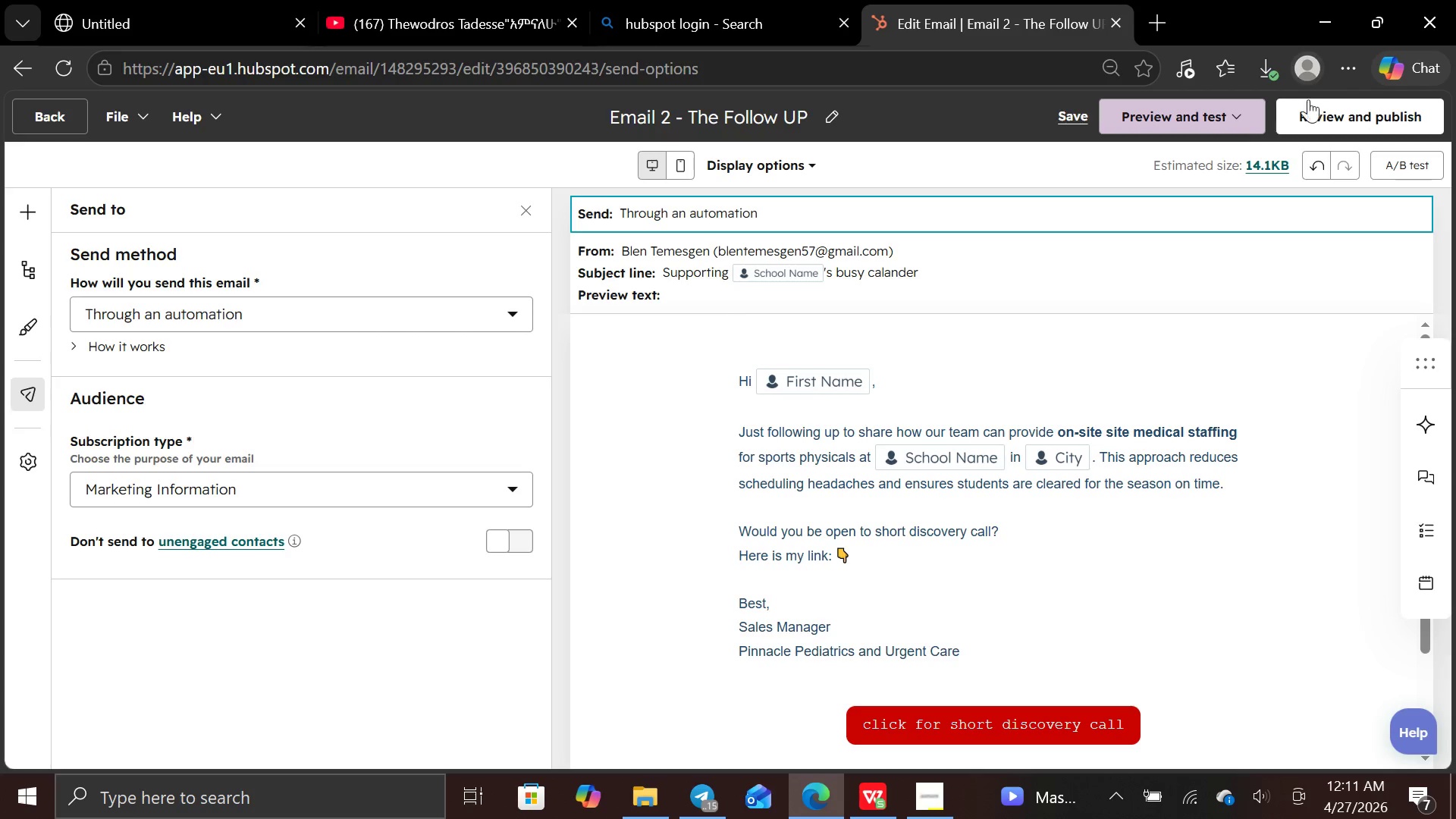 
left_click([1309, 103])
 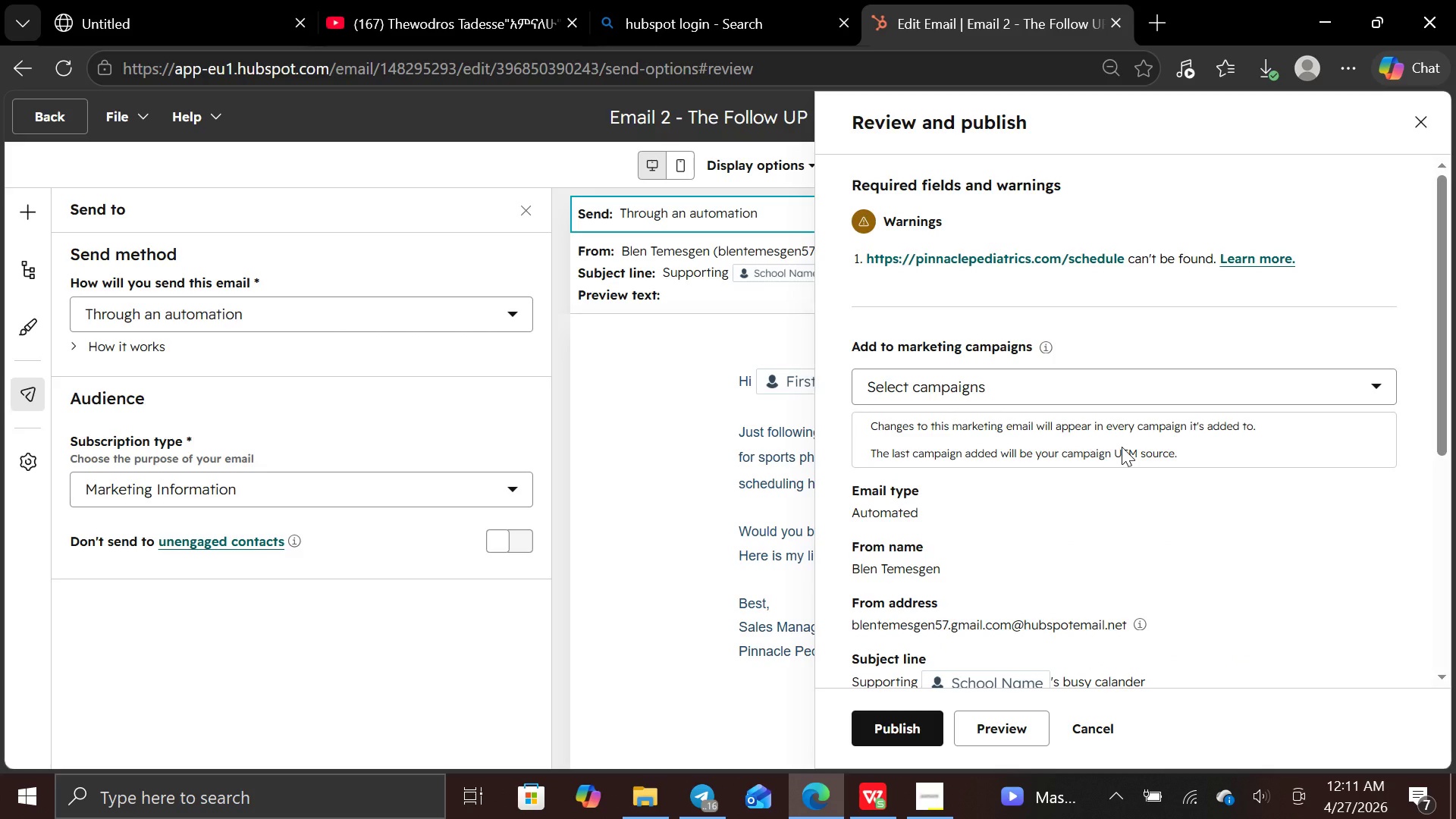 
wait(13.16)
 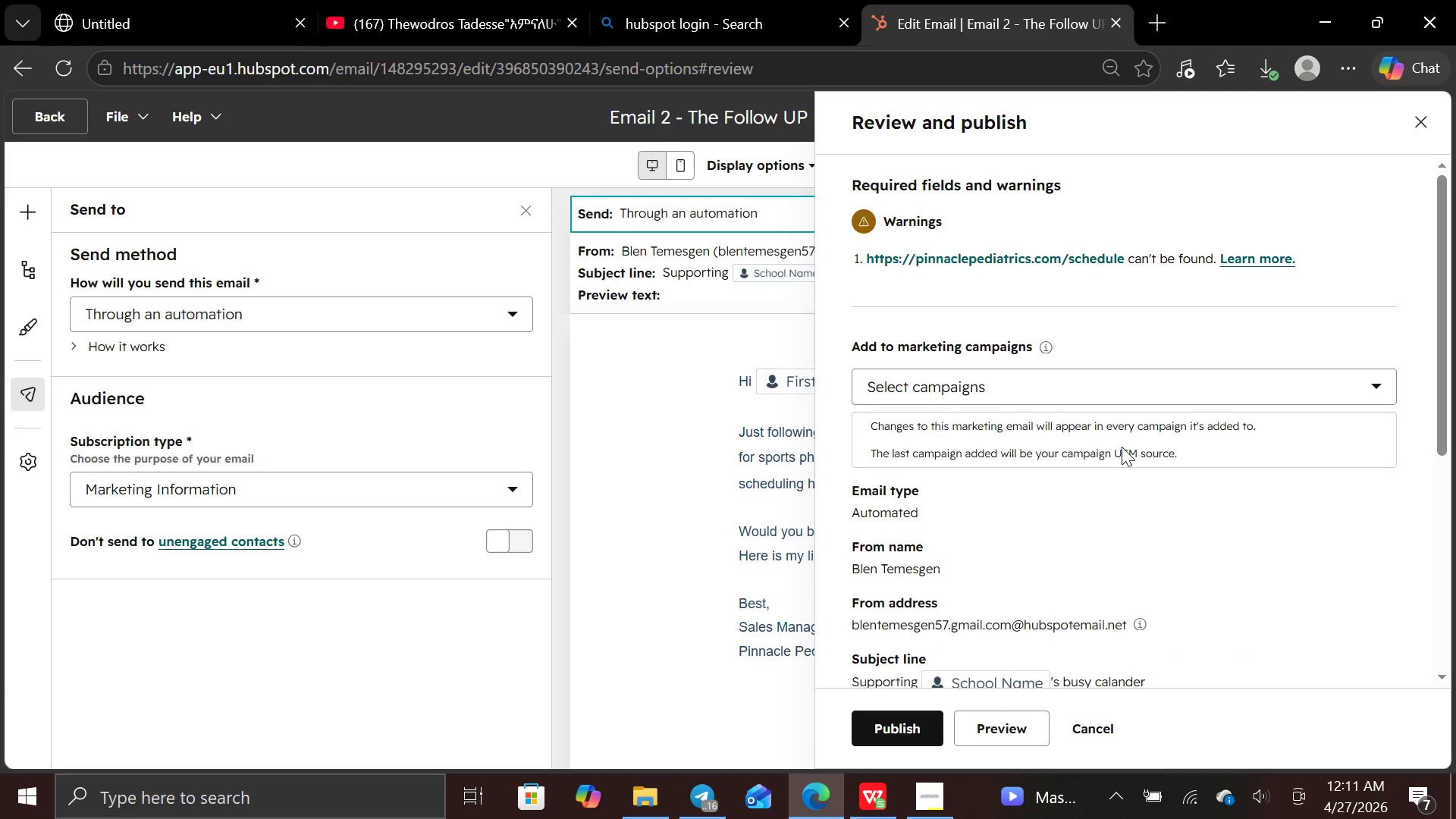 
left_click([911, 717])
 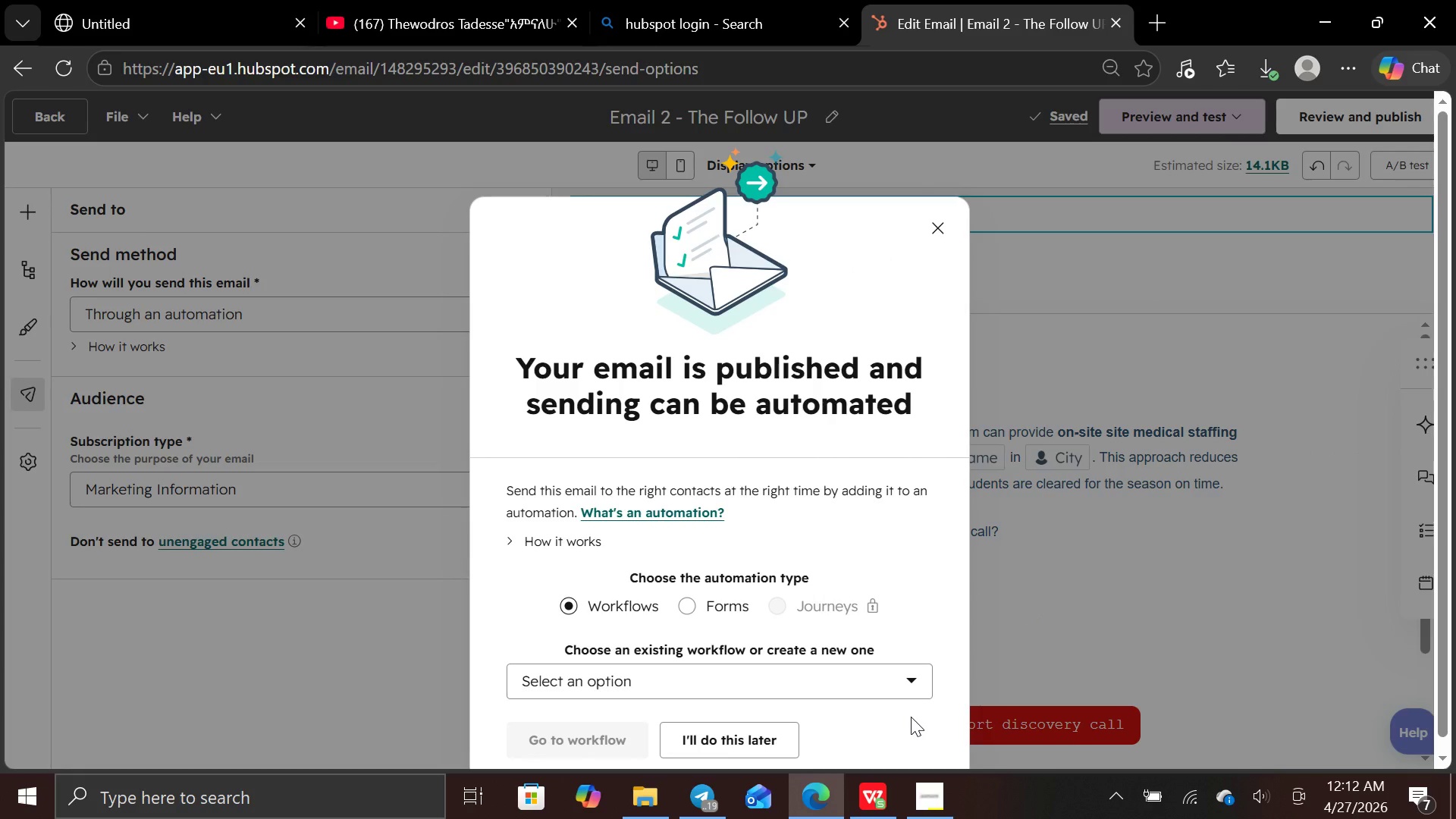 
wait(5.75)
 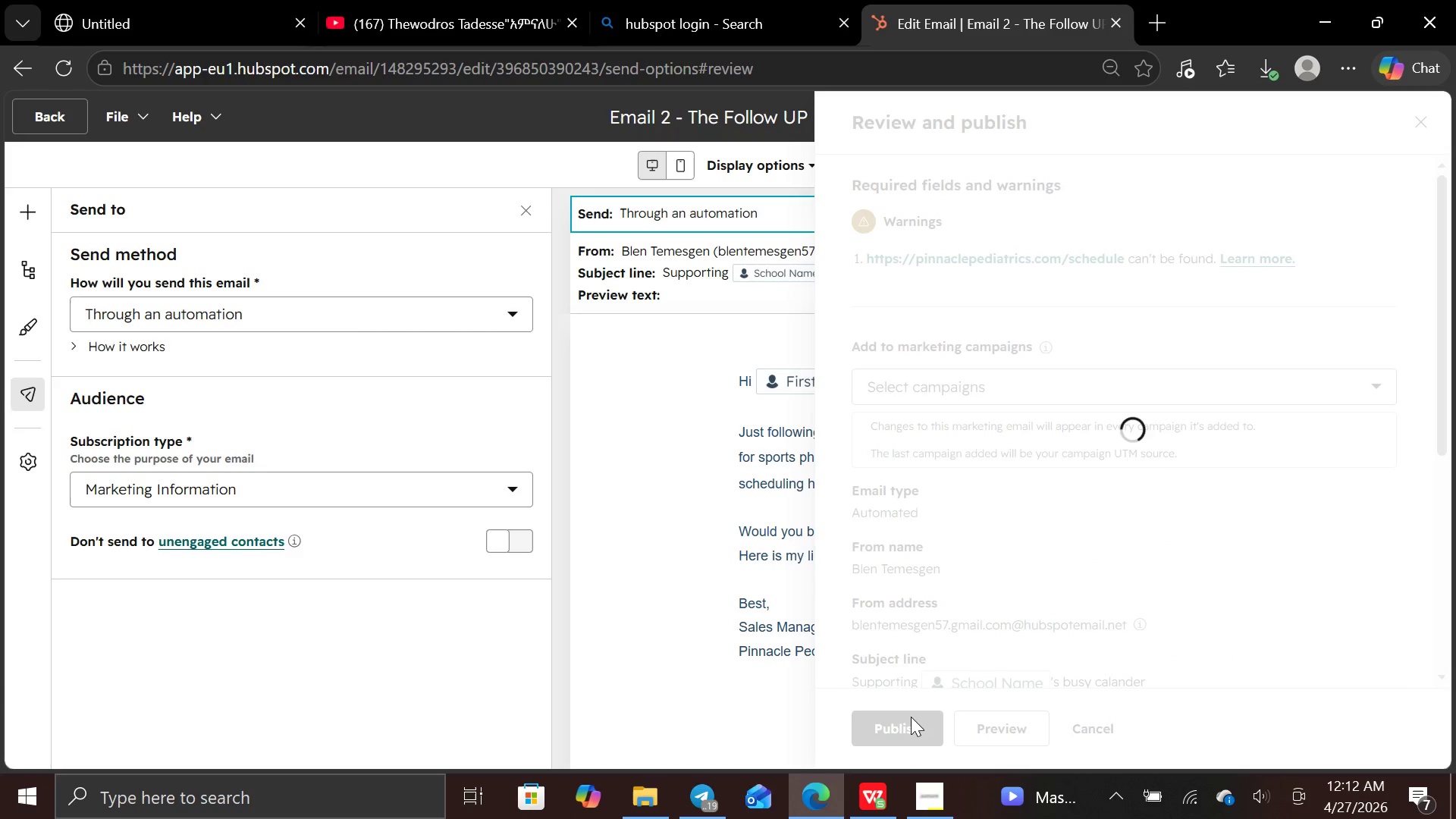 
left_click([721, 749])
 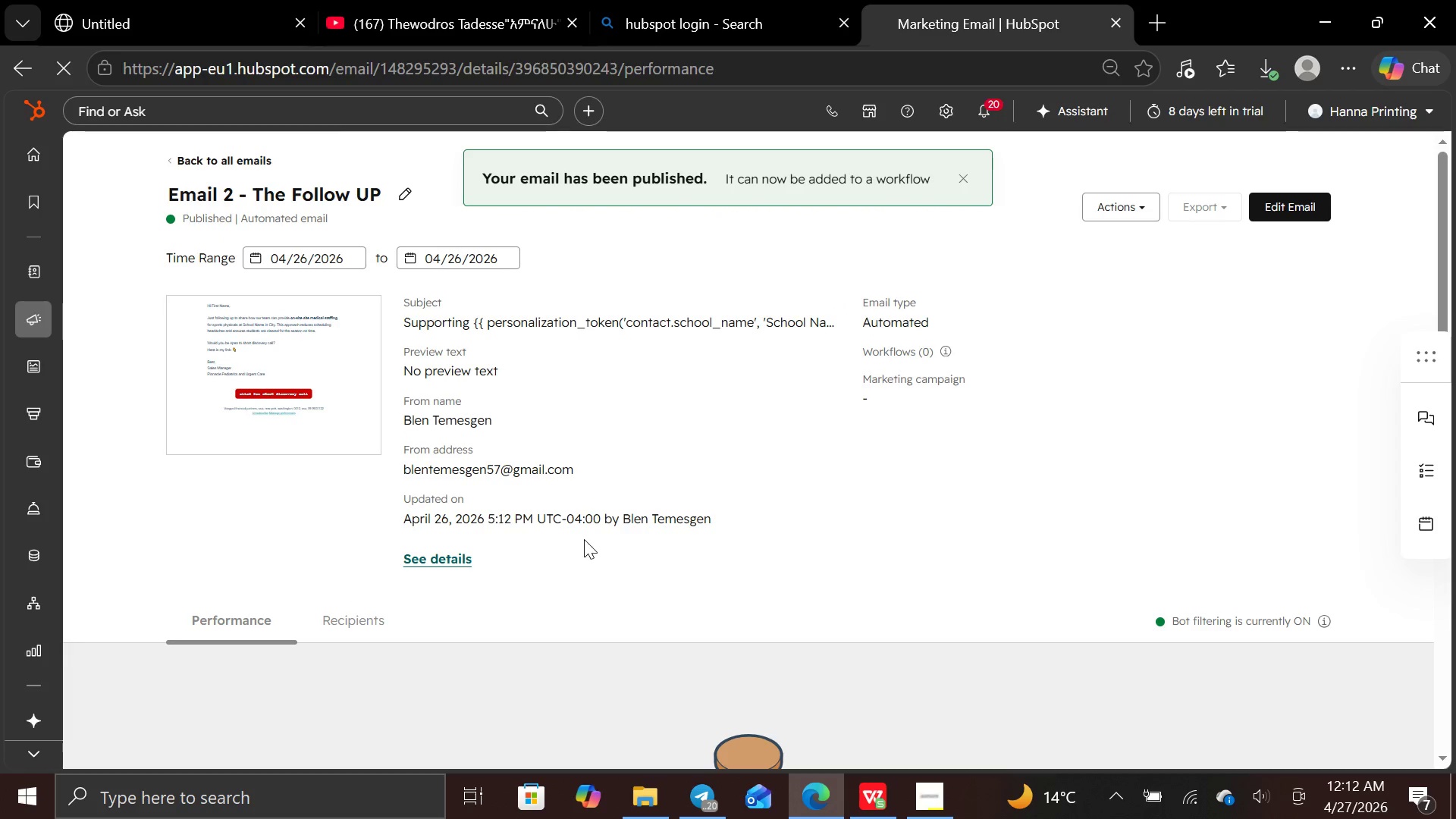 
wait(5.84)
 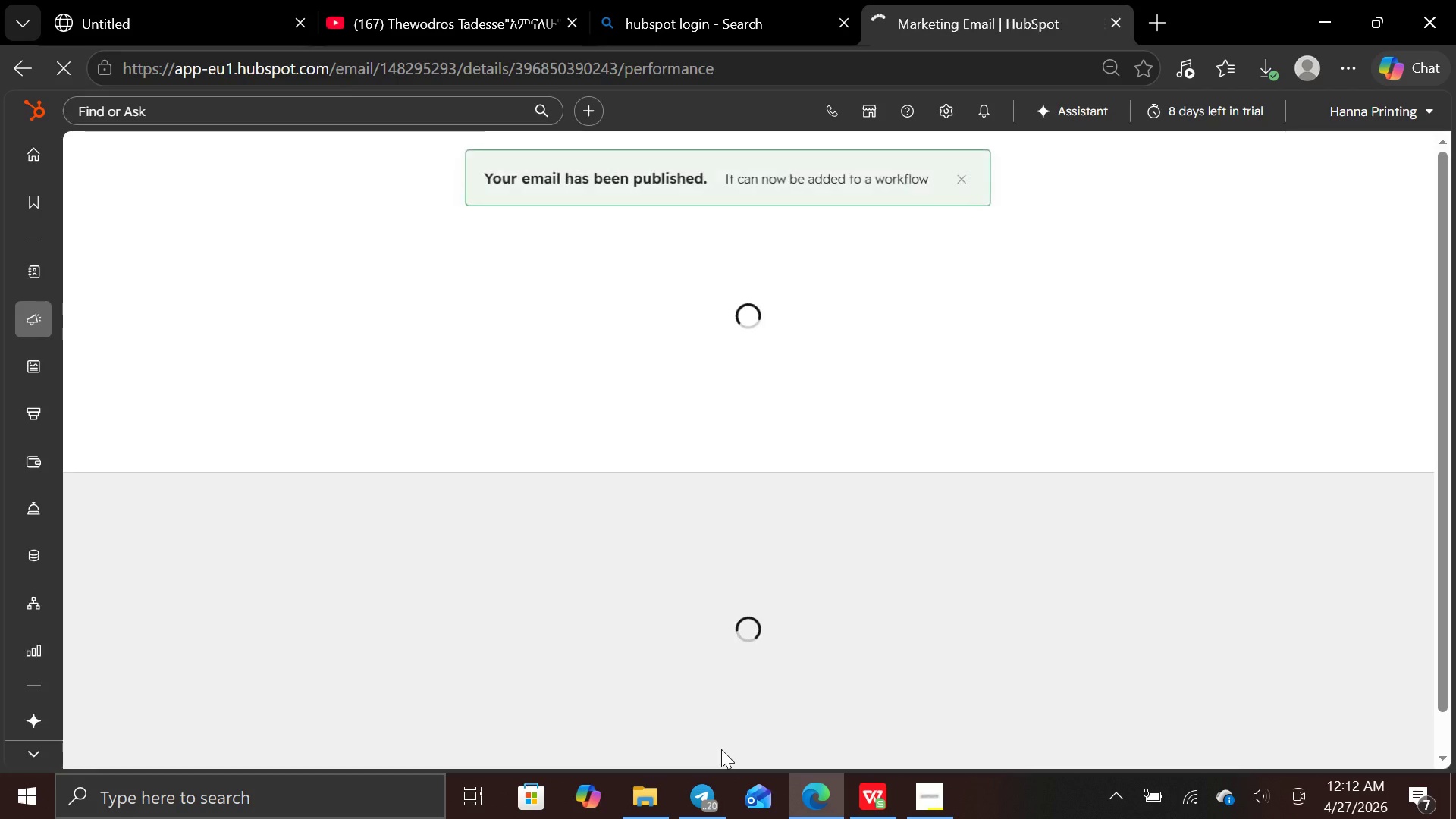 
left_click([209, 154])
 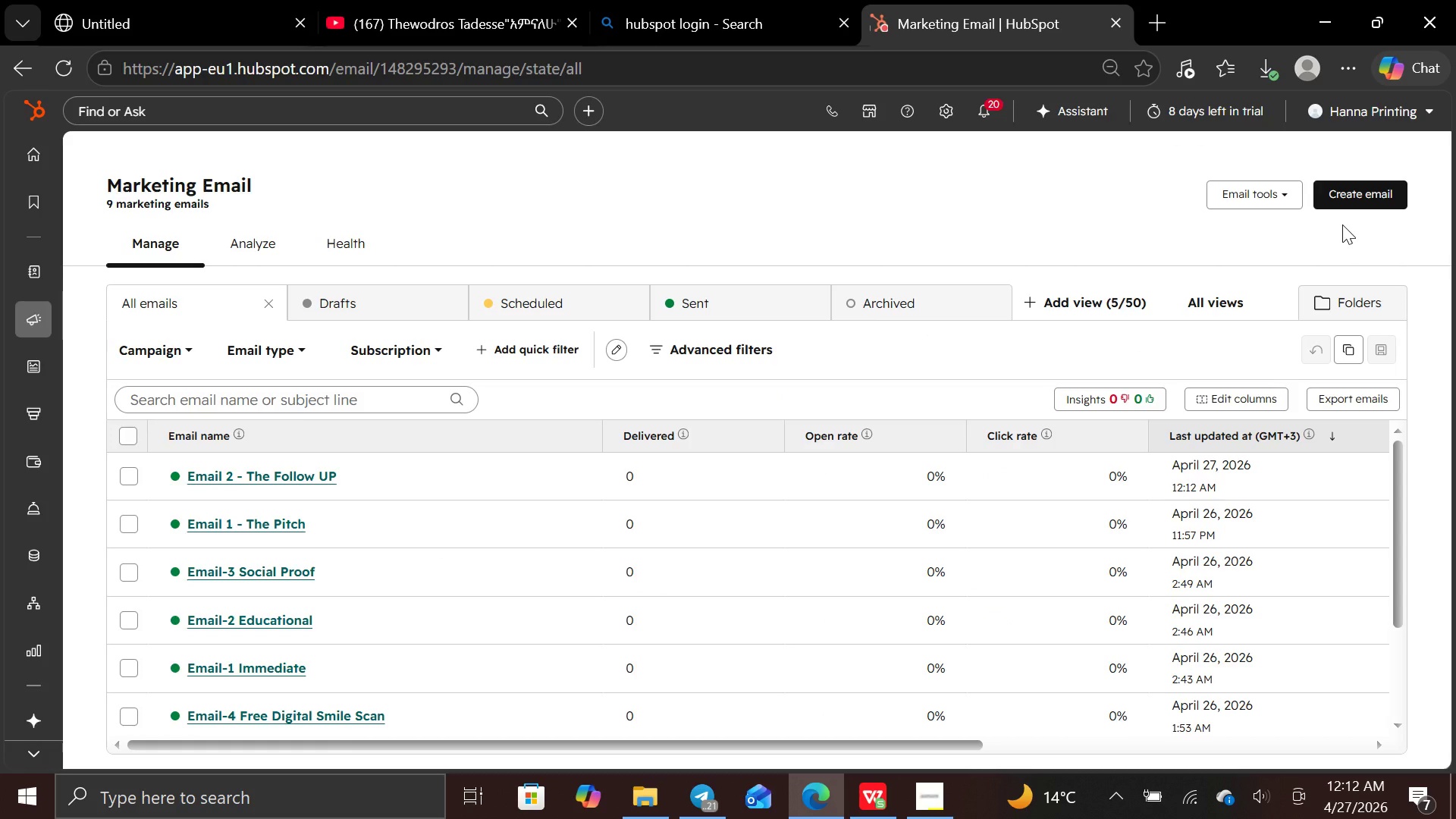 
wait(7.98)
 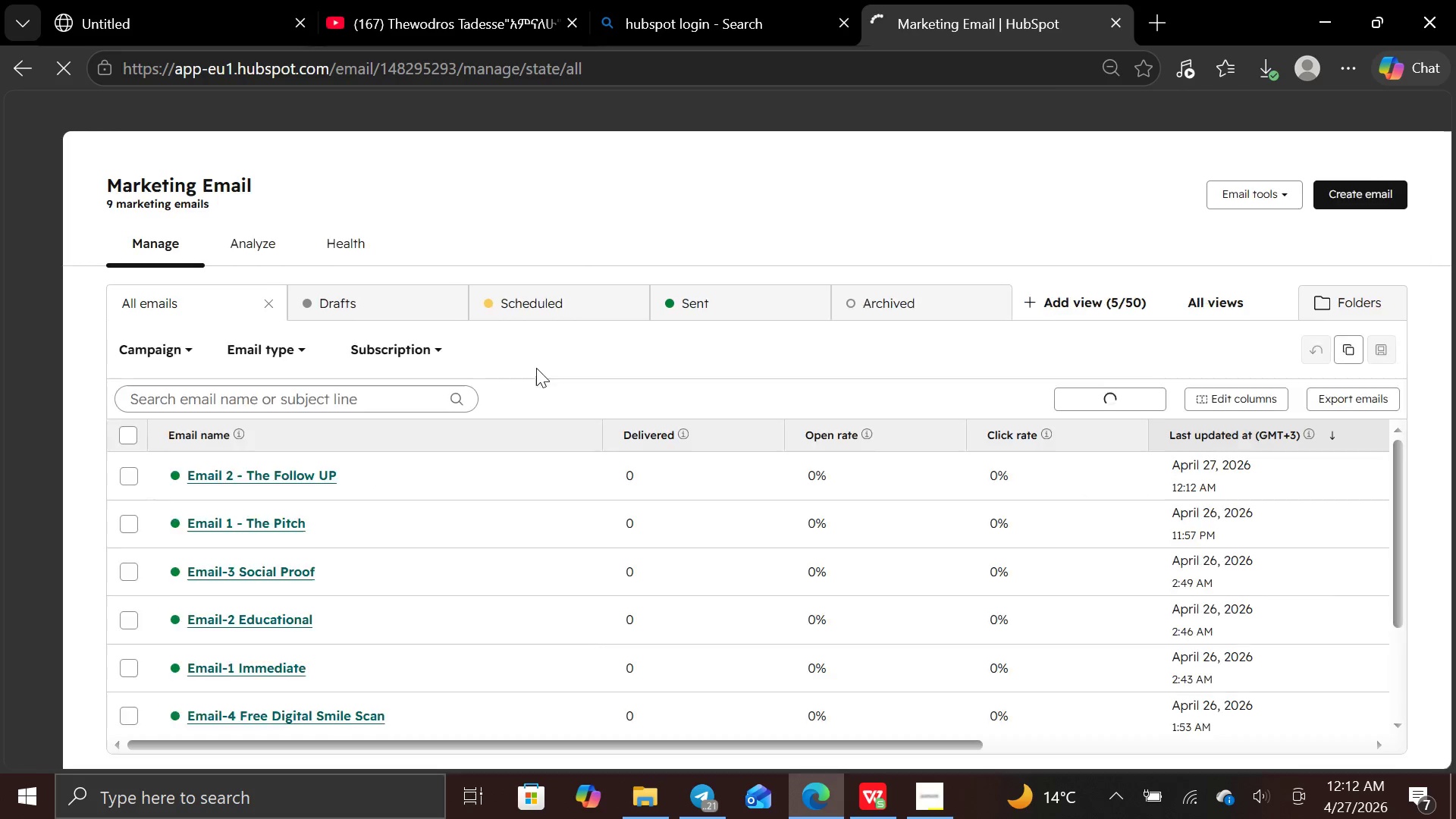 
left_click([1380, 203])
 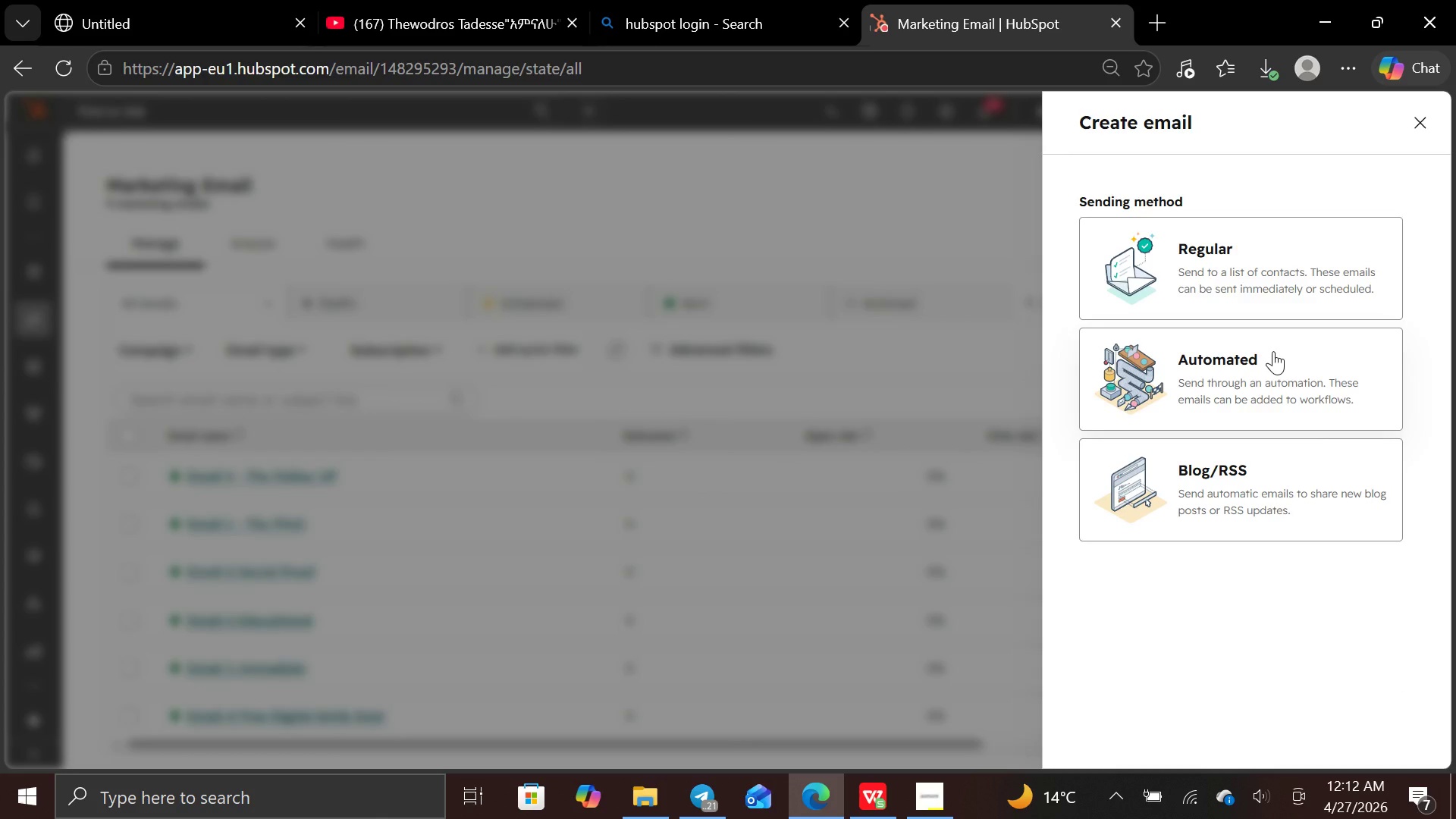 
left_click([1273, 351])
 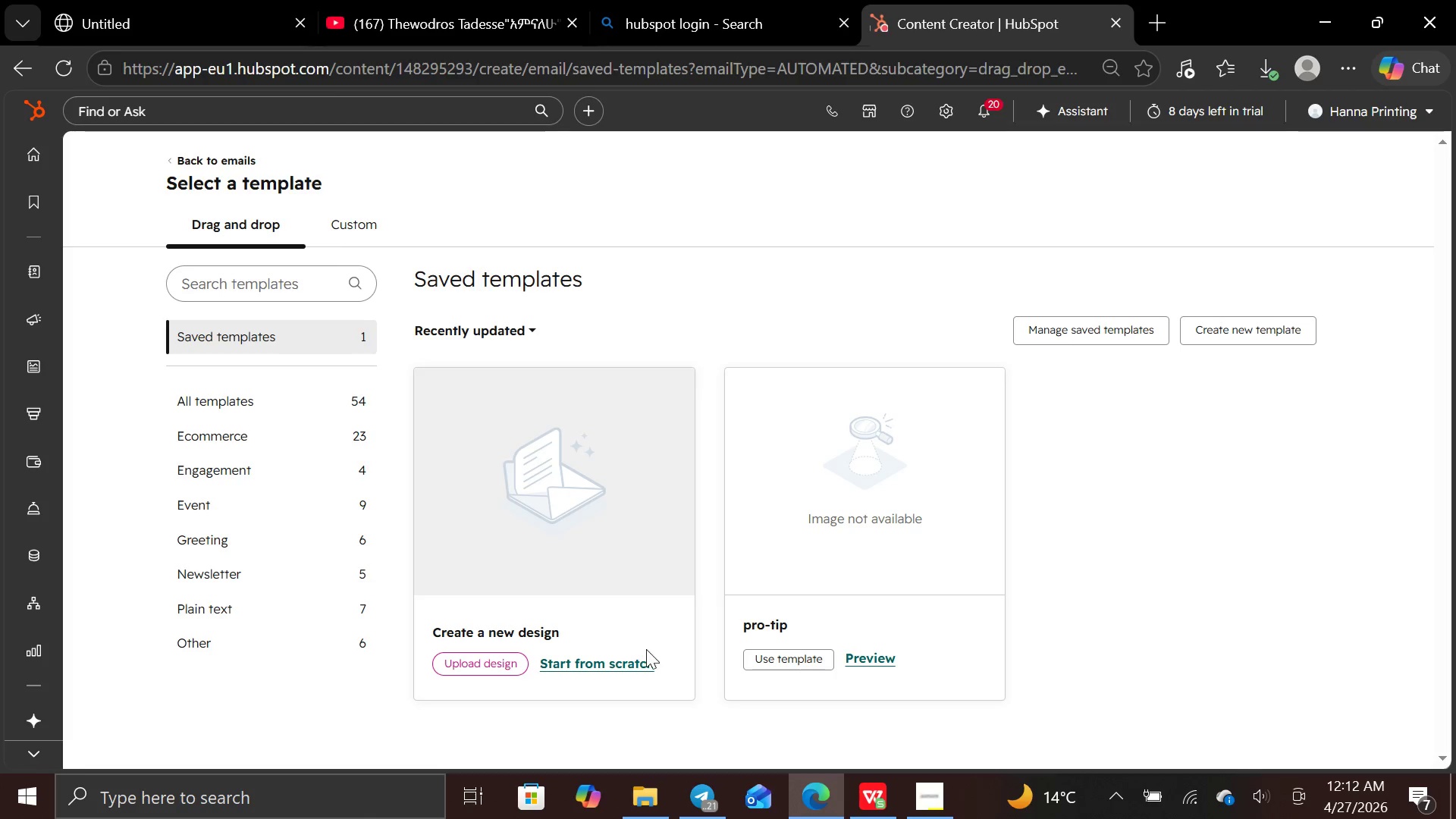 
left_click([635, 659])
 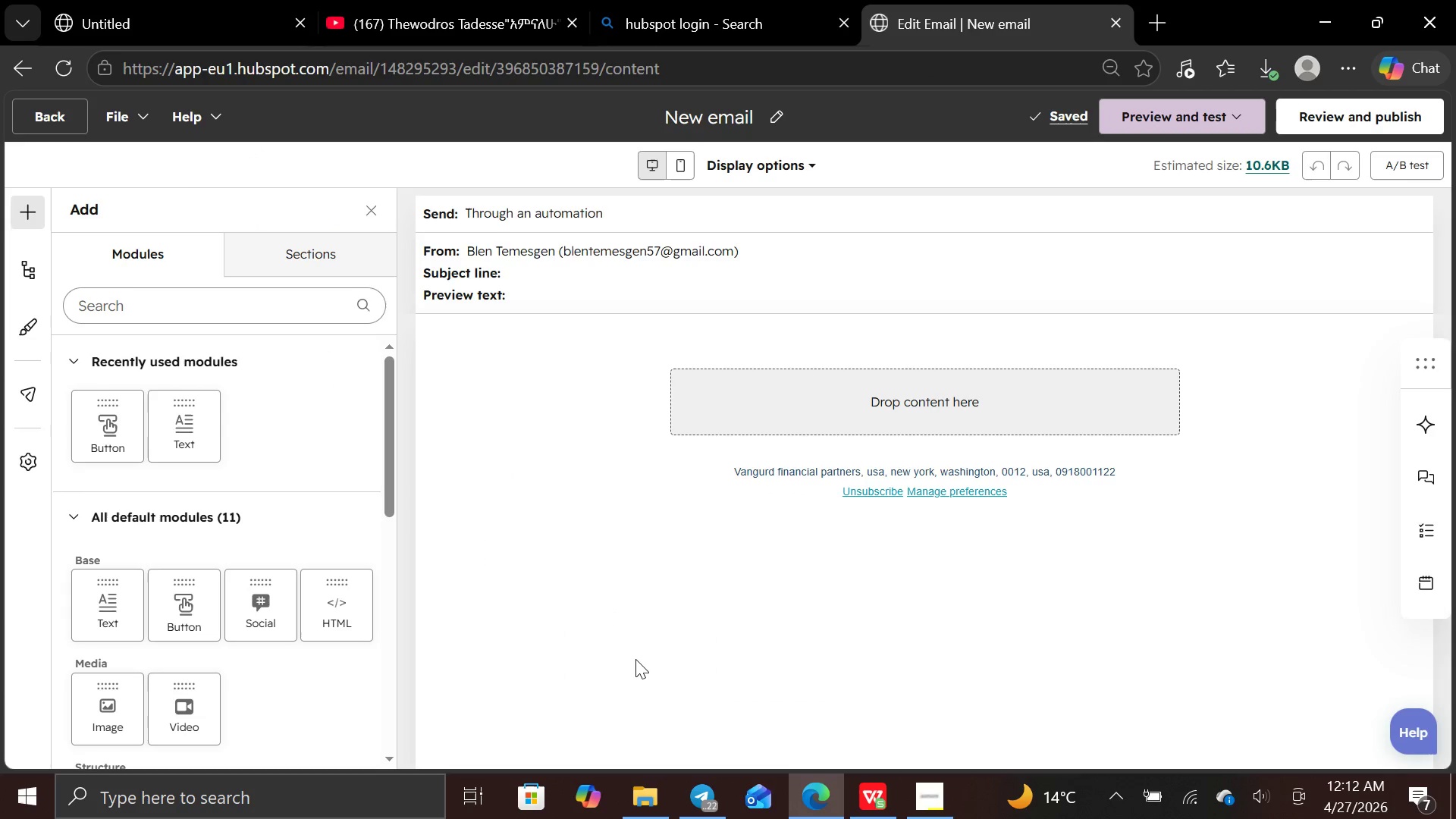 
wait(9.98)
 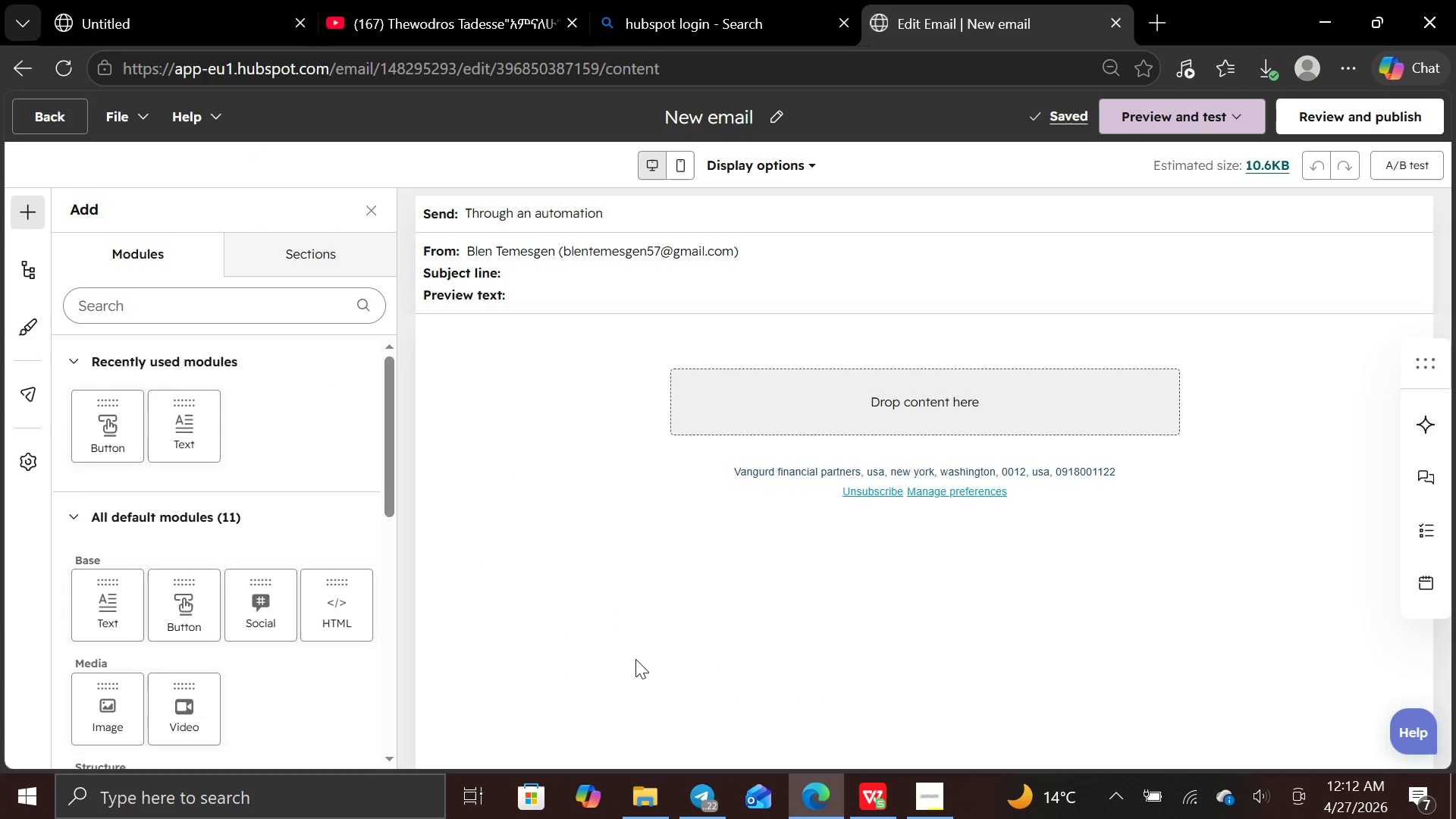 
left_click([494, 8])
 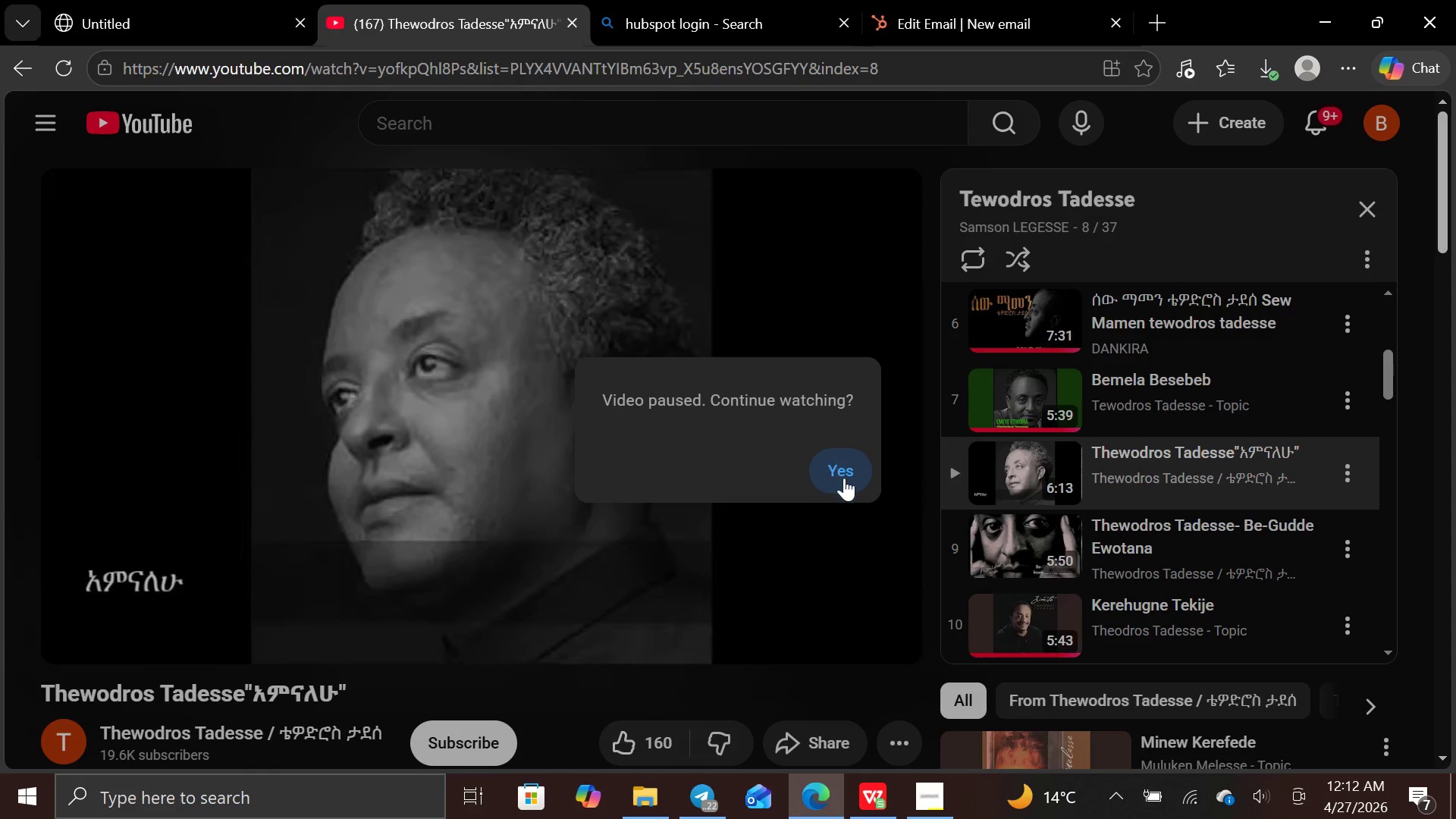 
left_click([838, 477])
 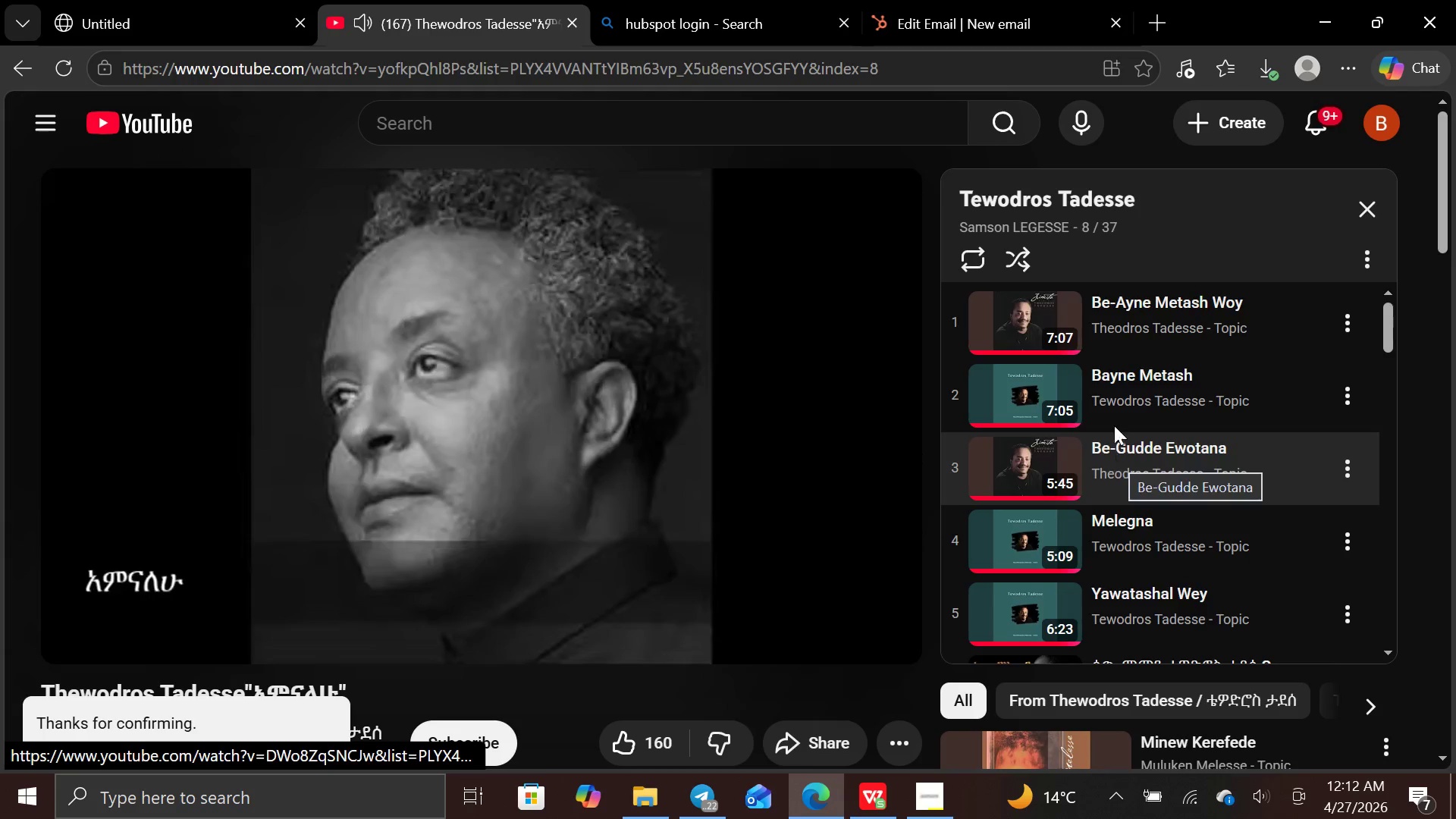 
left_click([1131, 337])
 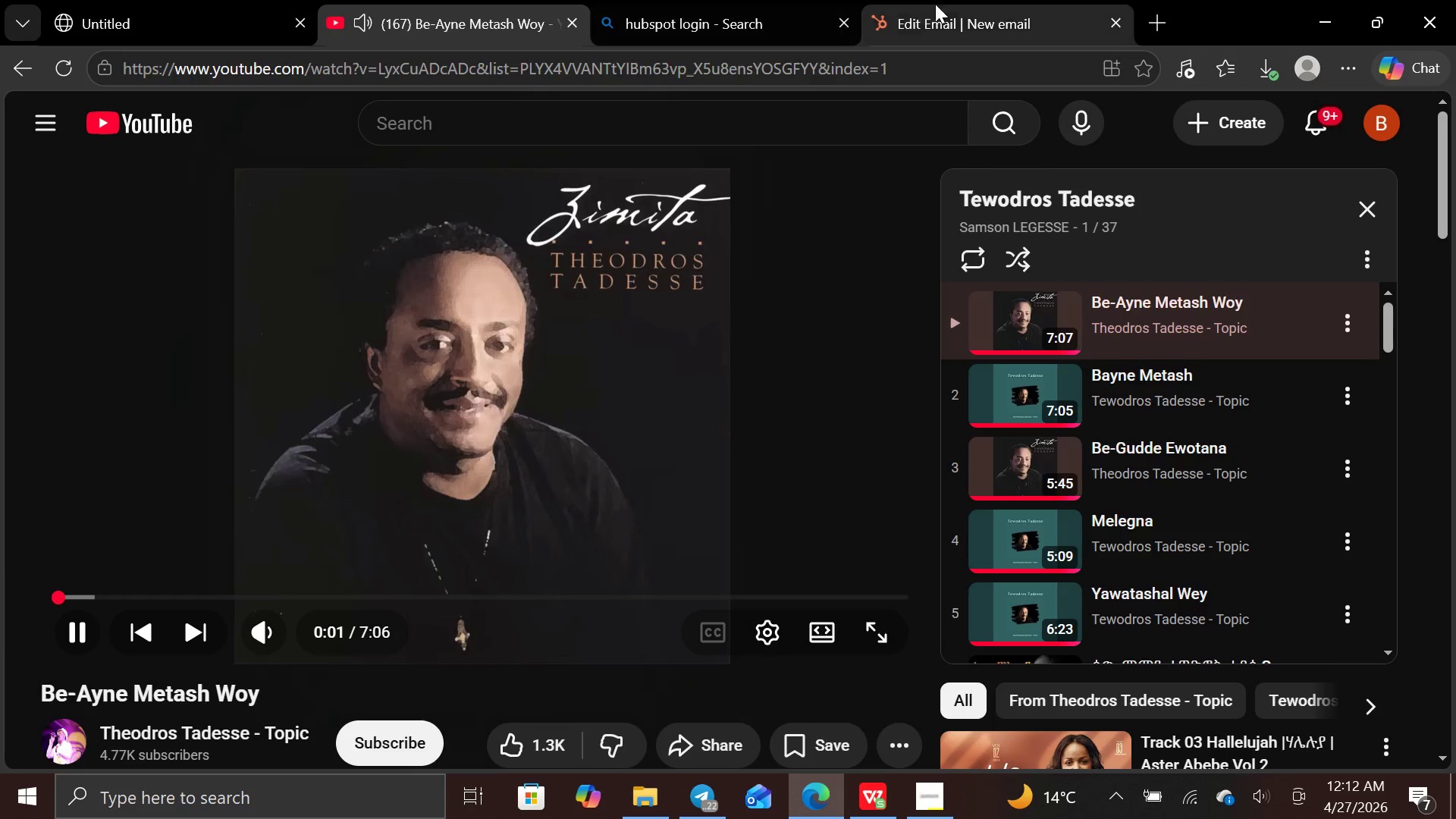 
left_click([951, 18])
 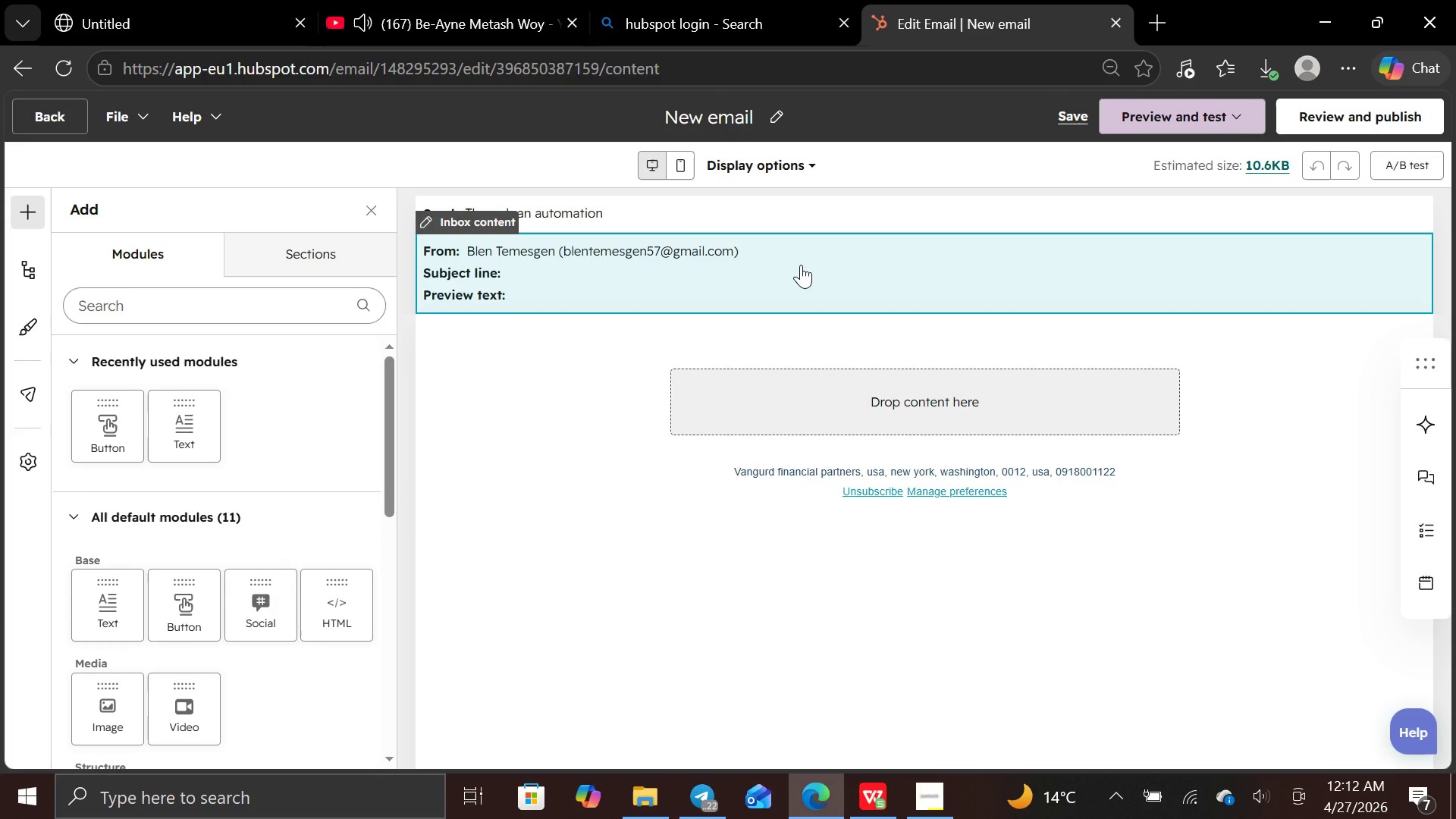 
left_click([801, 265])
 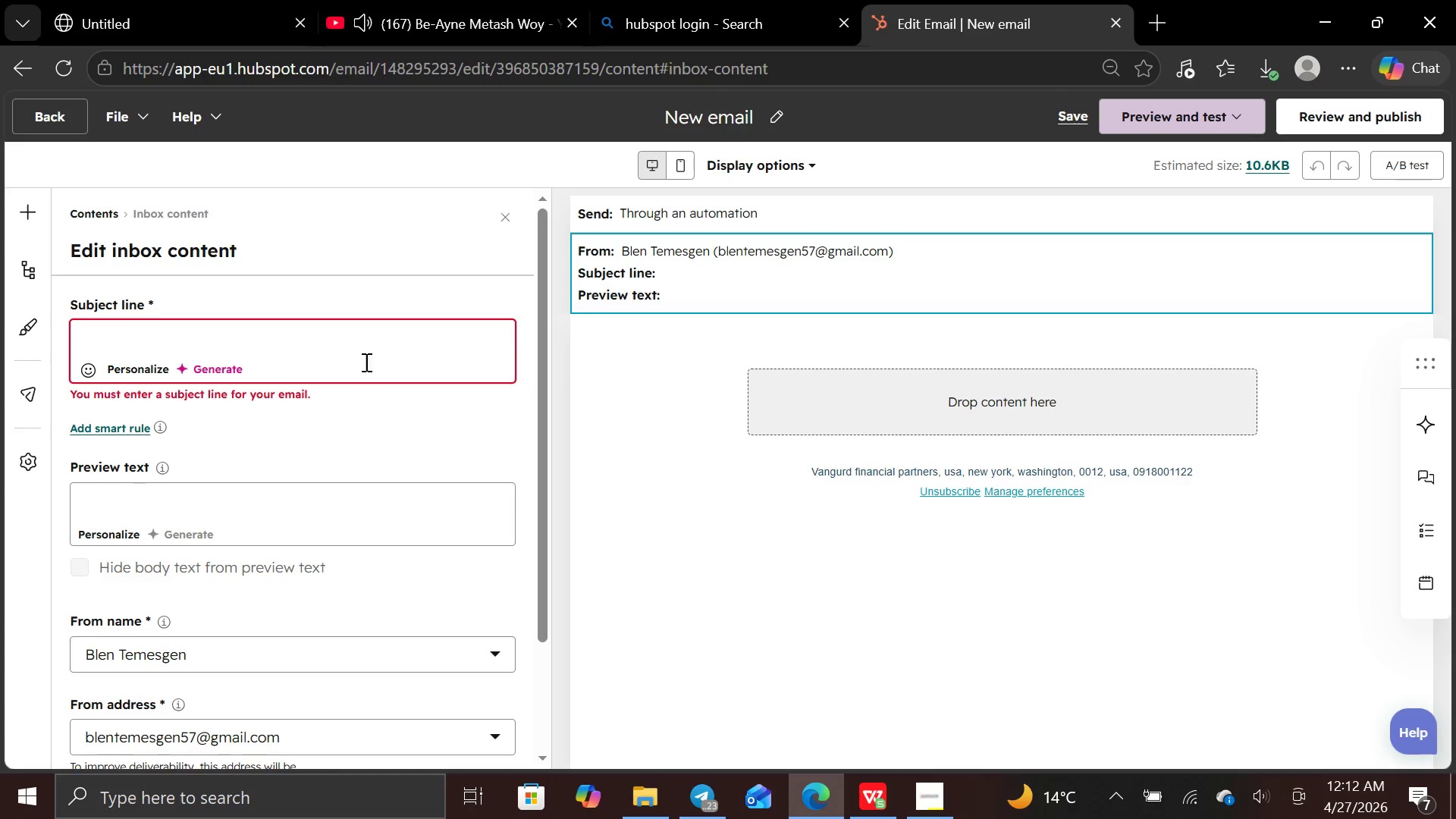 
left_click([356, 358])
 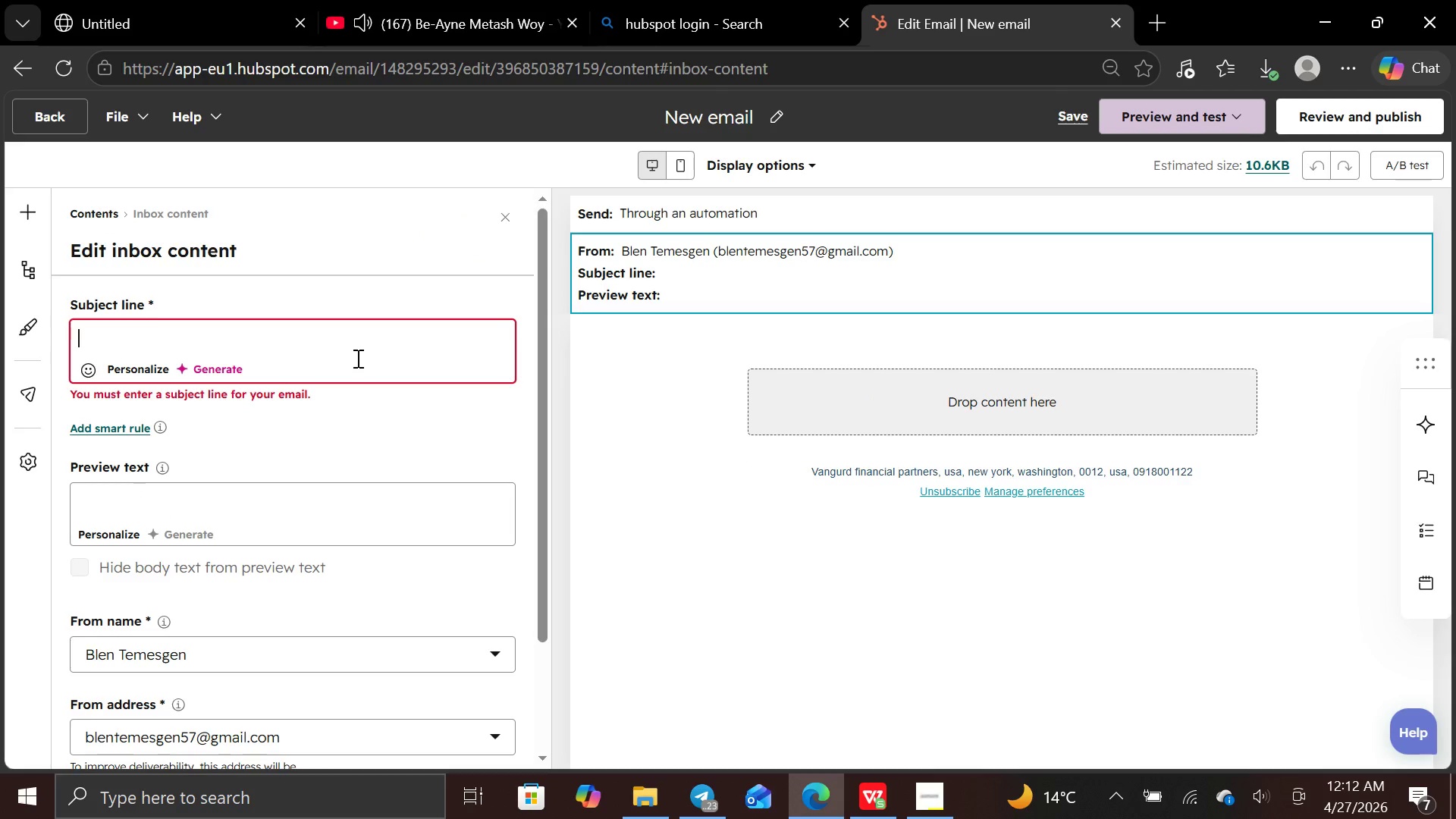 
type(Quick chek )
key(Backspace)
key(Backspace)
type(ck in on )
 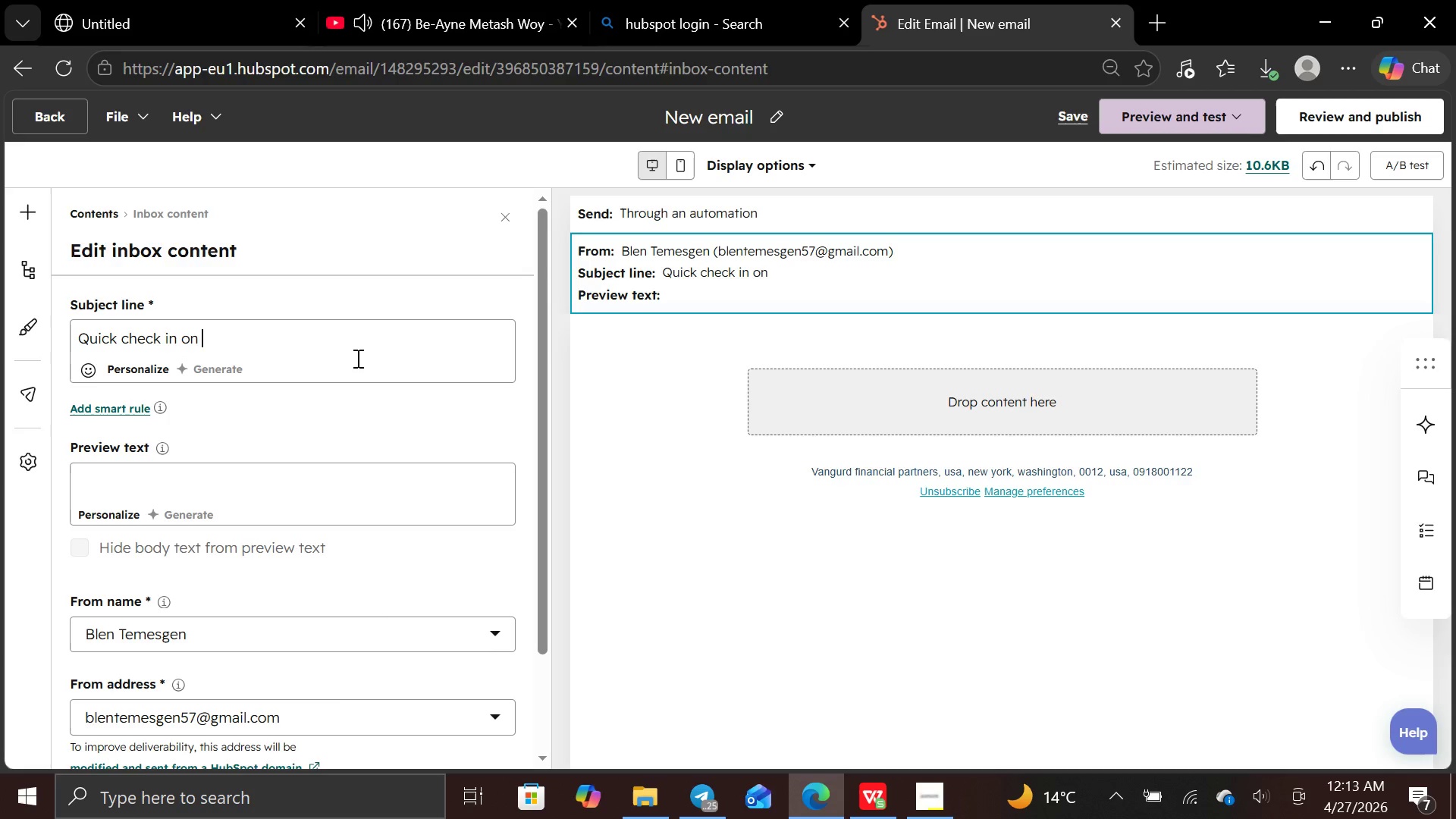 
type(physicals)
 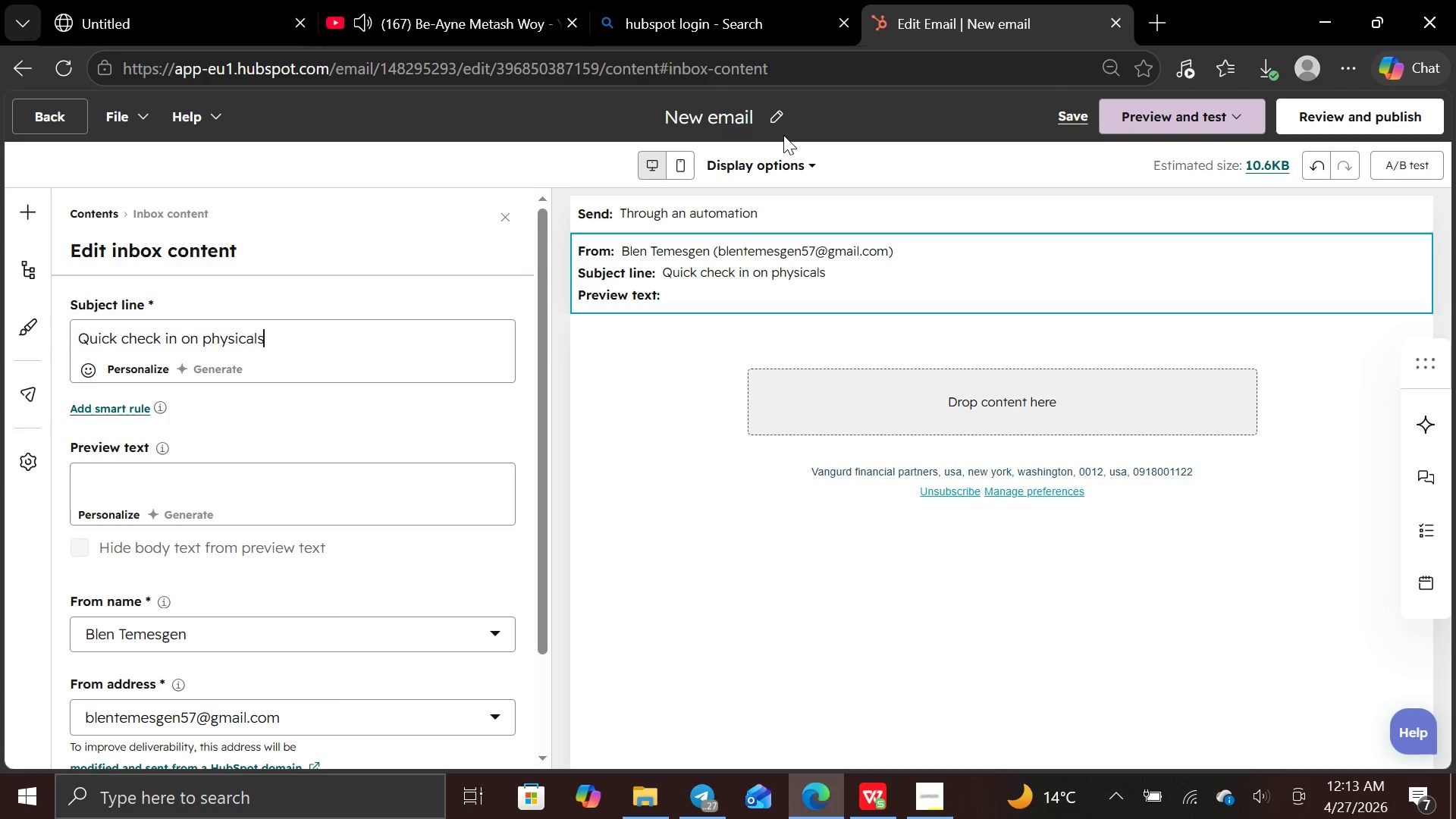 
left_click([776, 122])
 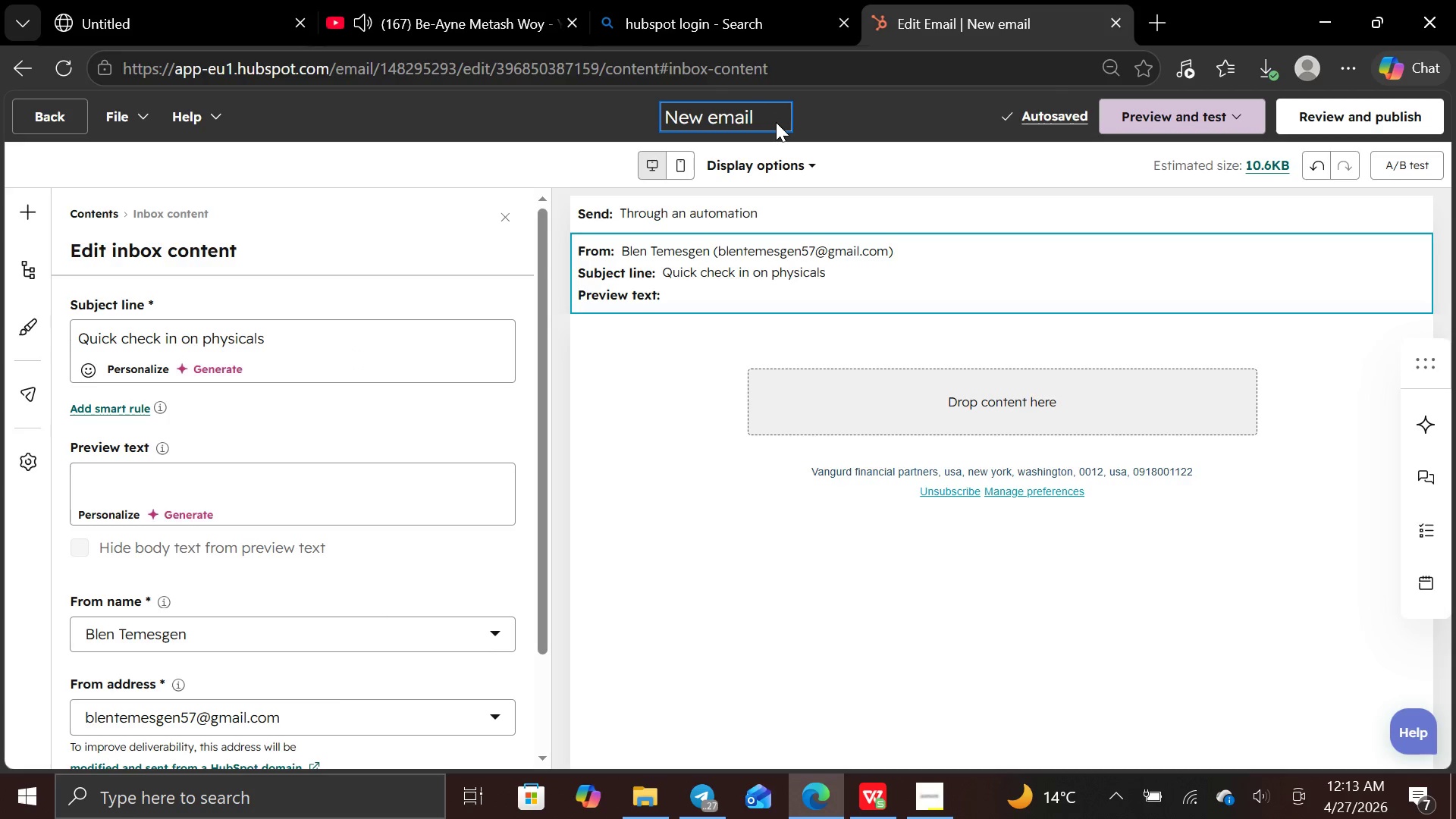 
hold_key(key=Backspace, duration=0.91)
 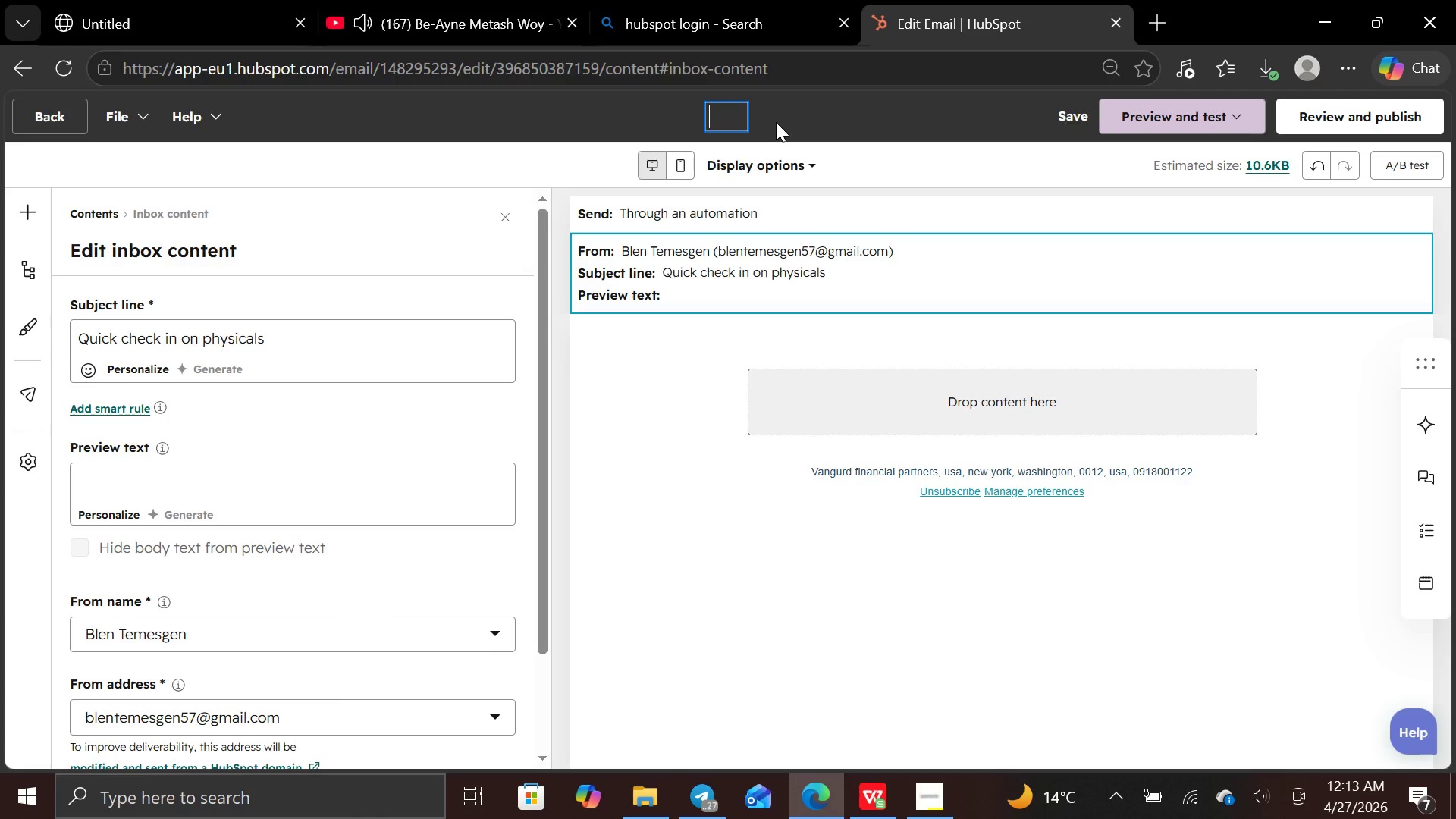 
type(Email 3 - The n)
key(Backspace)
type(Nudge)
 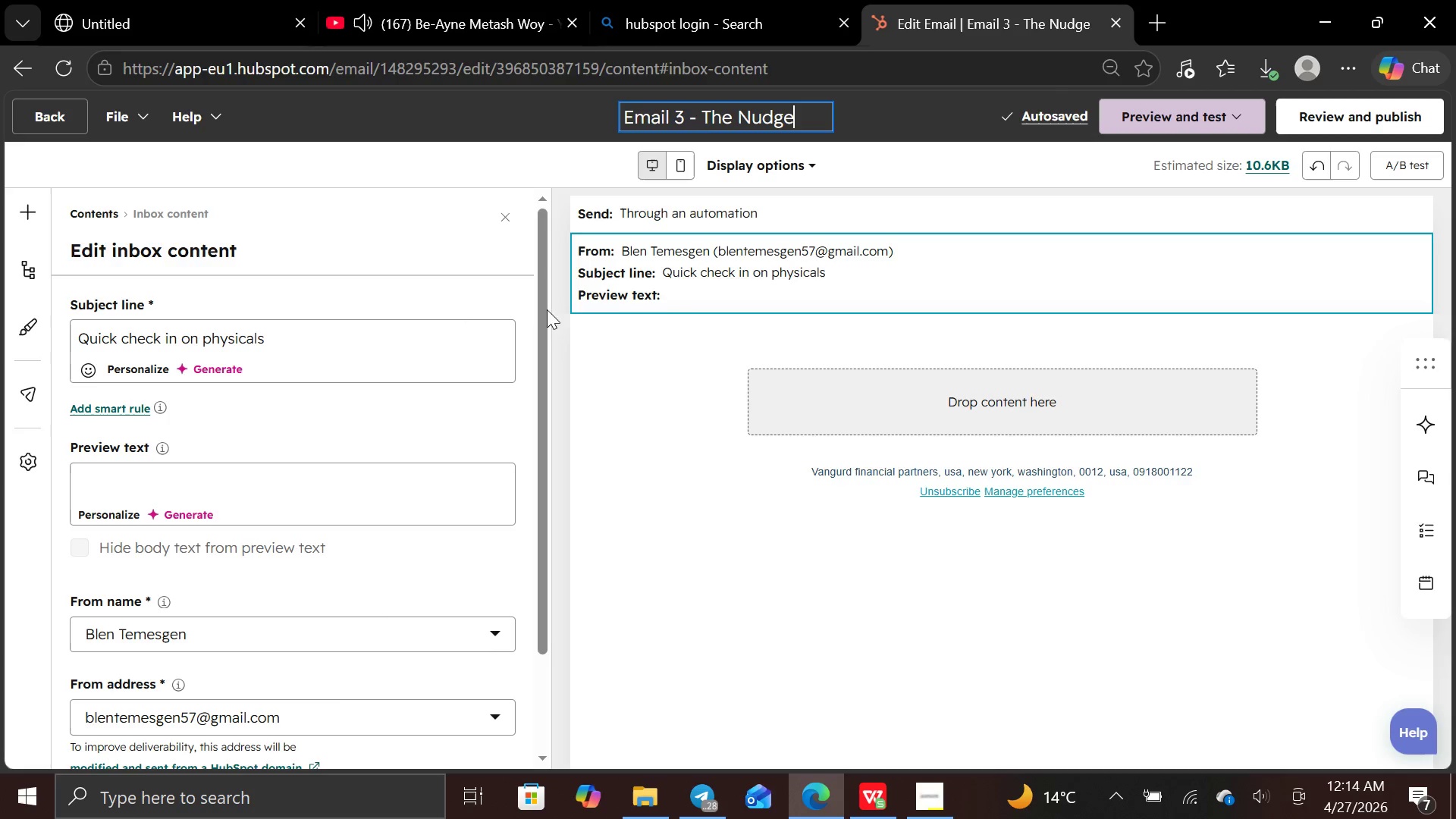 
wait(6.19)
 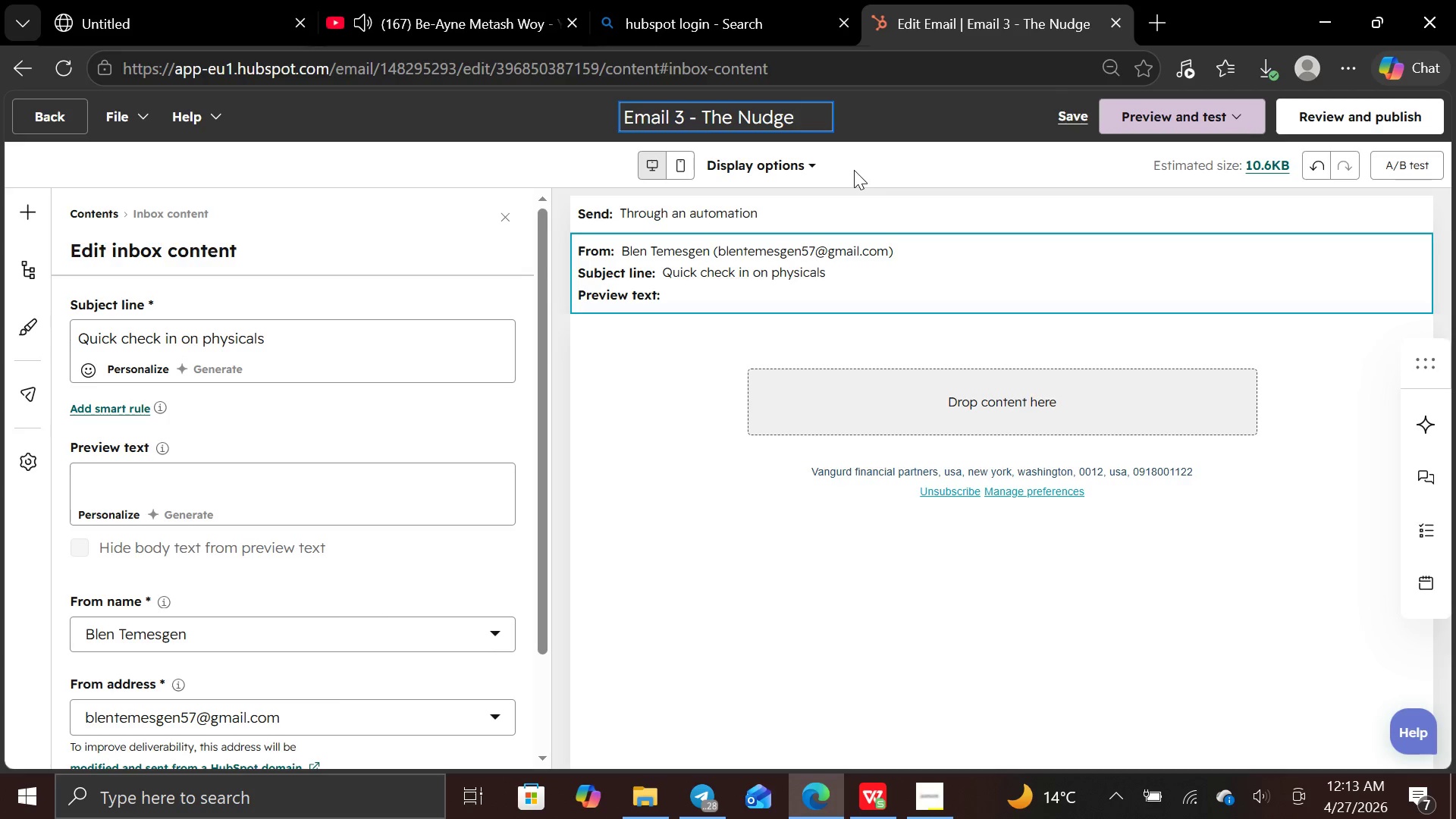 
left_click([645, 338])
 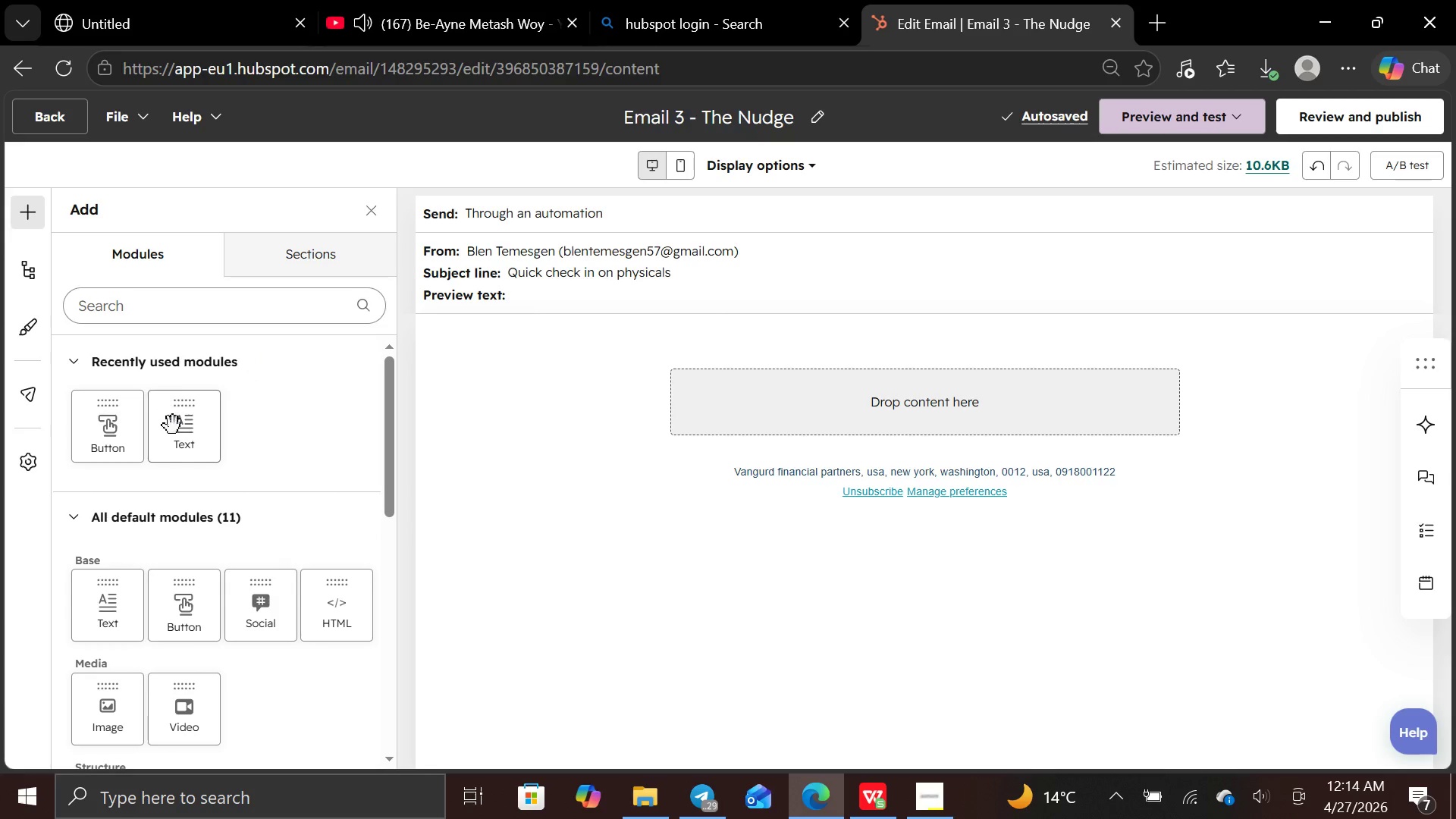 
left_click_drag(start_coordinate=[187, 433], to_coordinate=[181, 425])
 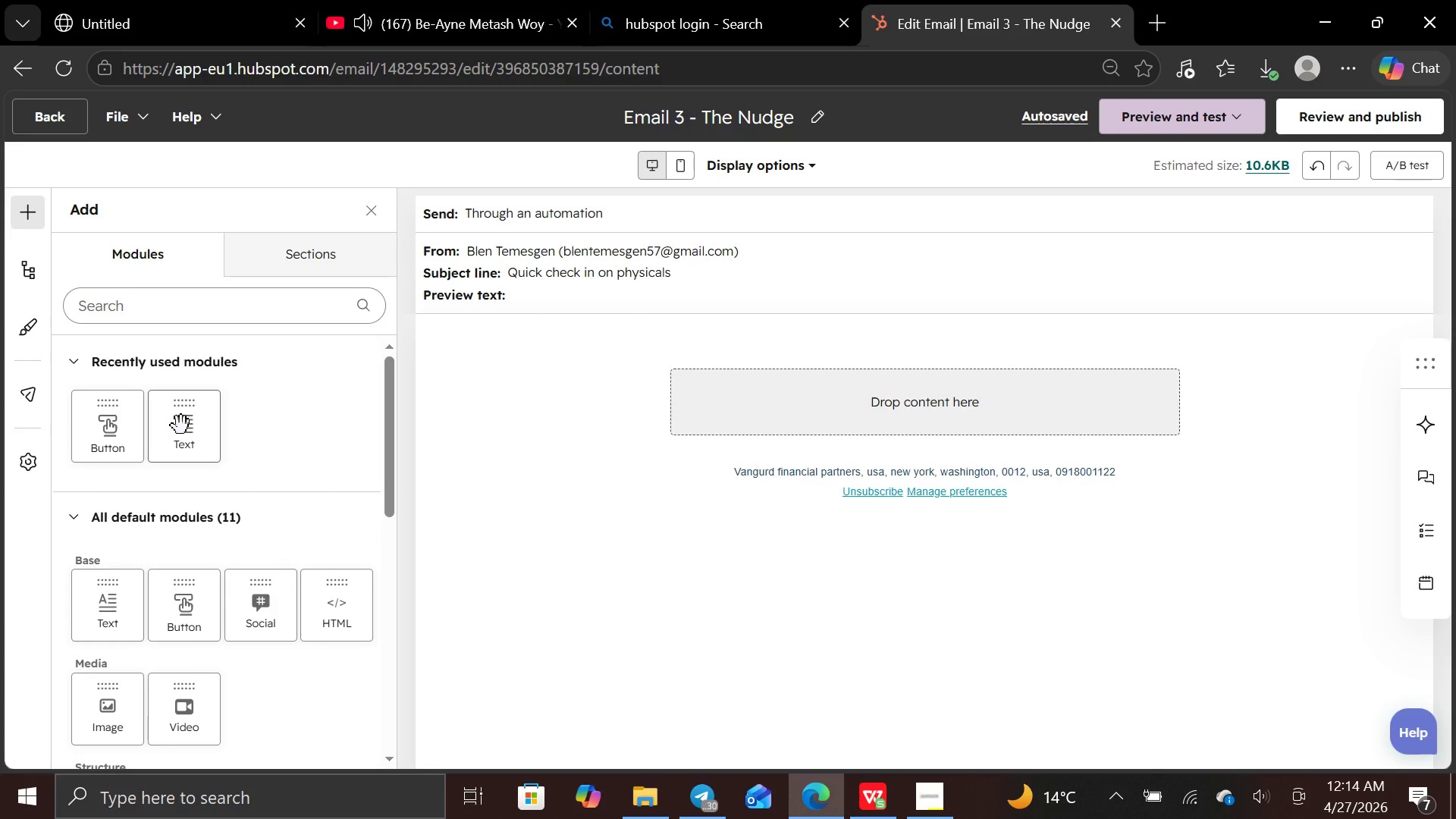 
left_click([181, 425])
 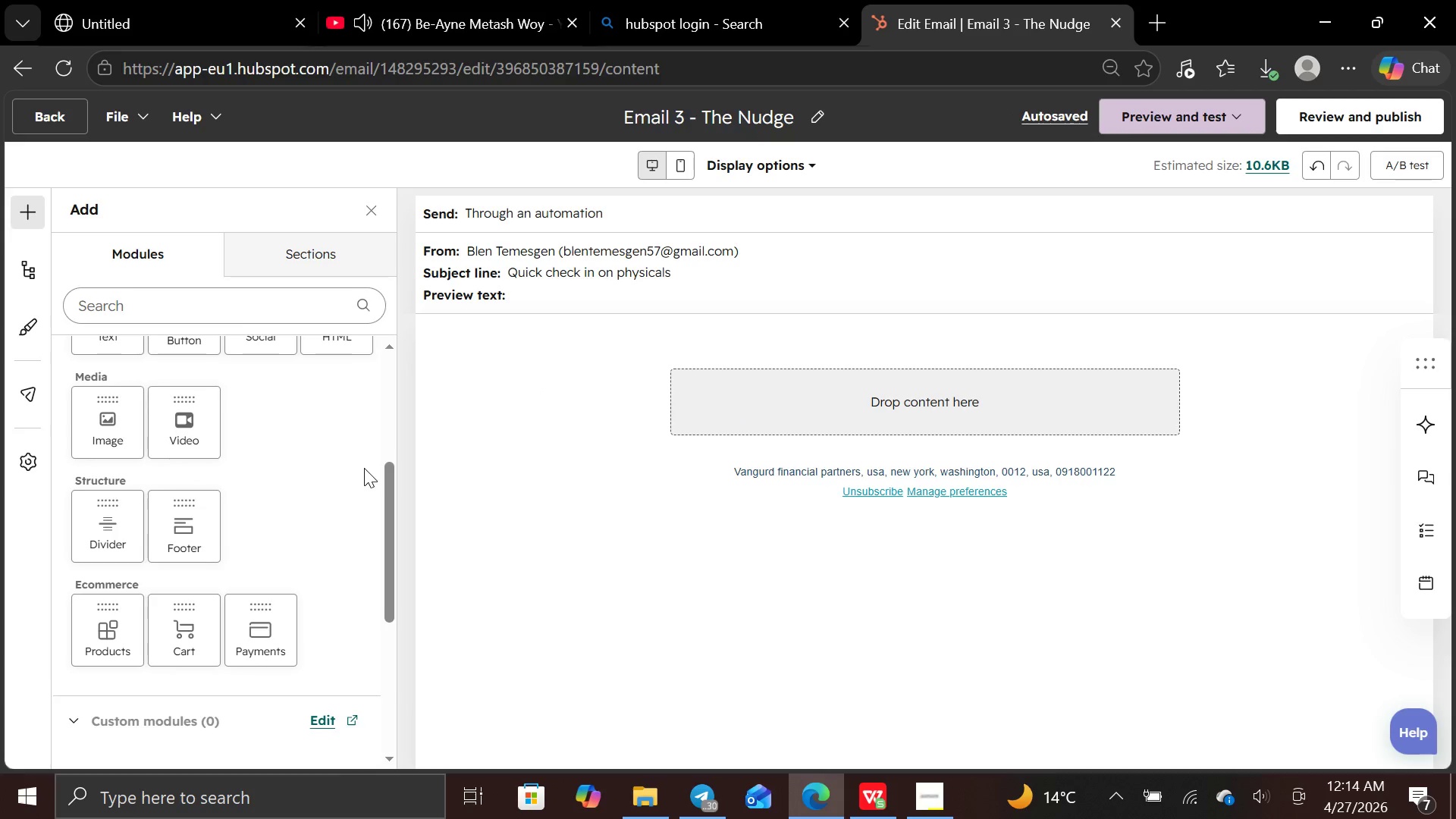 
wait(6.95)
 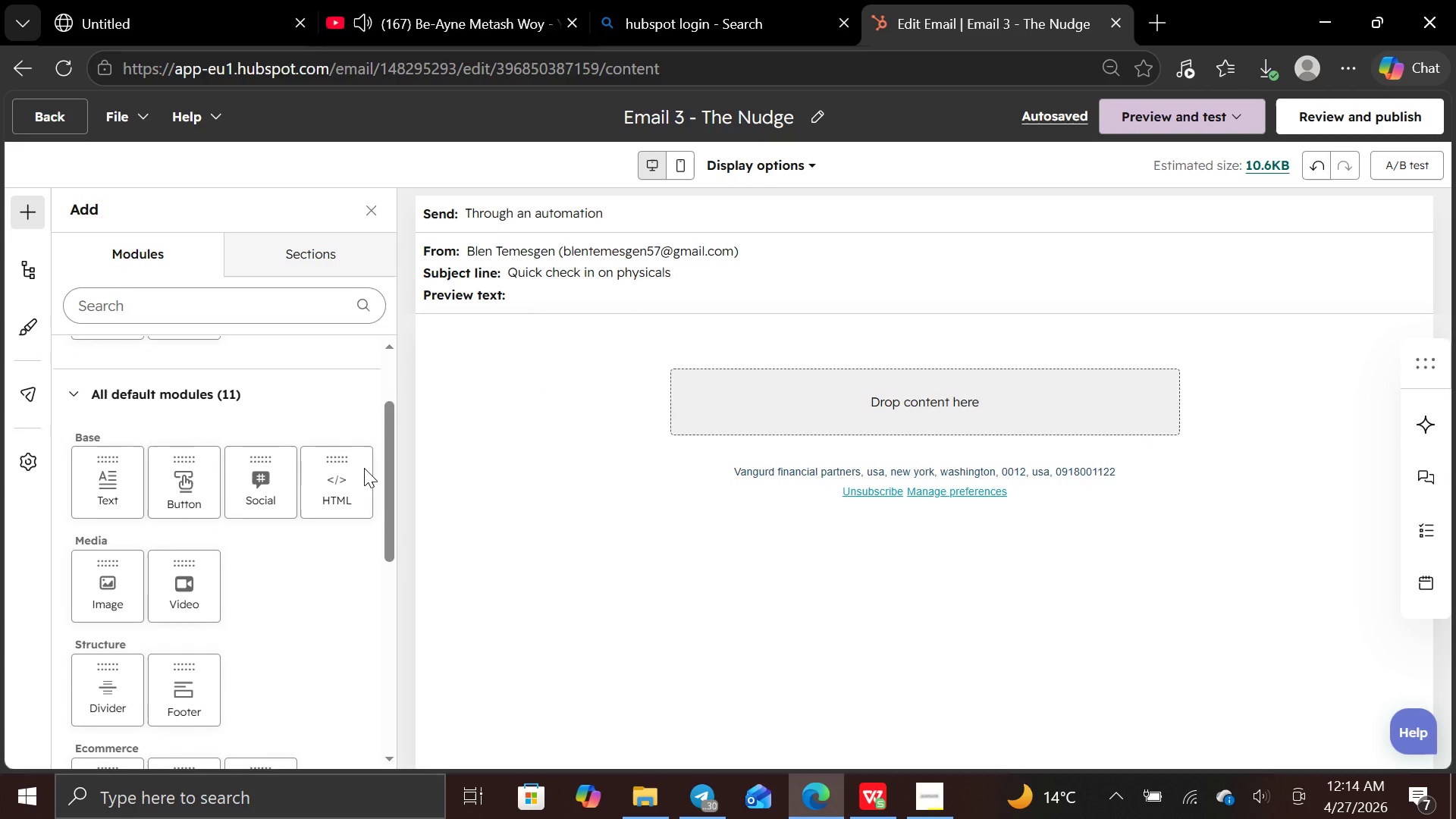 
left_click_drag(start_coordinate=[195, 419], to_coordinate=[733, 388])
 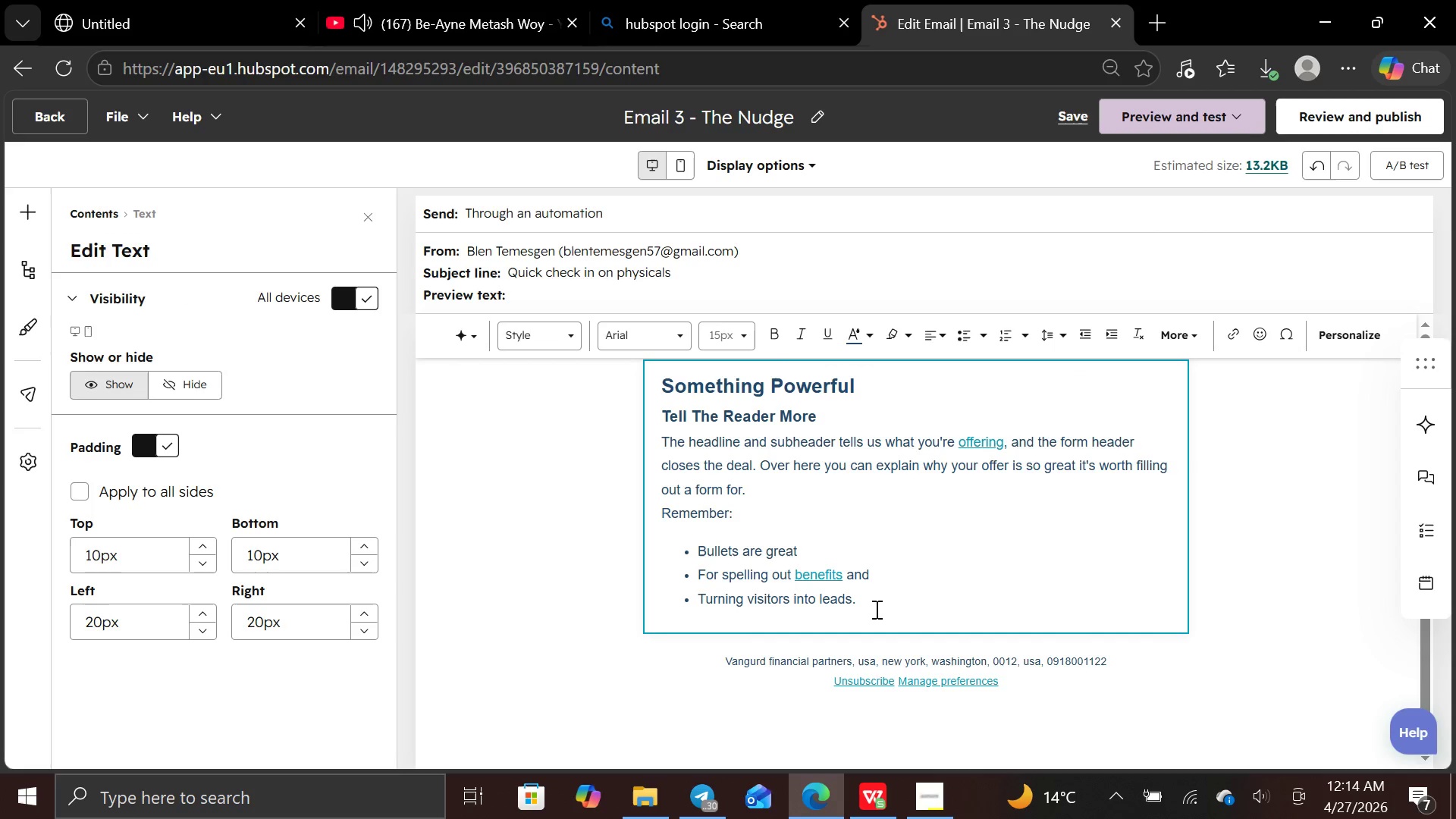 
left_click_drag(start_coordinate=[870, 604], to_coordinate=[703, 505])
 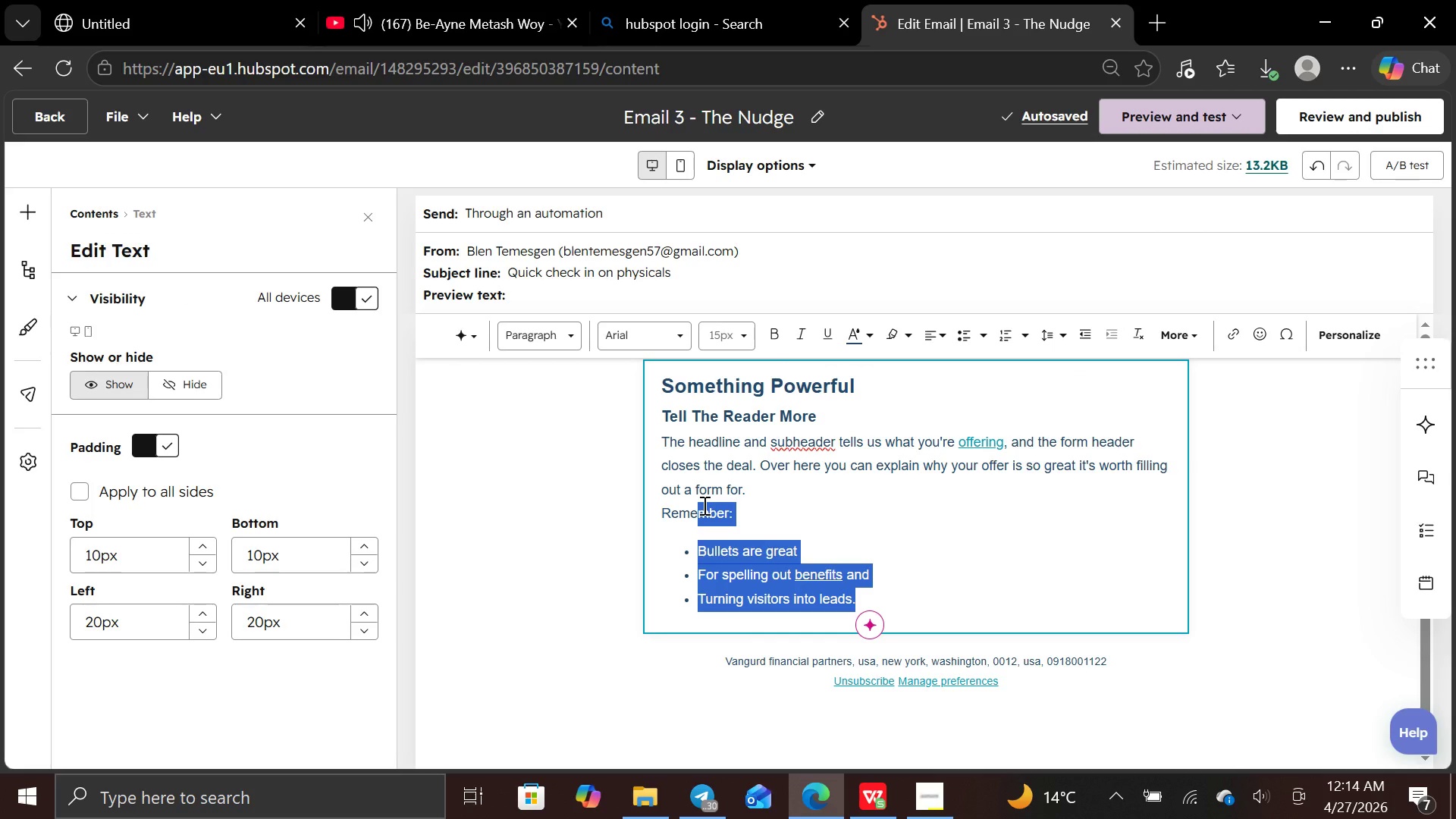 
key(Backspace)
 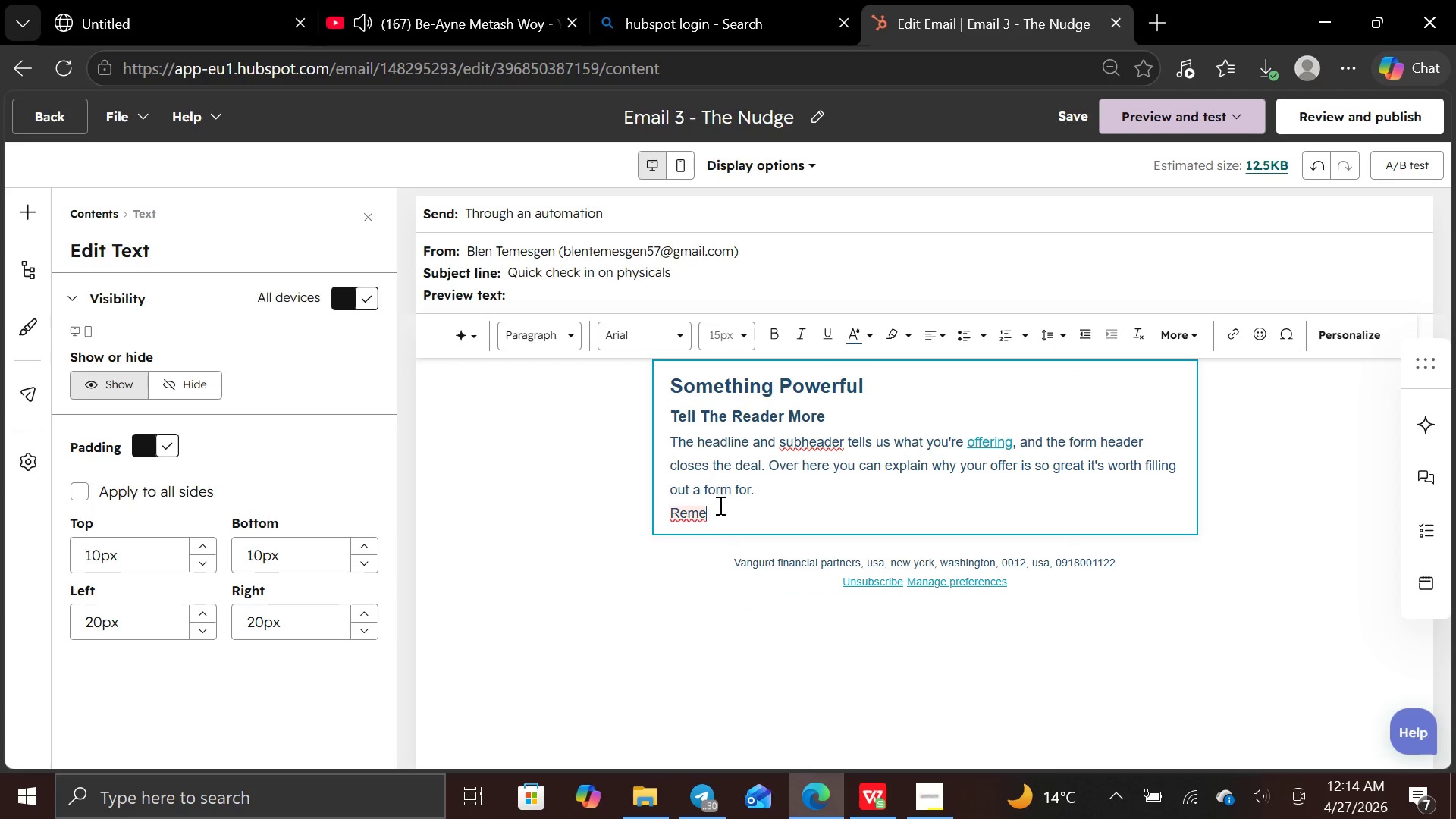 
left_click_drag(start_coordinate=[719, 506], to_coordinate=[672, 415])
 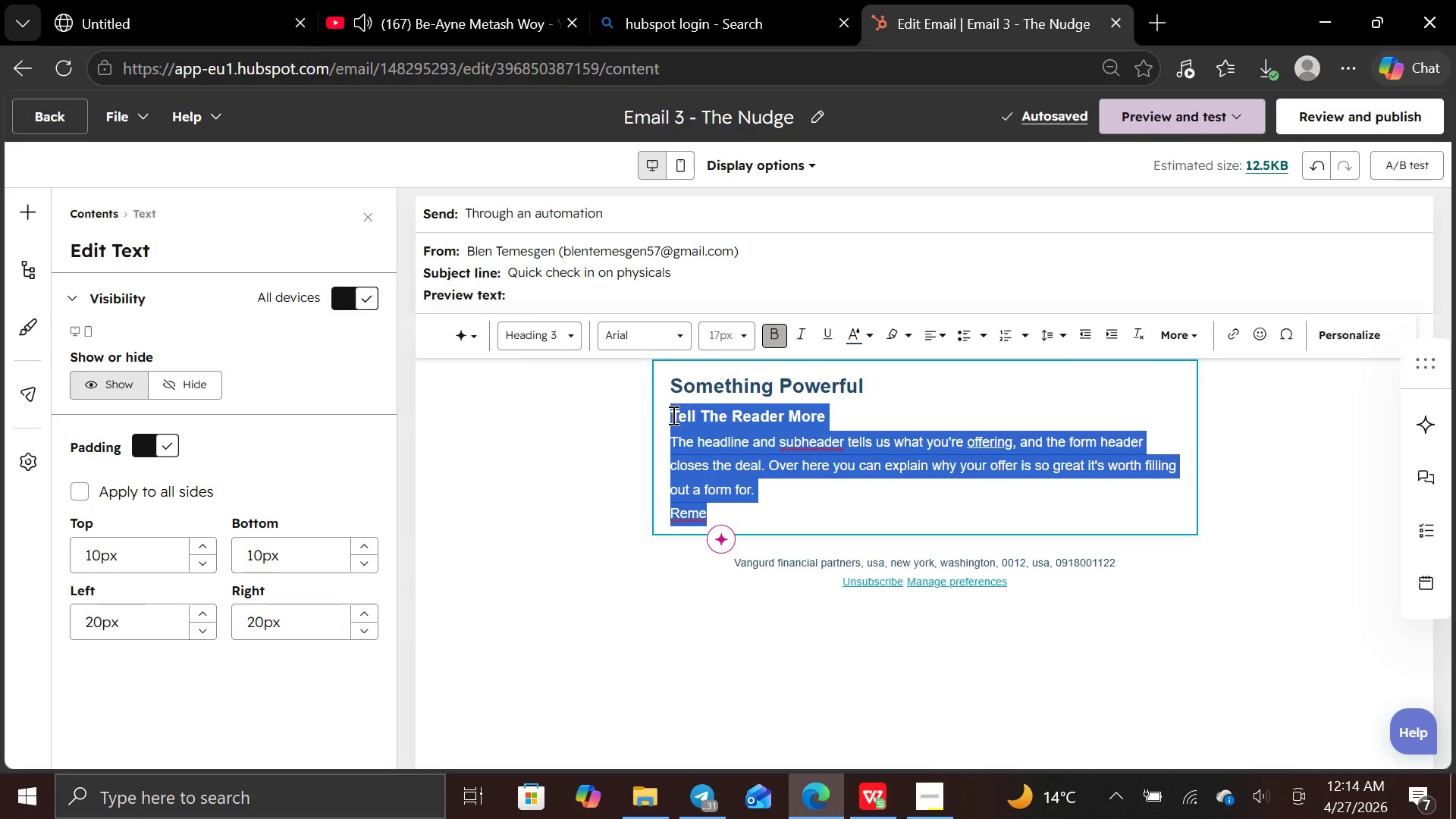 
key(Backspace)
 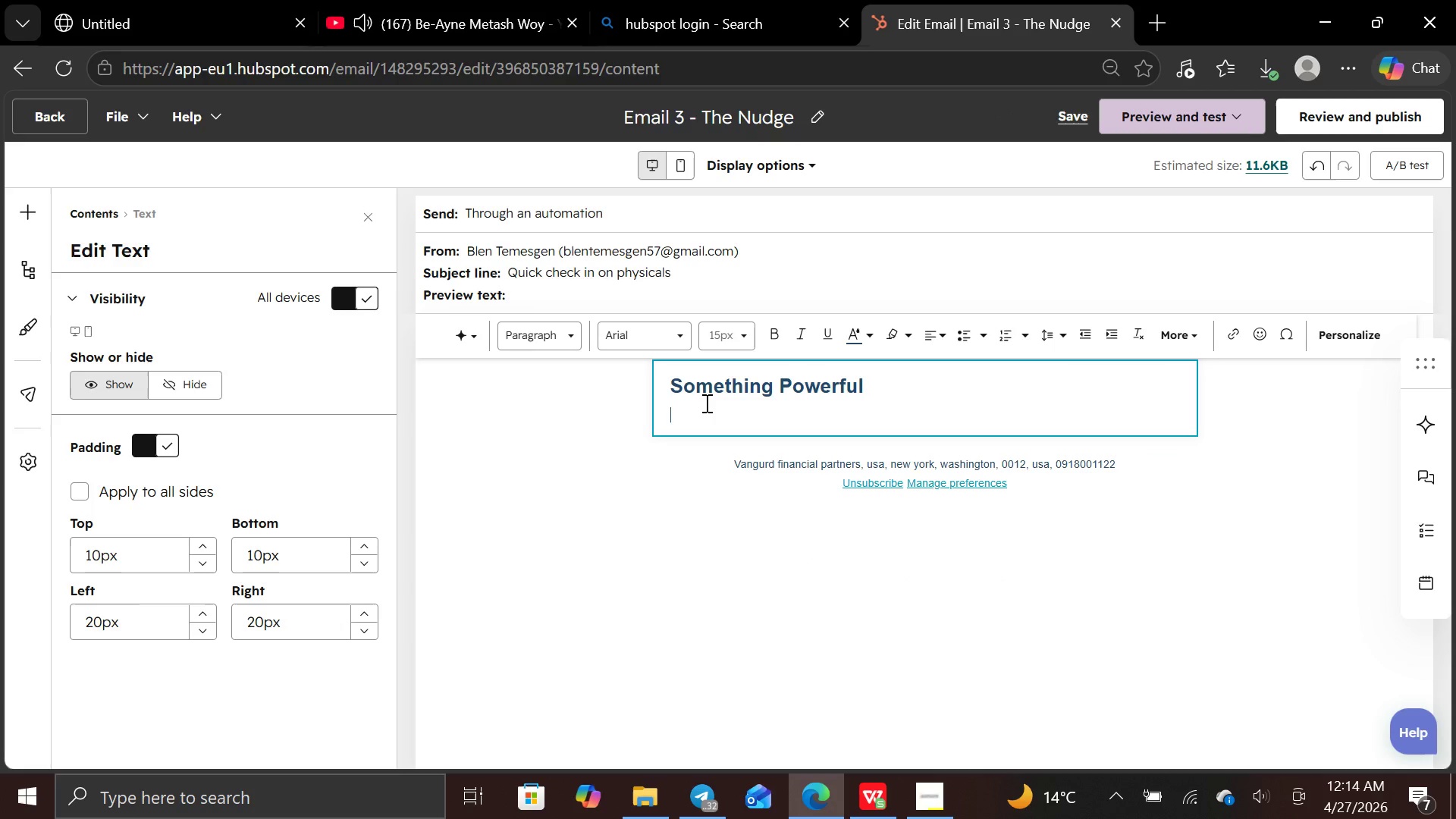 
key(Backspace)
 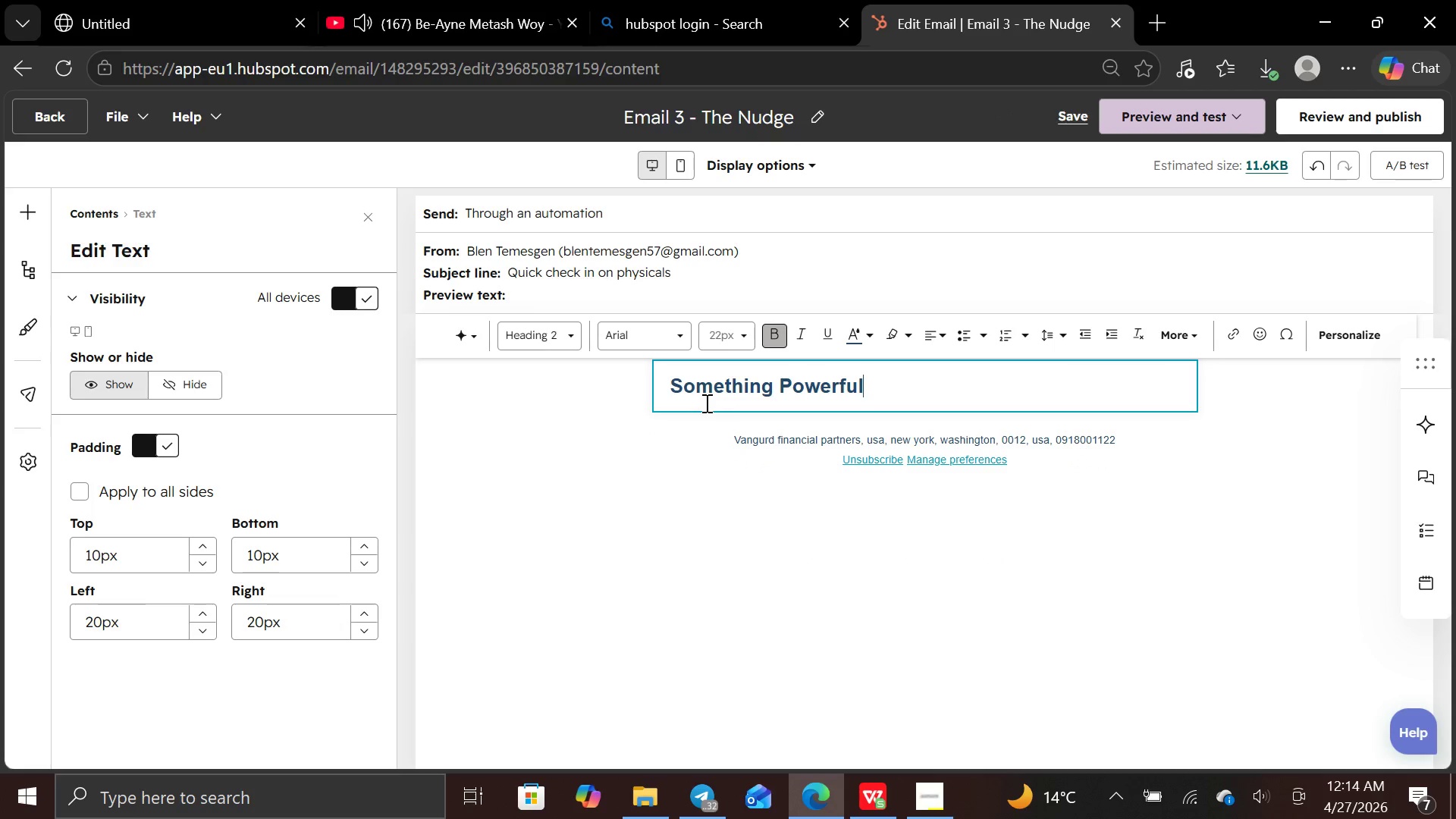 
hold_key(key=Backspace, duration=0.84)
 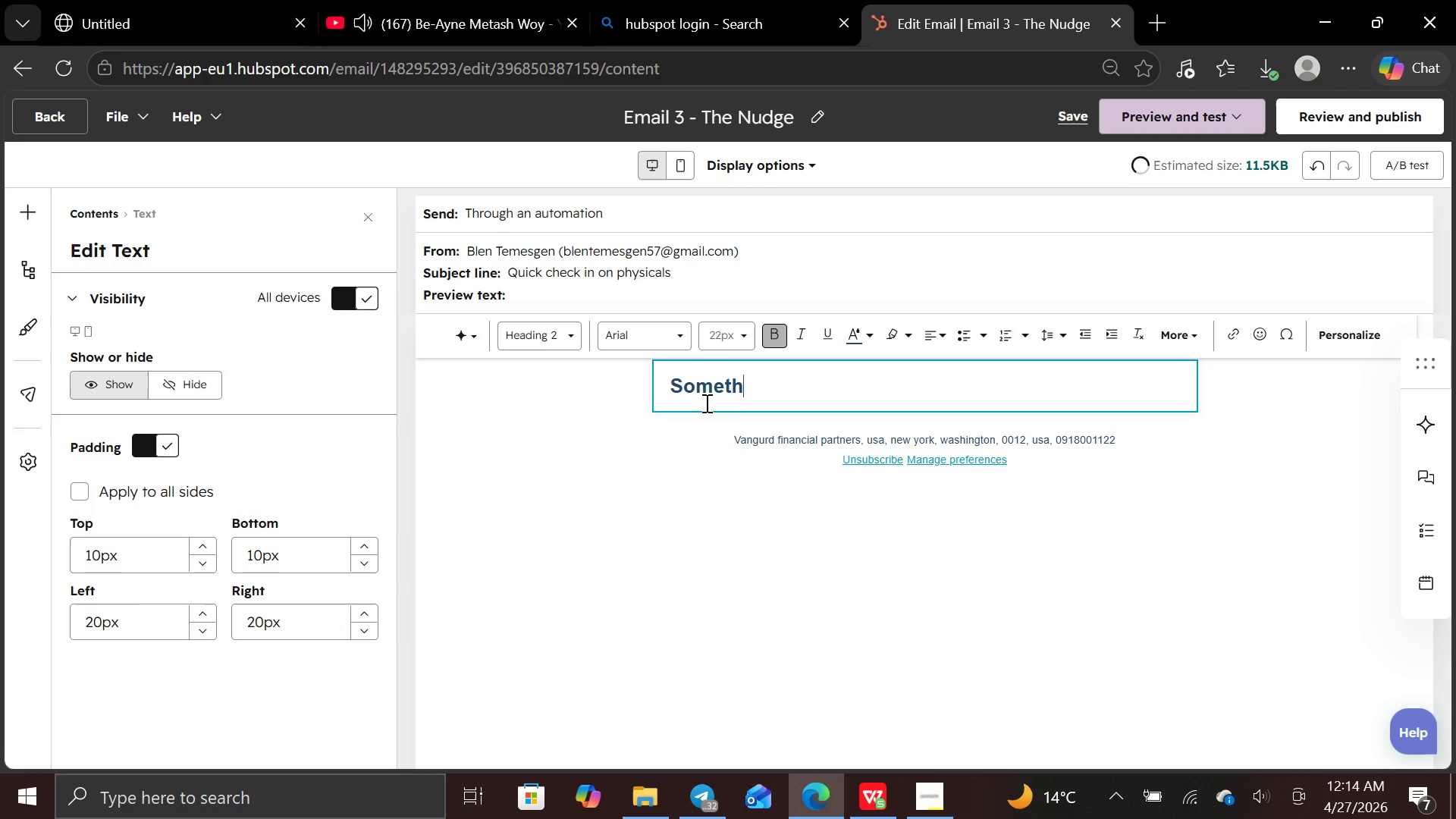 
key(Backspace)
 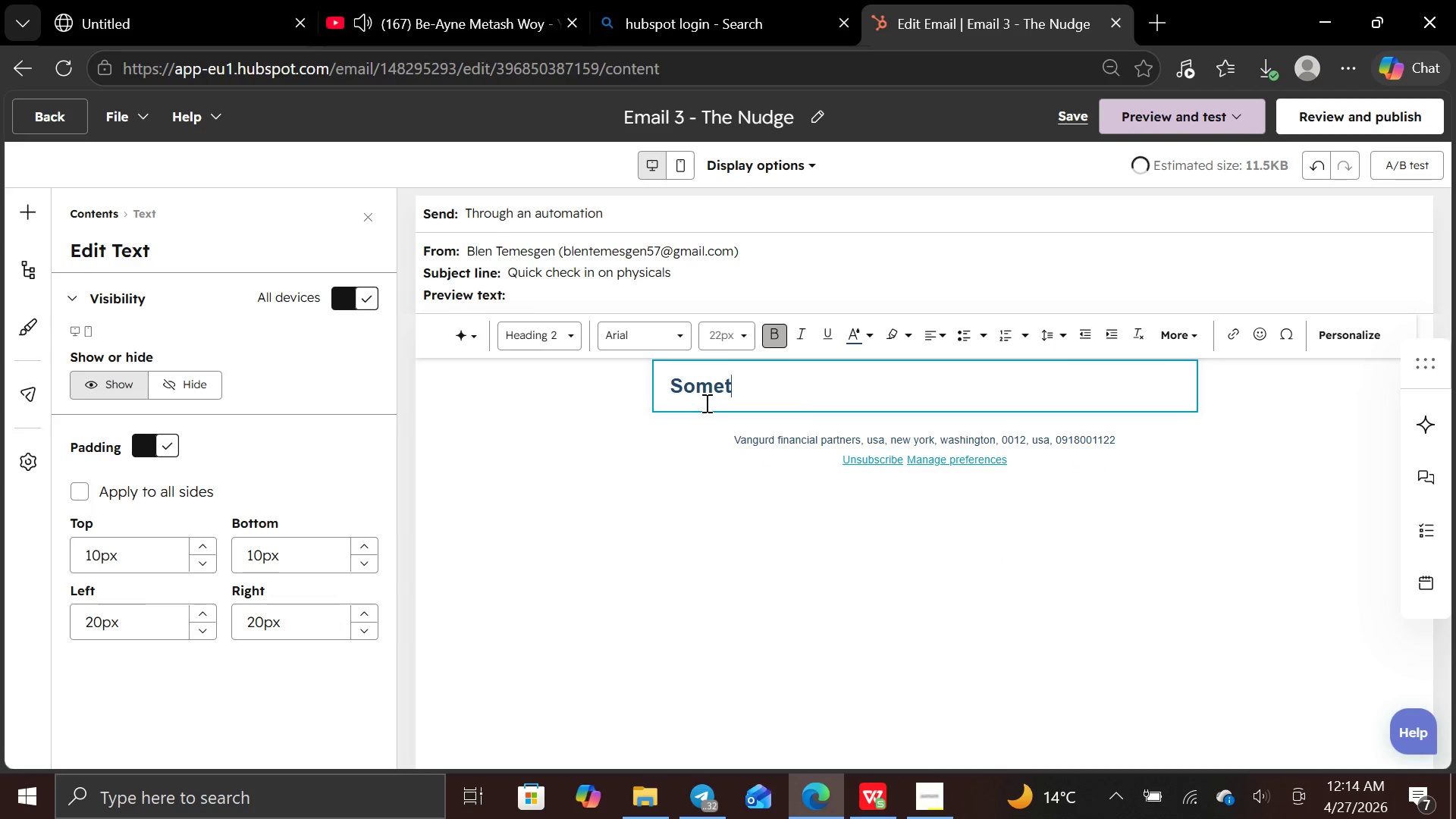 
key(Backspace)
 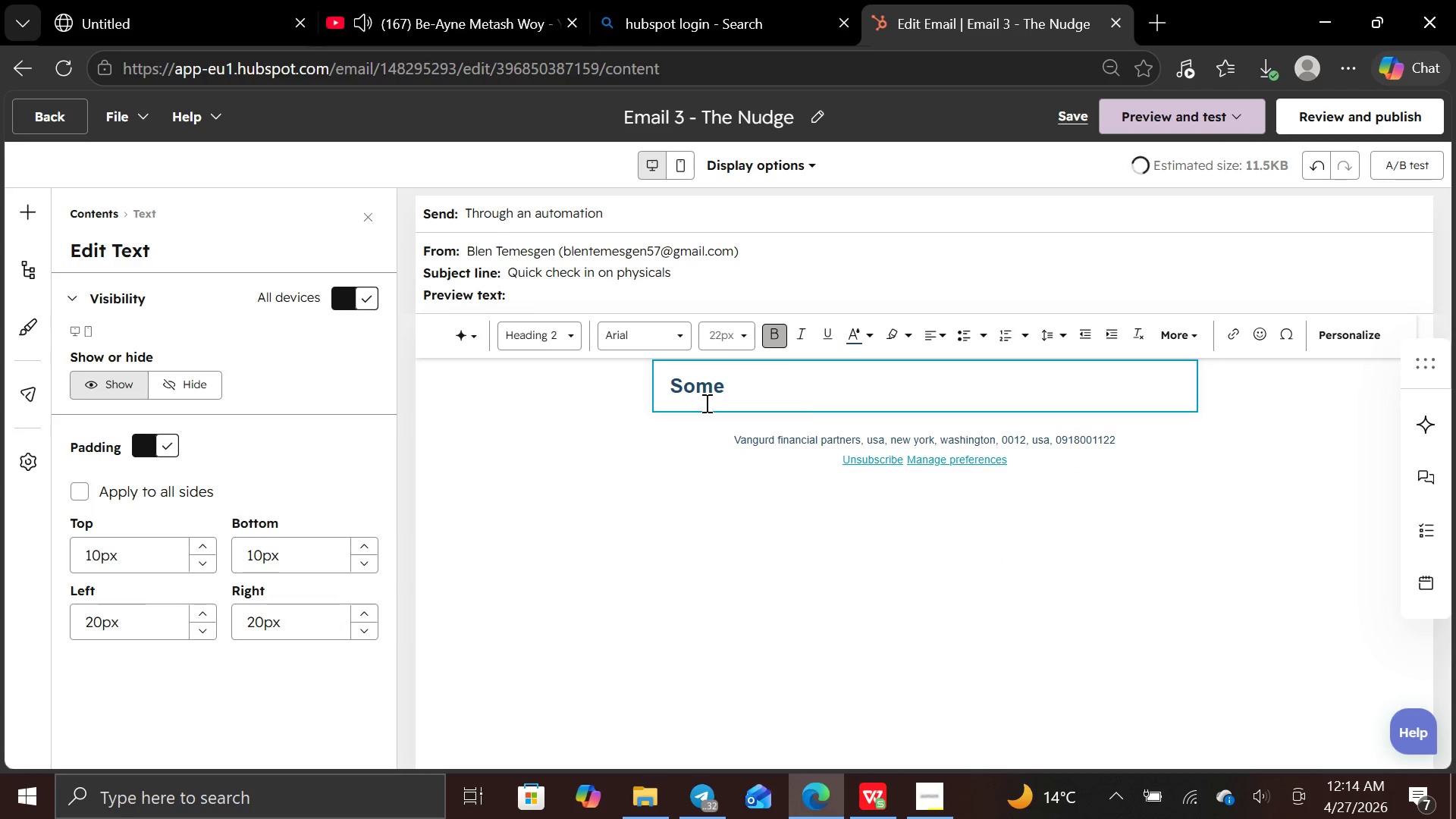 
key(Backspace)
 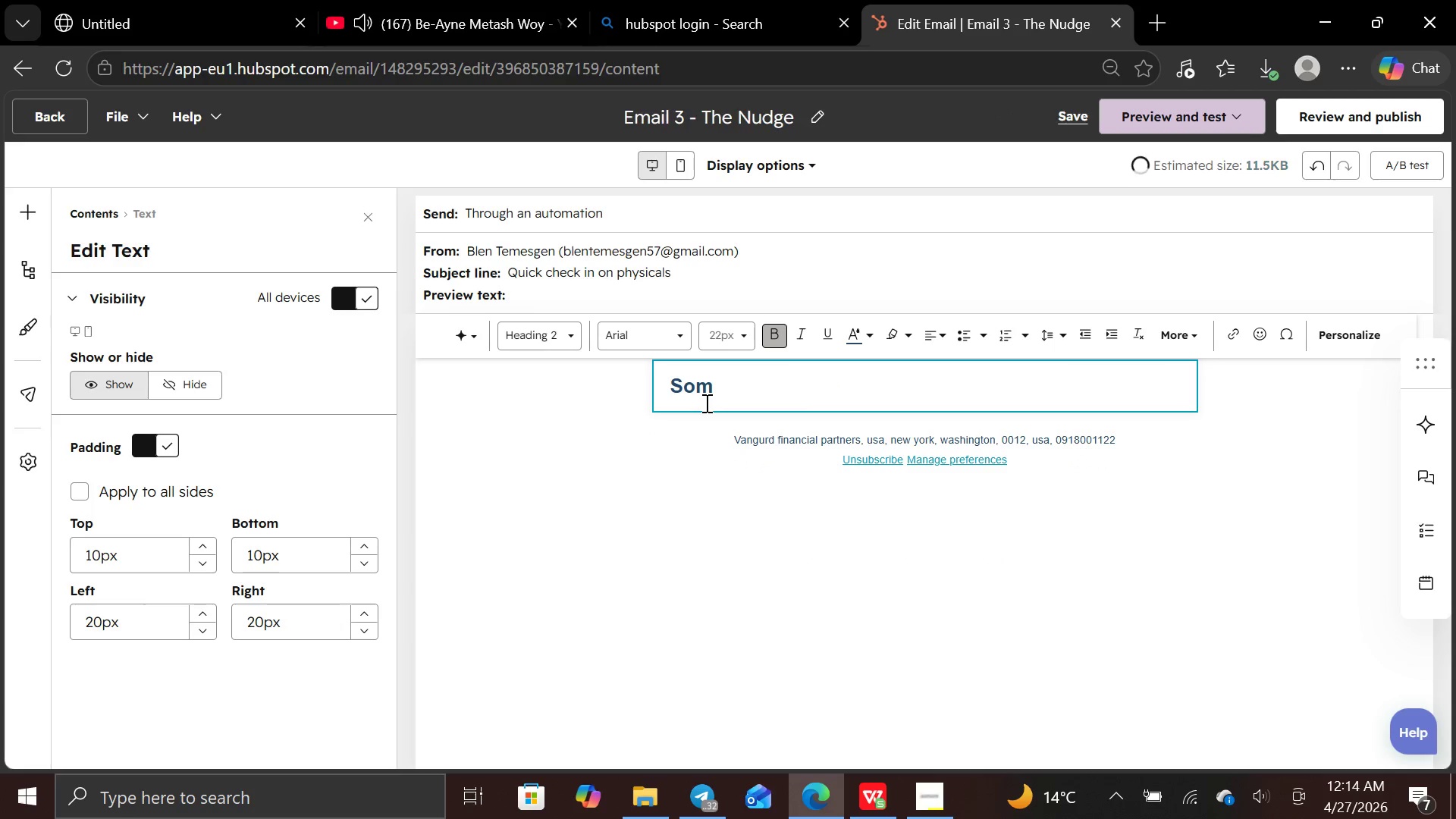 
key(Backspace)
 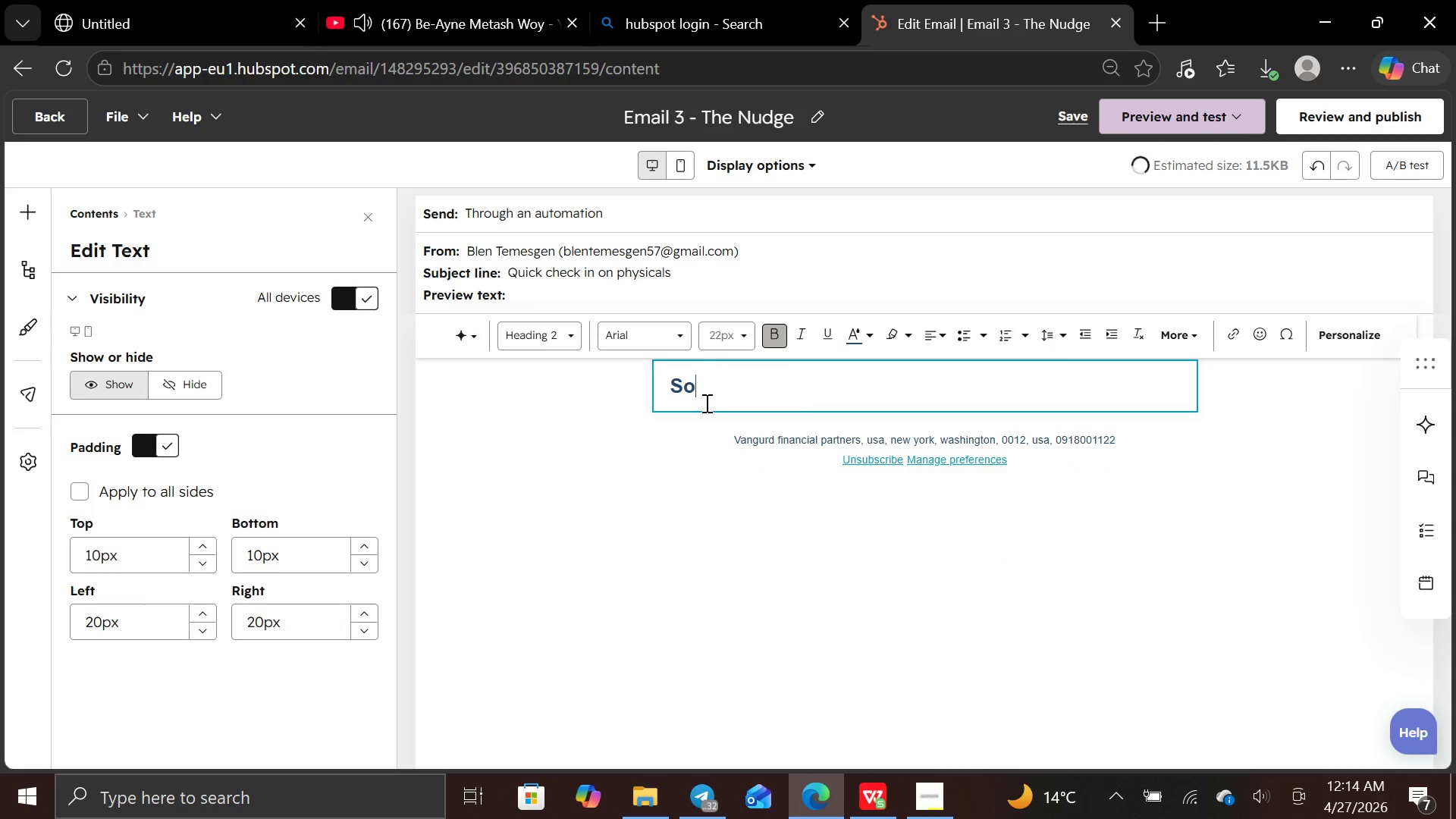 
key(Backspace)
 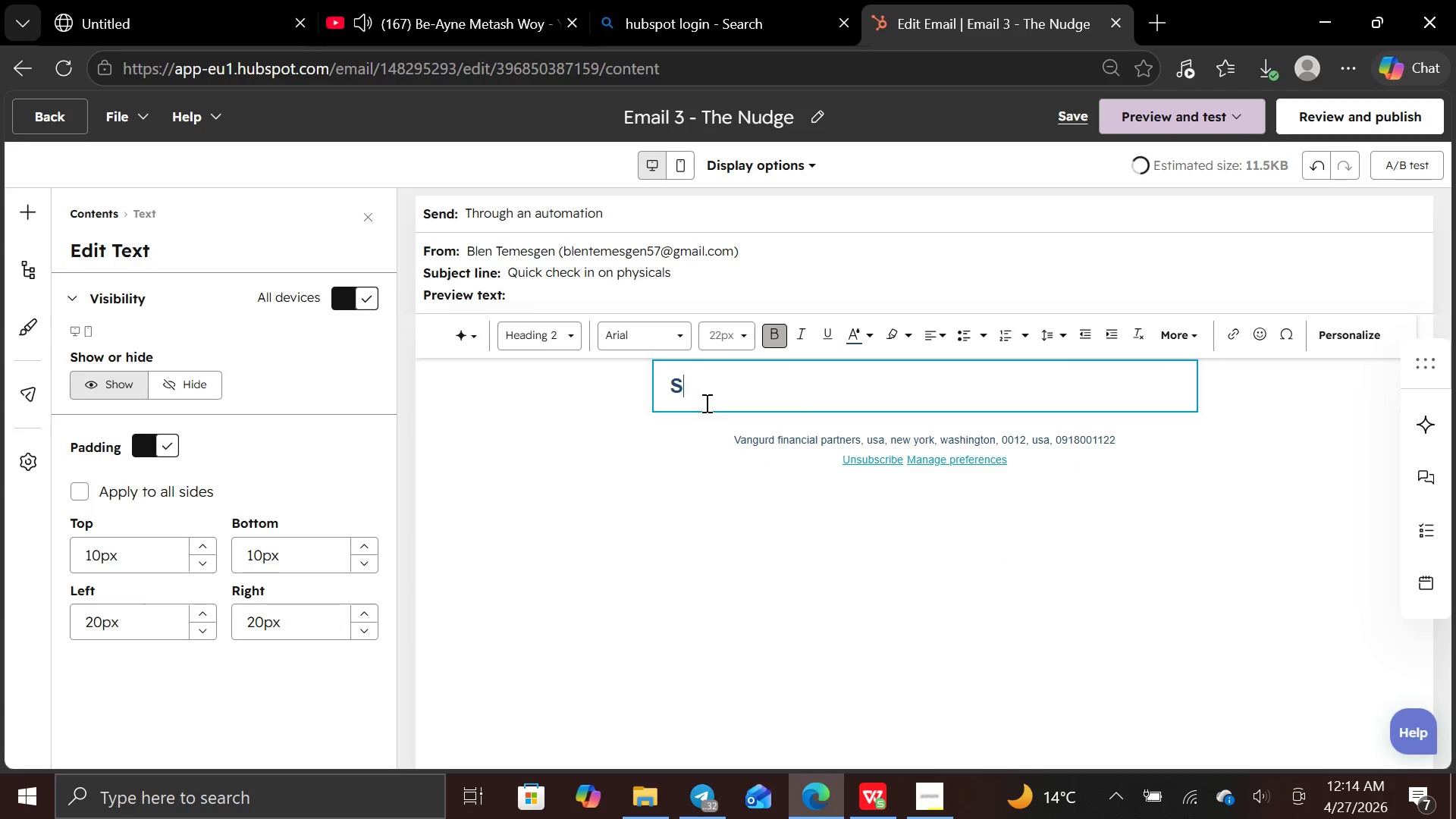 
key(Backspace)
 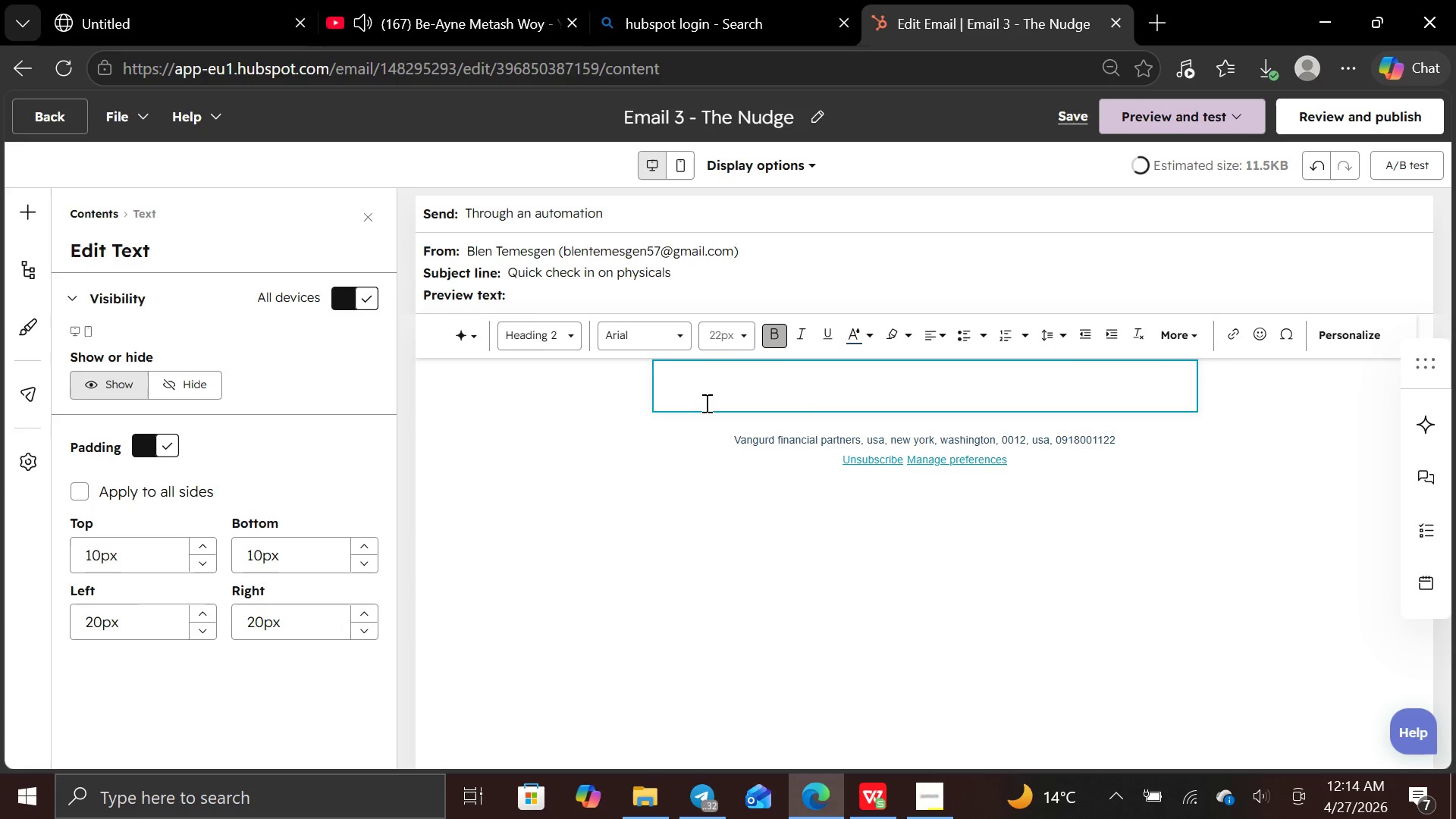 
key(Backspace)
 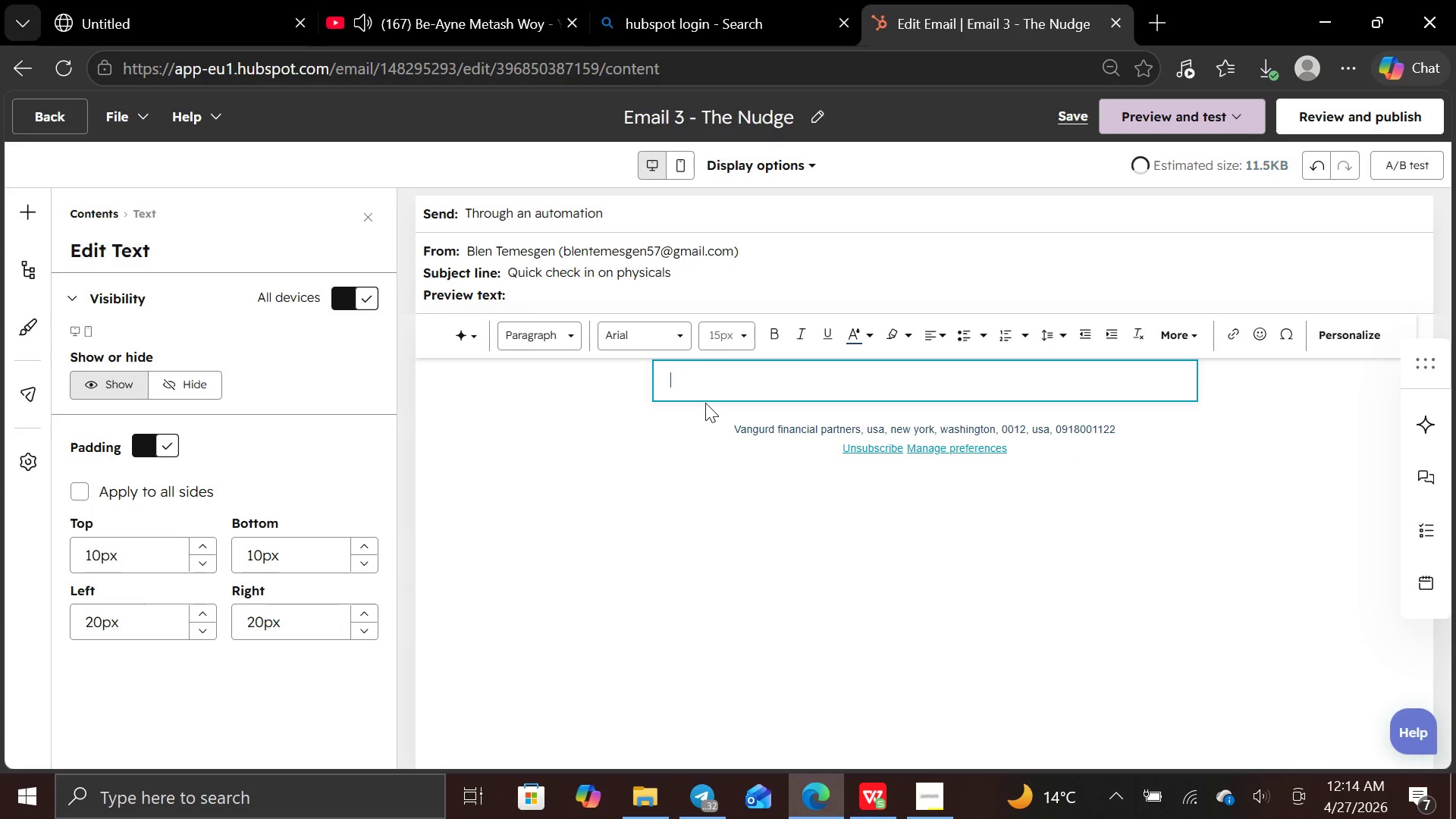 
key(Backspace)
 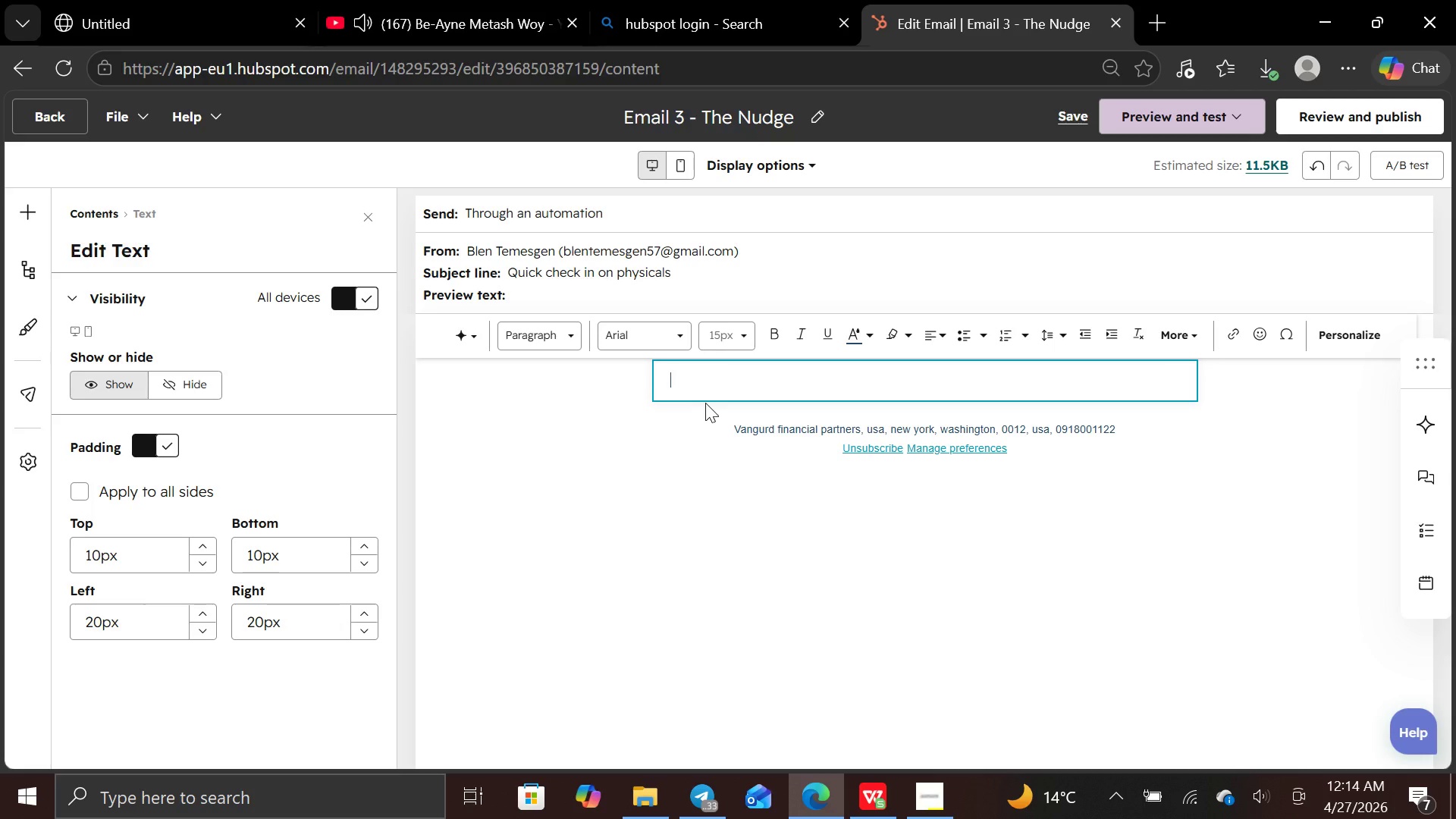 
key(CapsLock)
 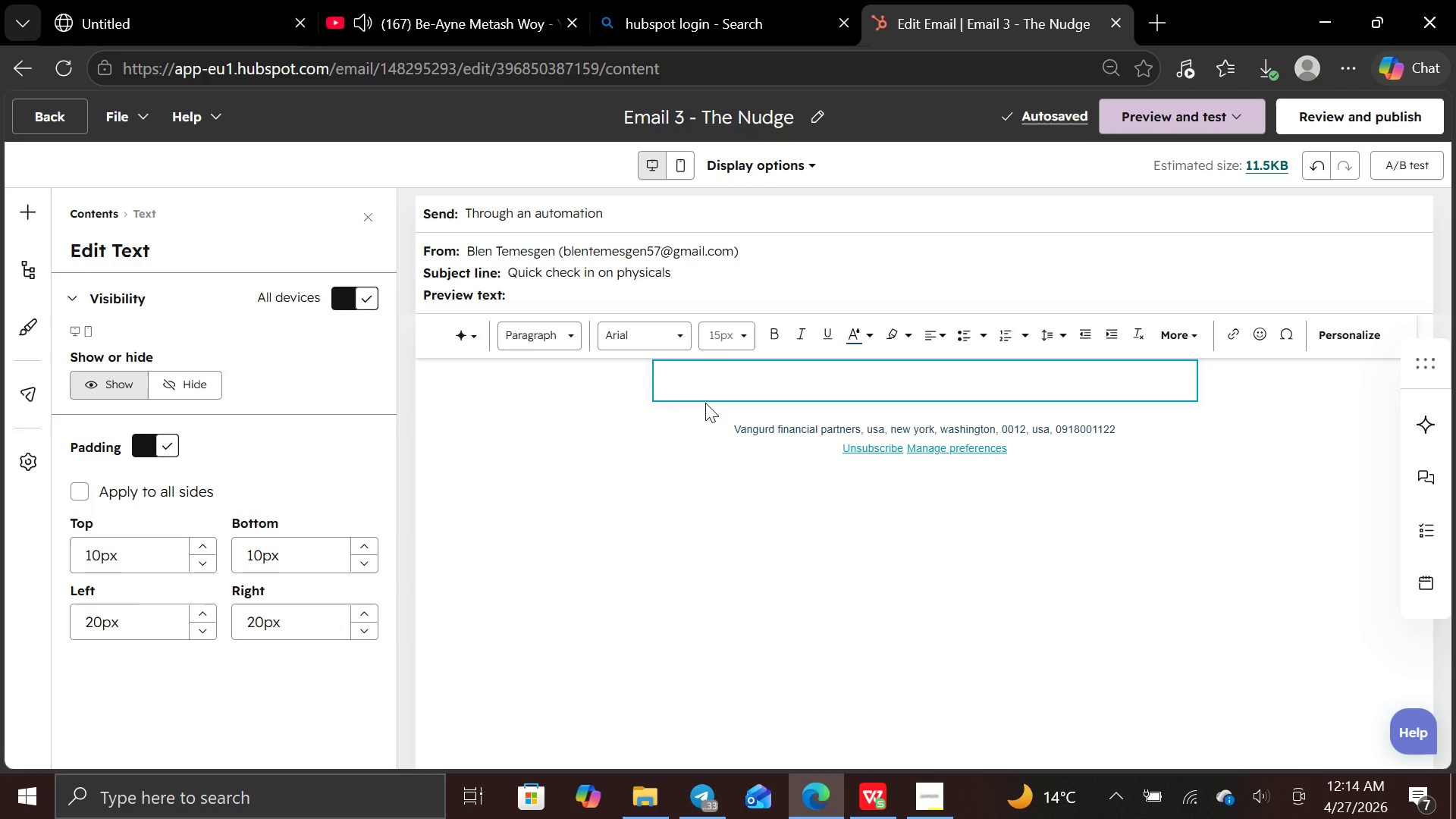 
key(H)
 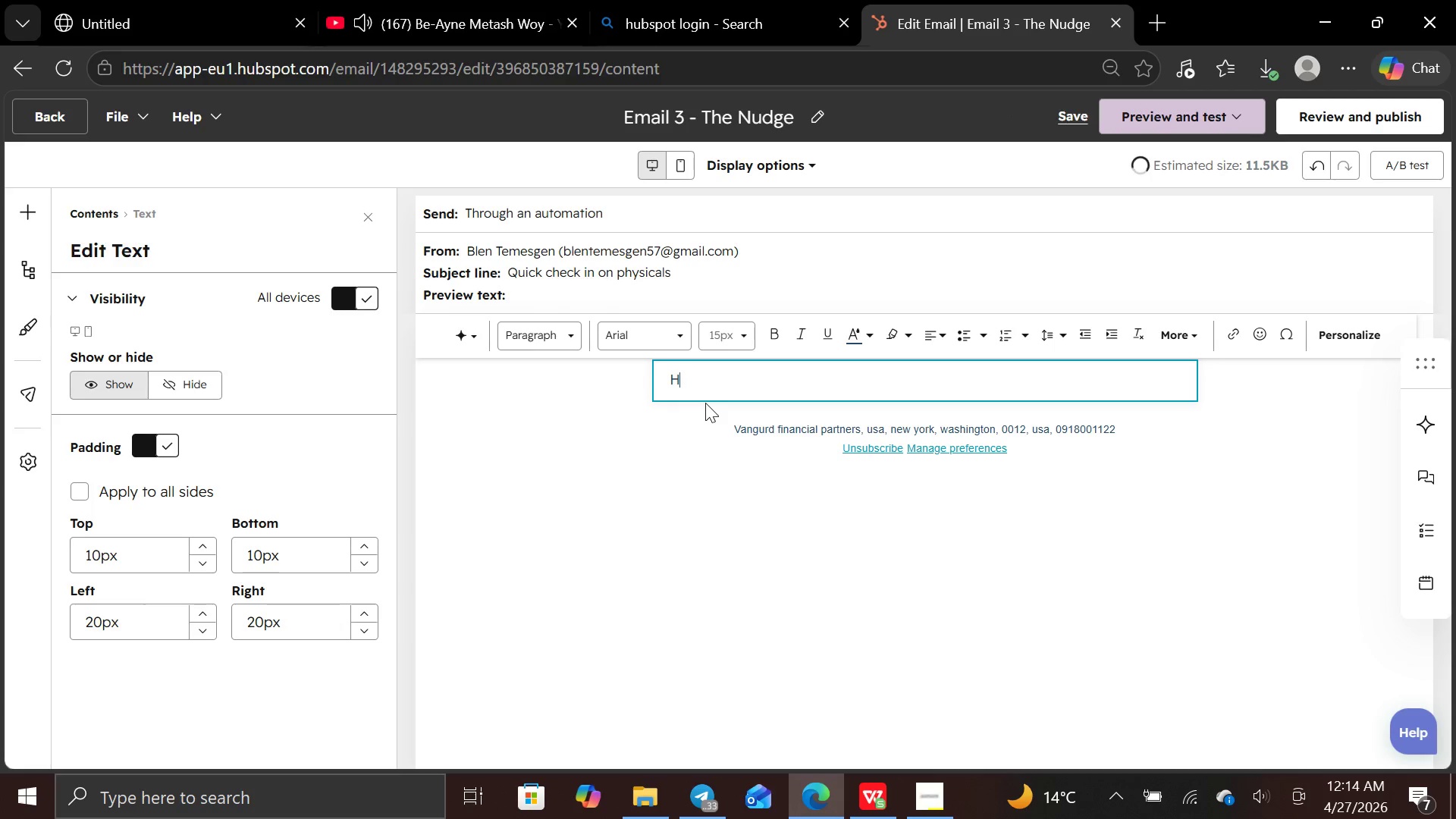 
key(CapsLock)
 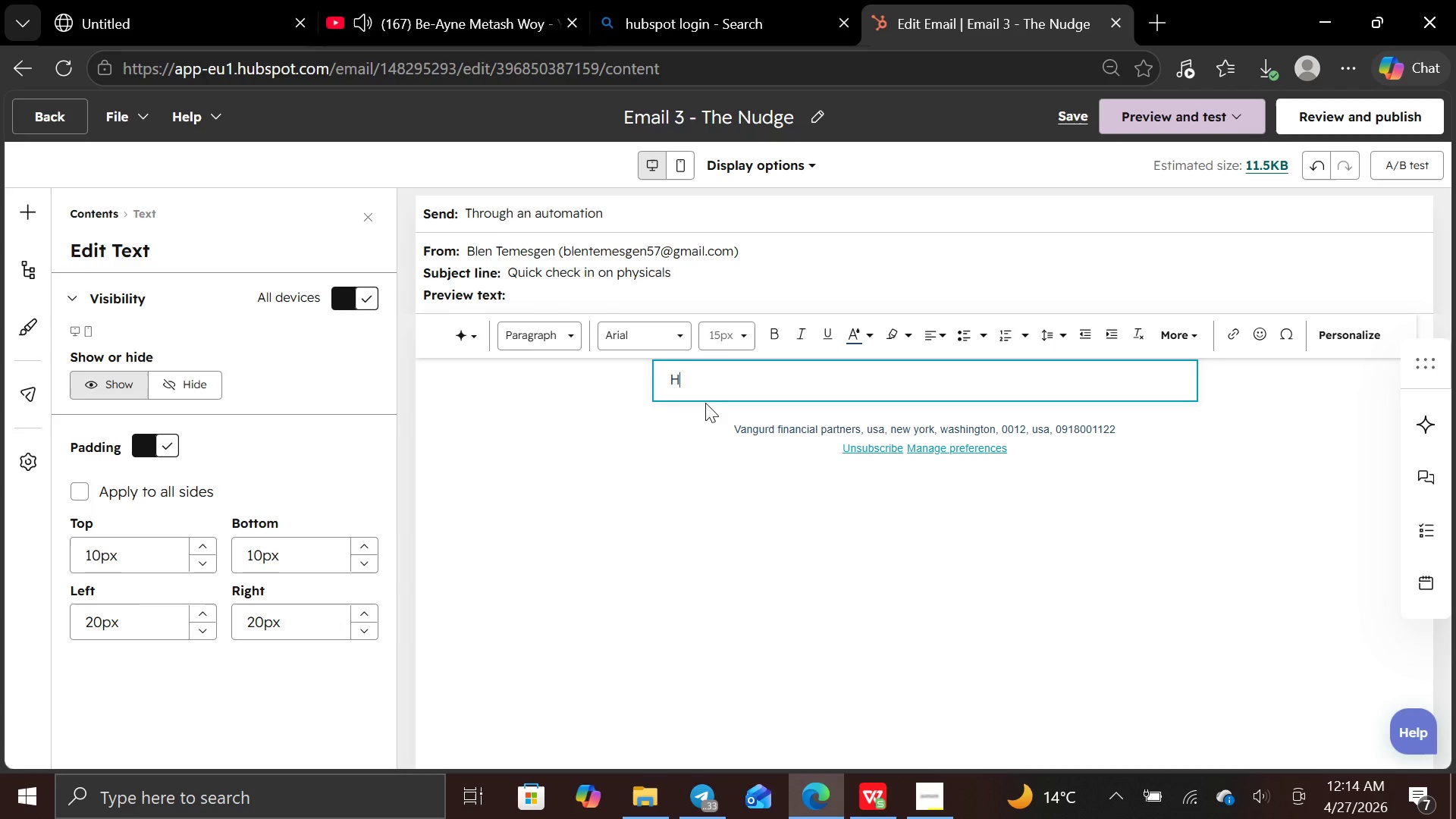 
key(I)
 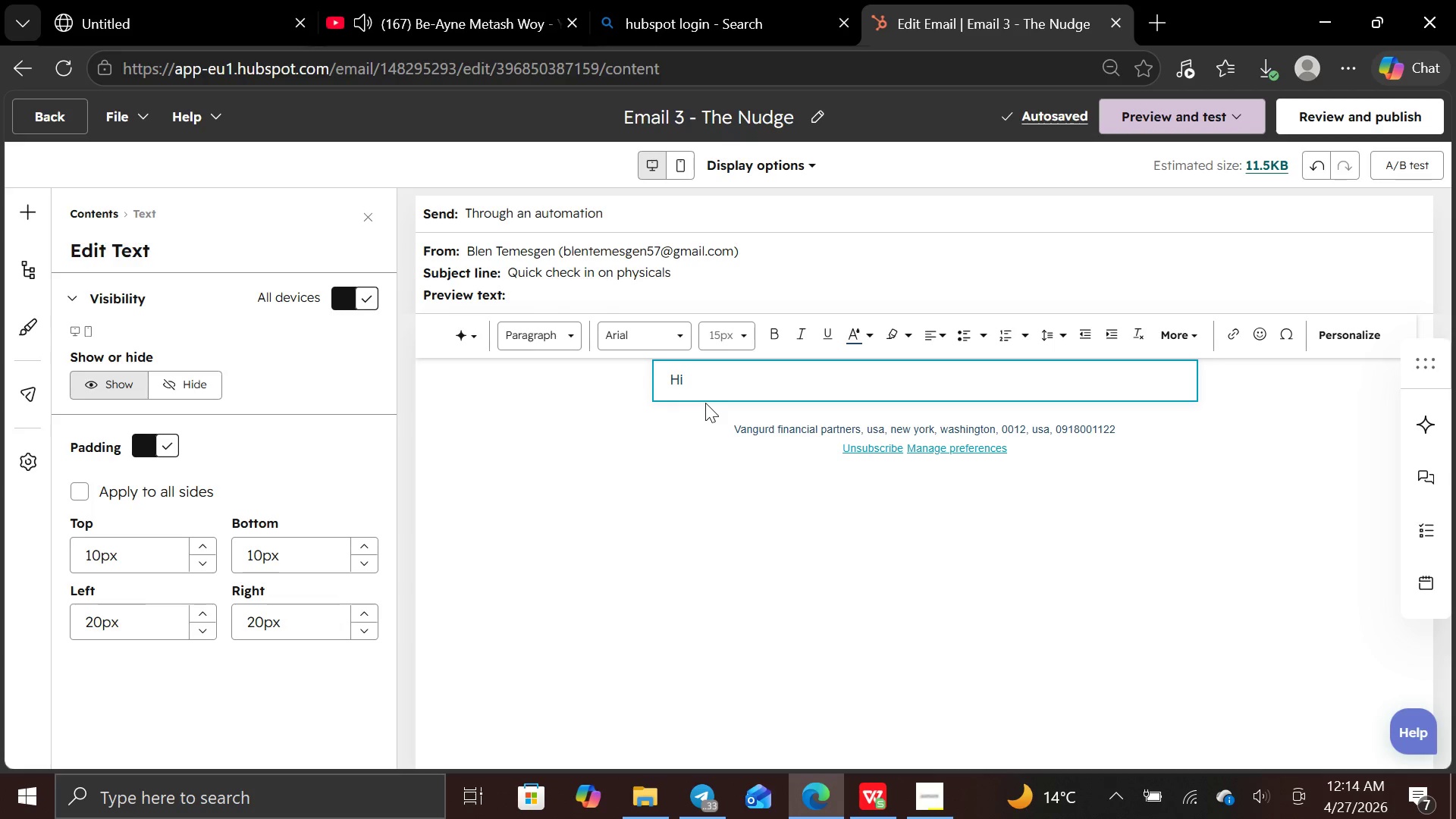 
wait(6.19)
 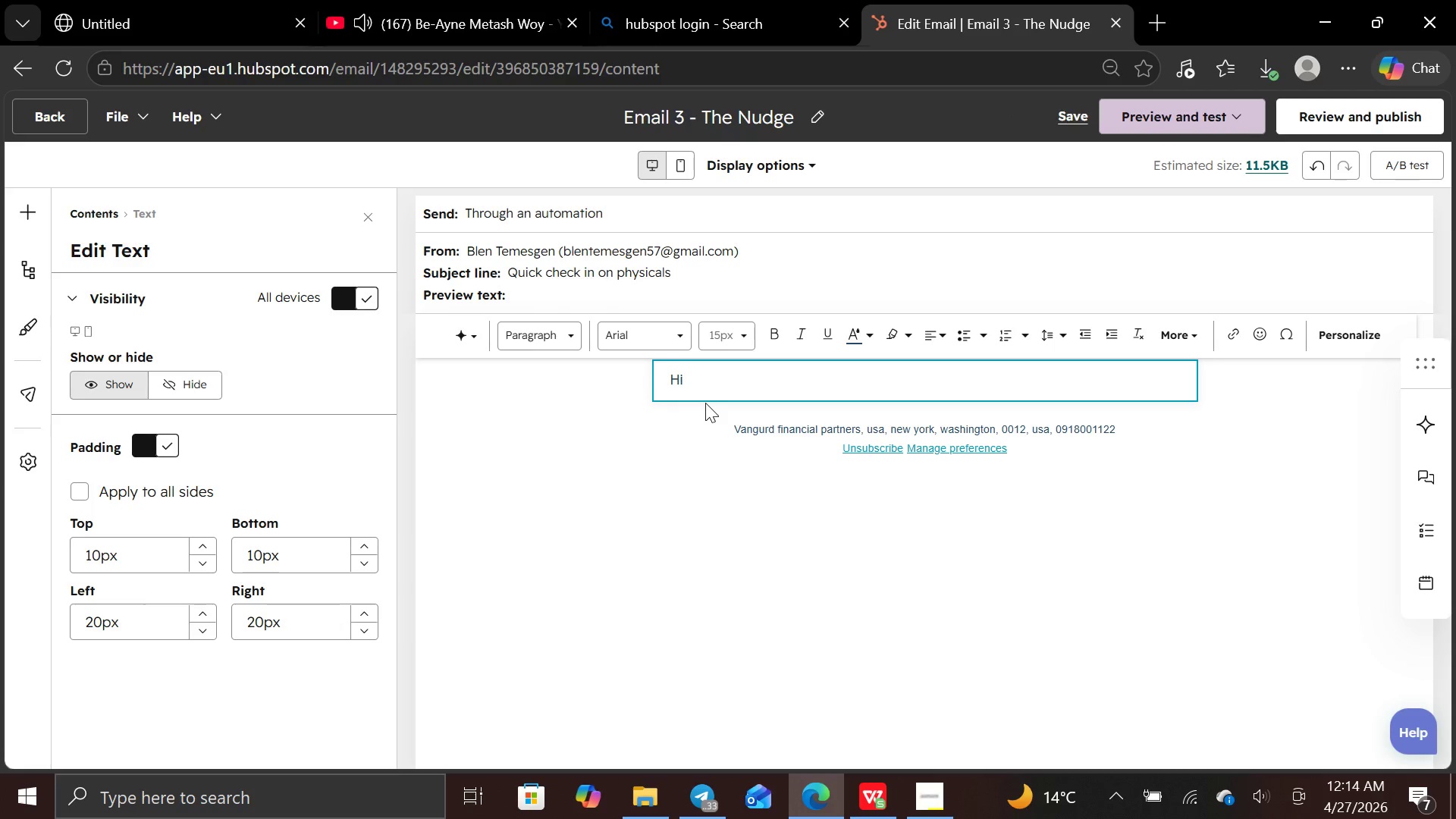 
key(Space)
 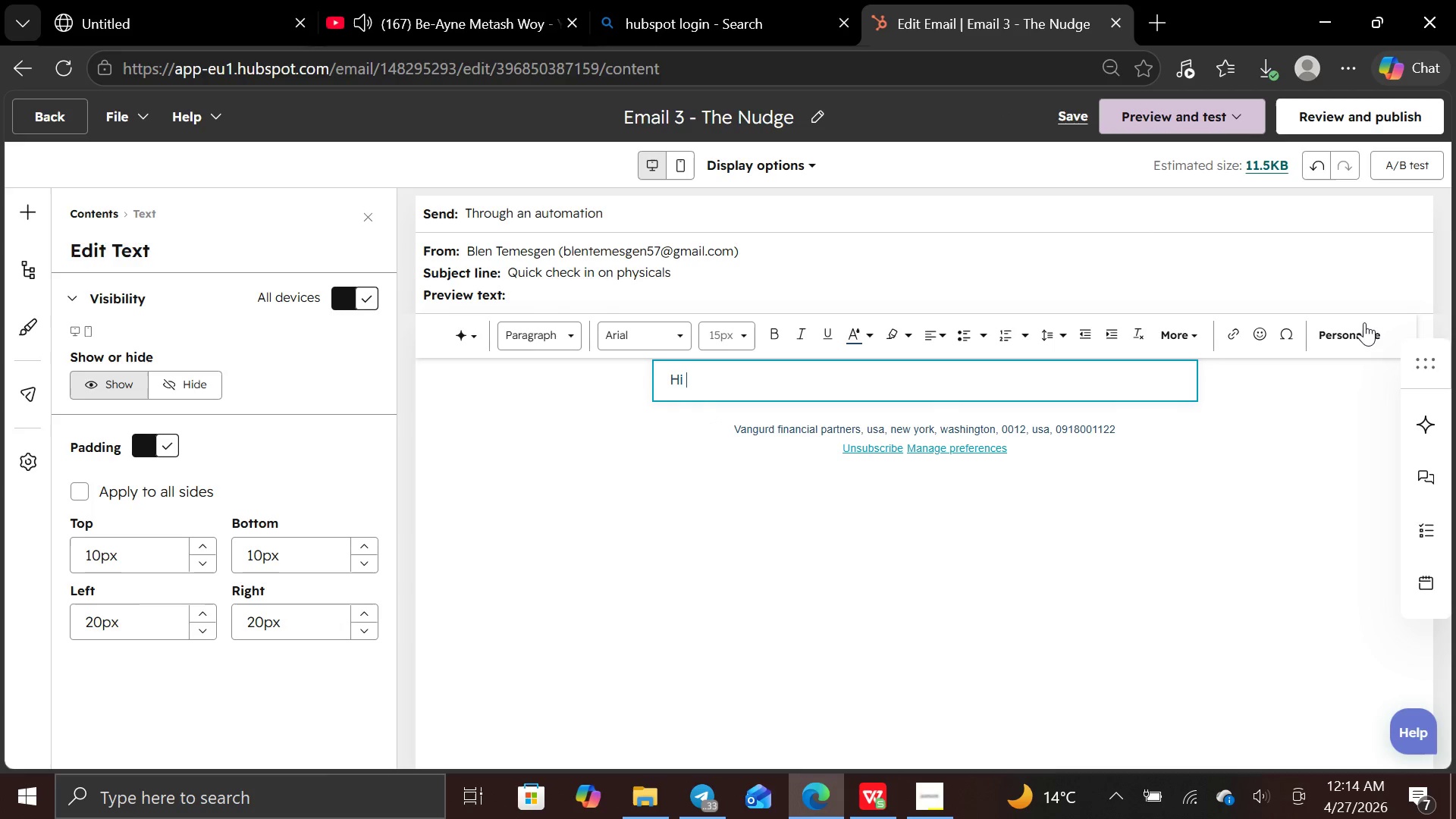 
left_click([1360, 331])
 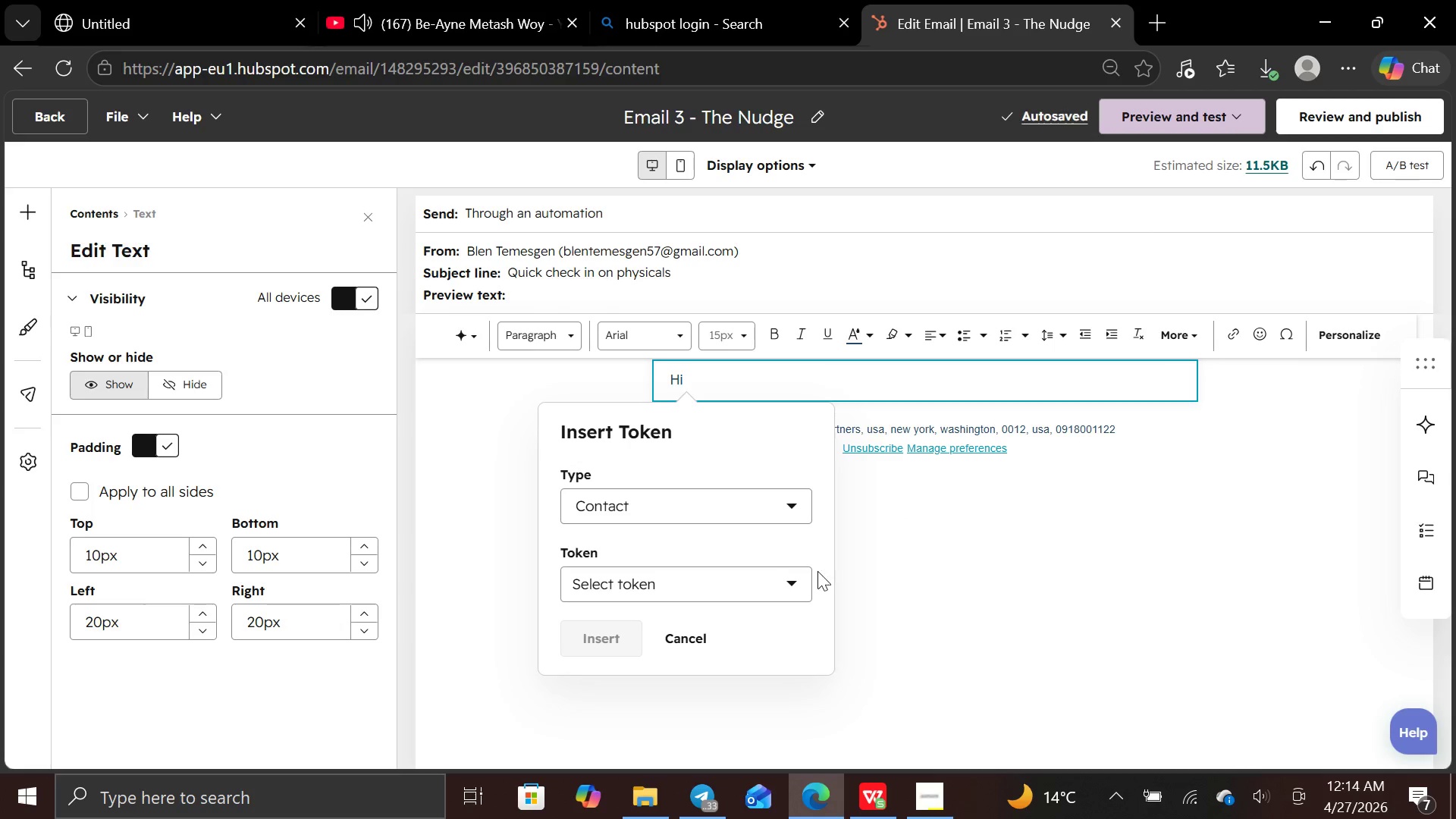 
left_click([777, 588])
 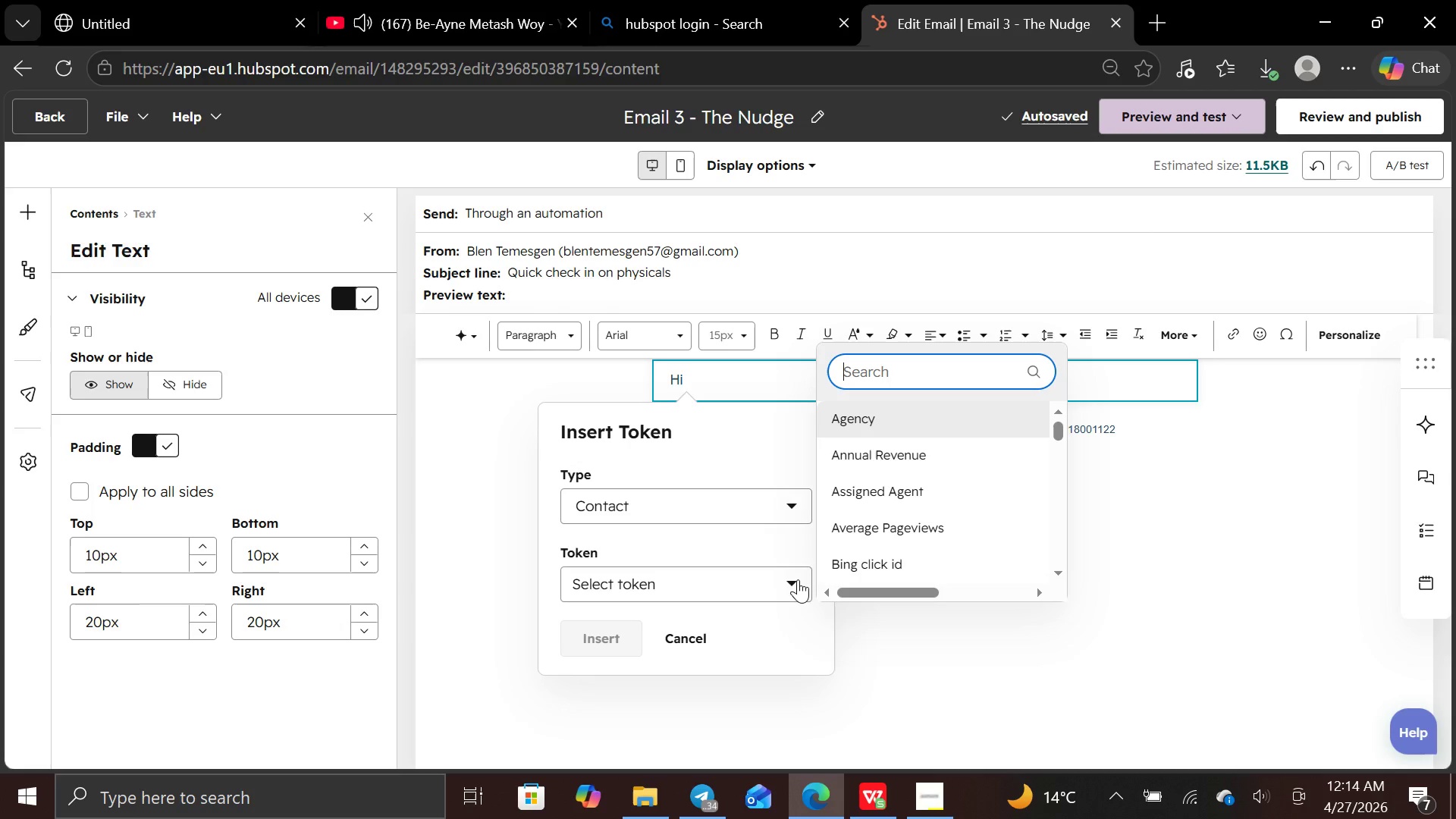 
type(first)
 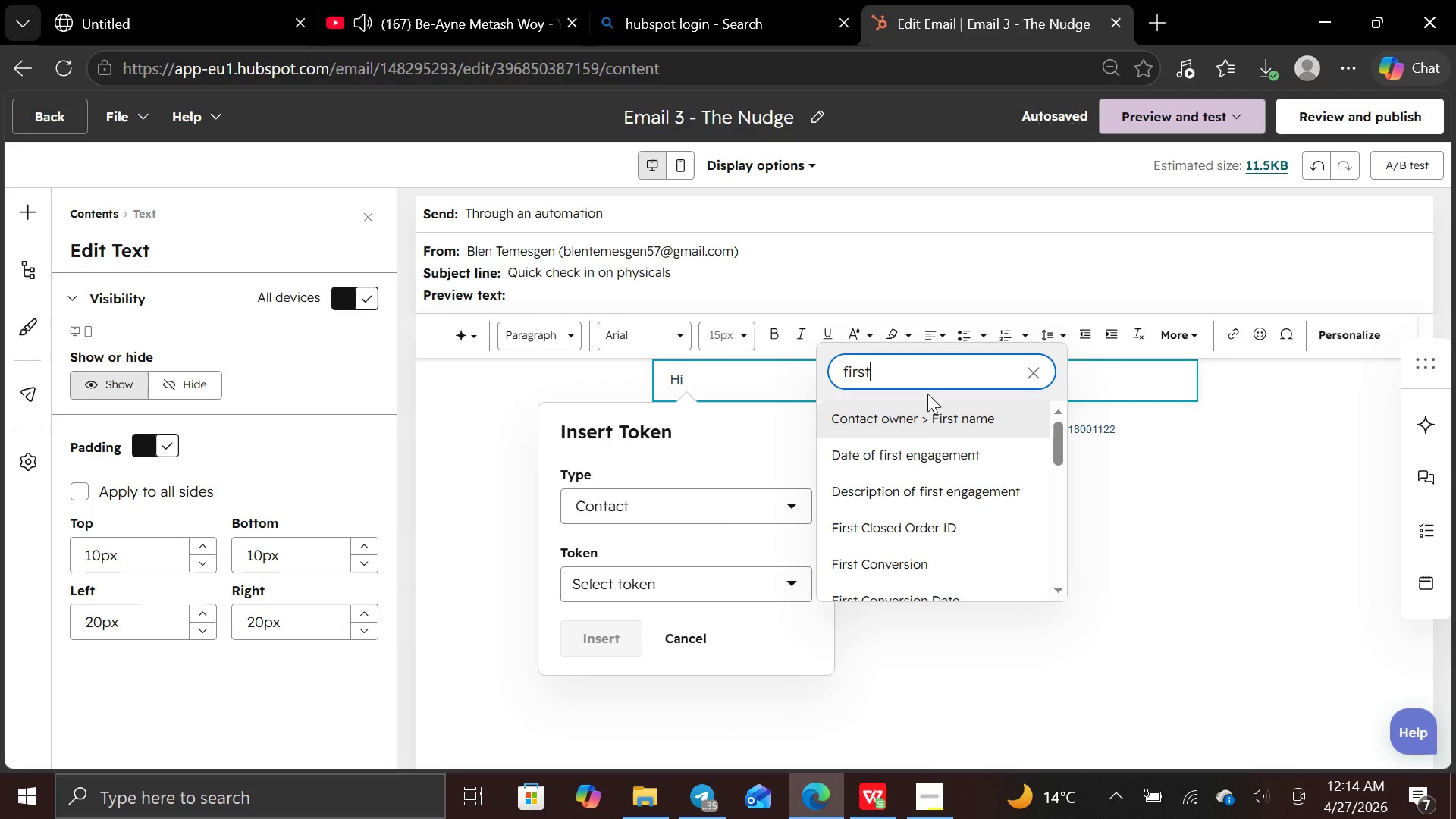 
left_click([923, 424])
 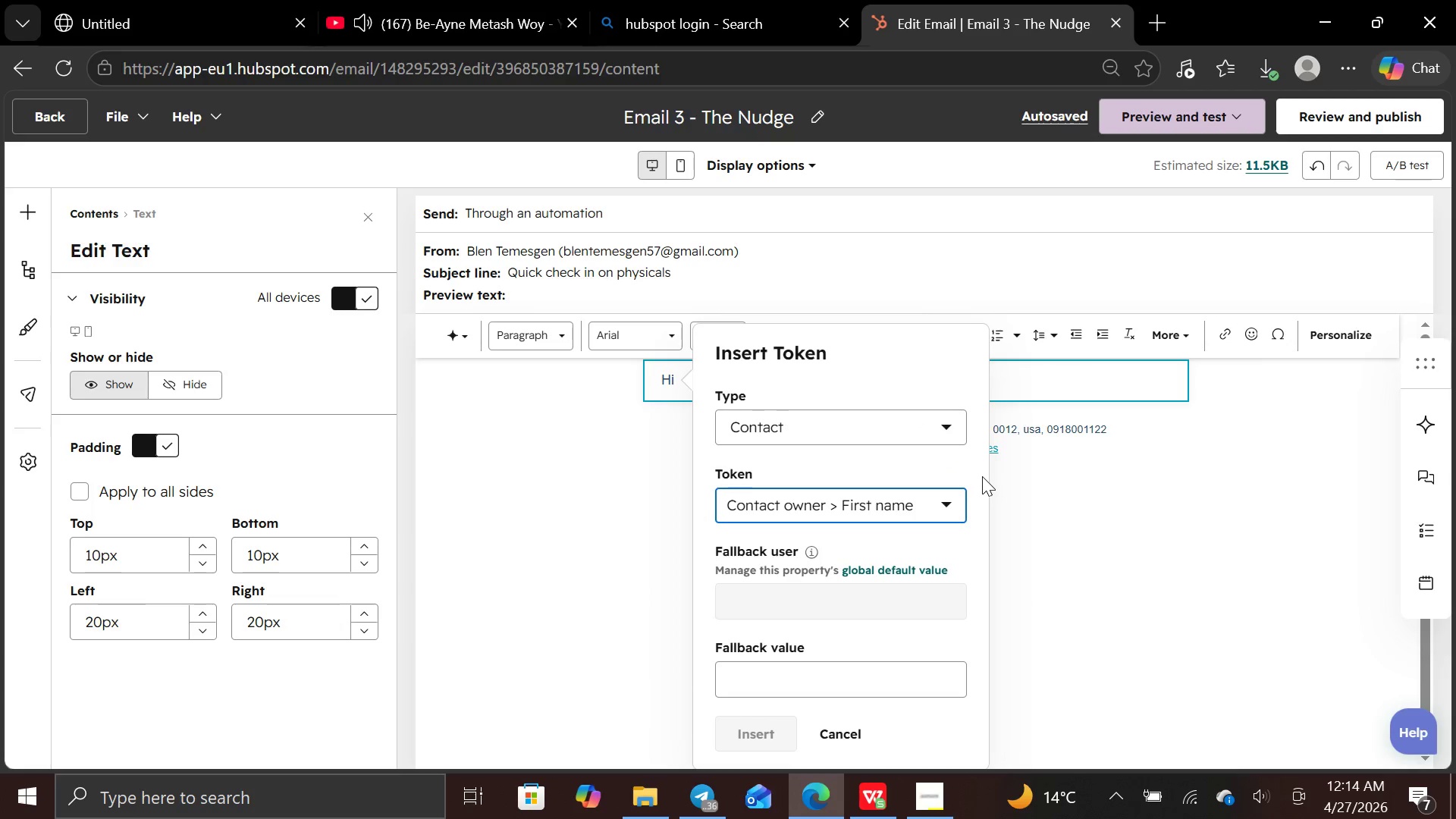 
left_click([949, 516])
 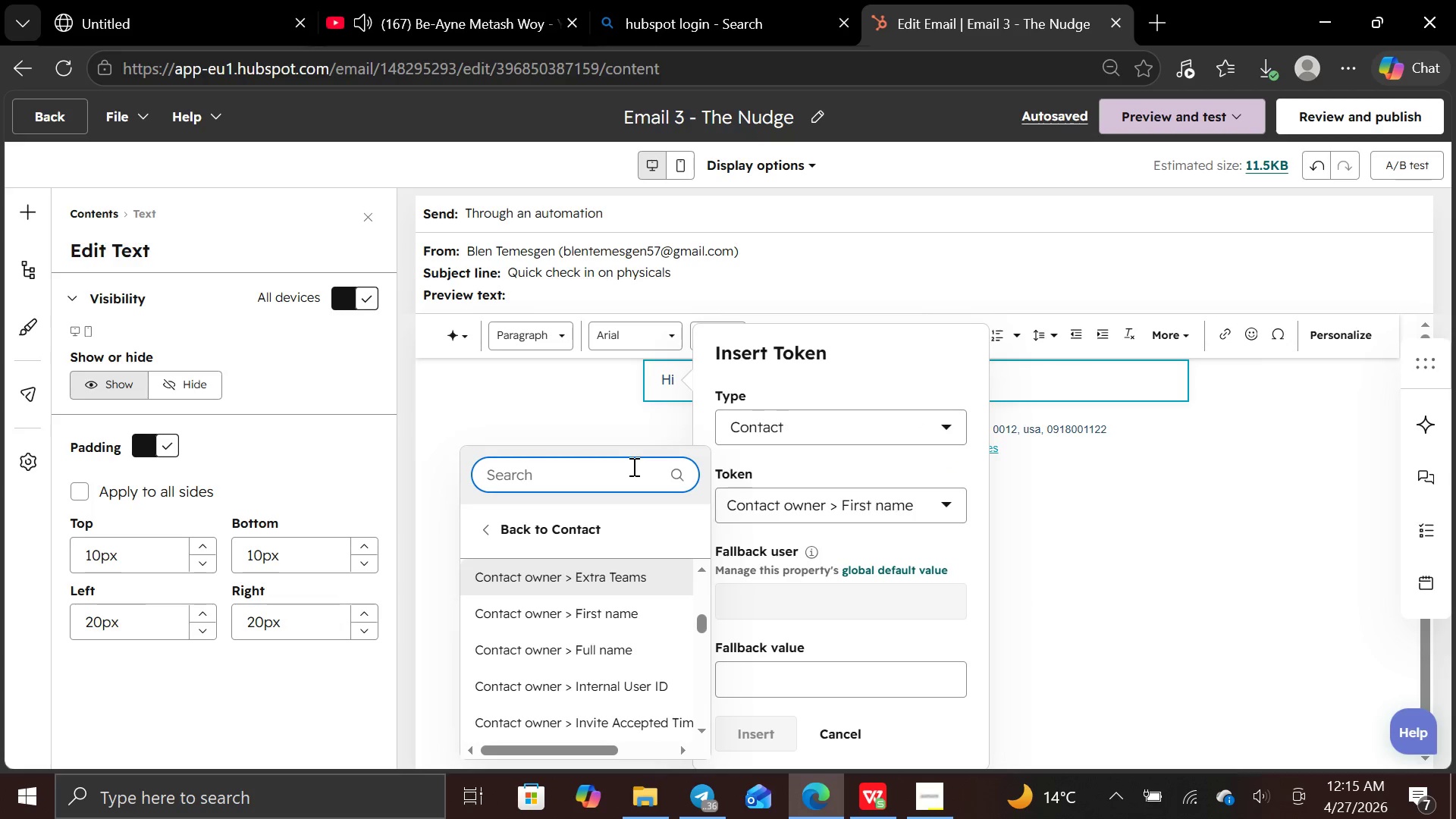 
type(first n)
 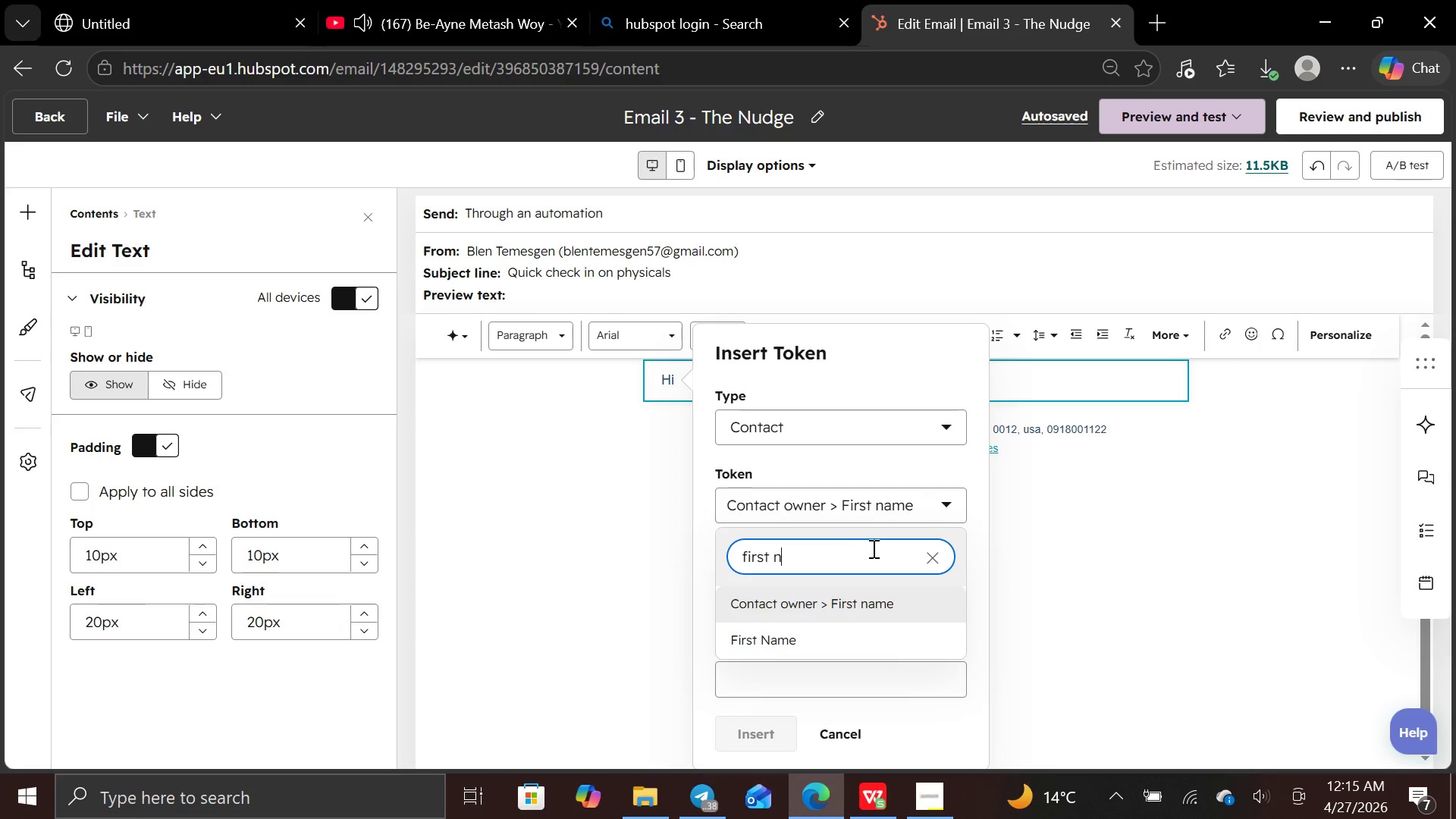 
left_click([834, 635])
 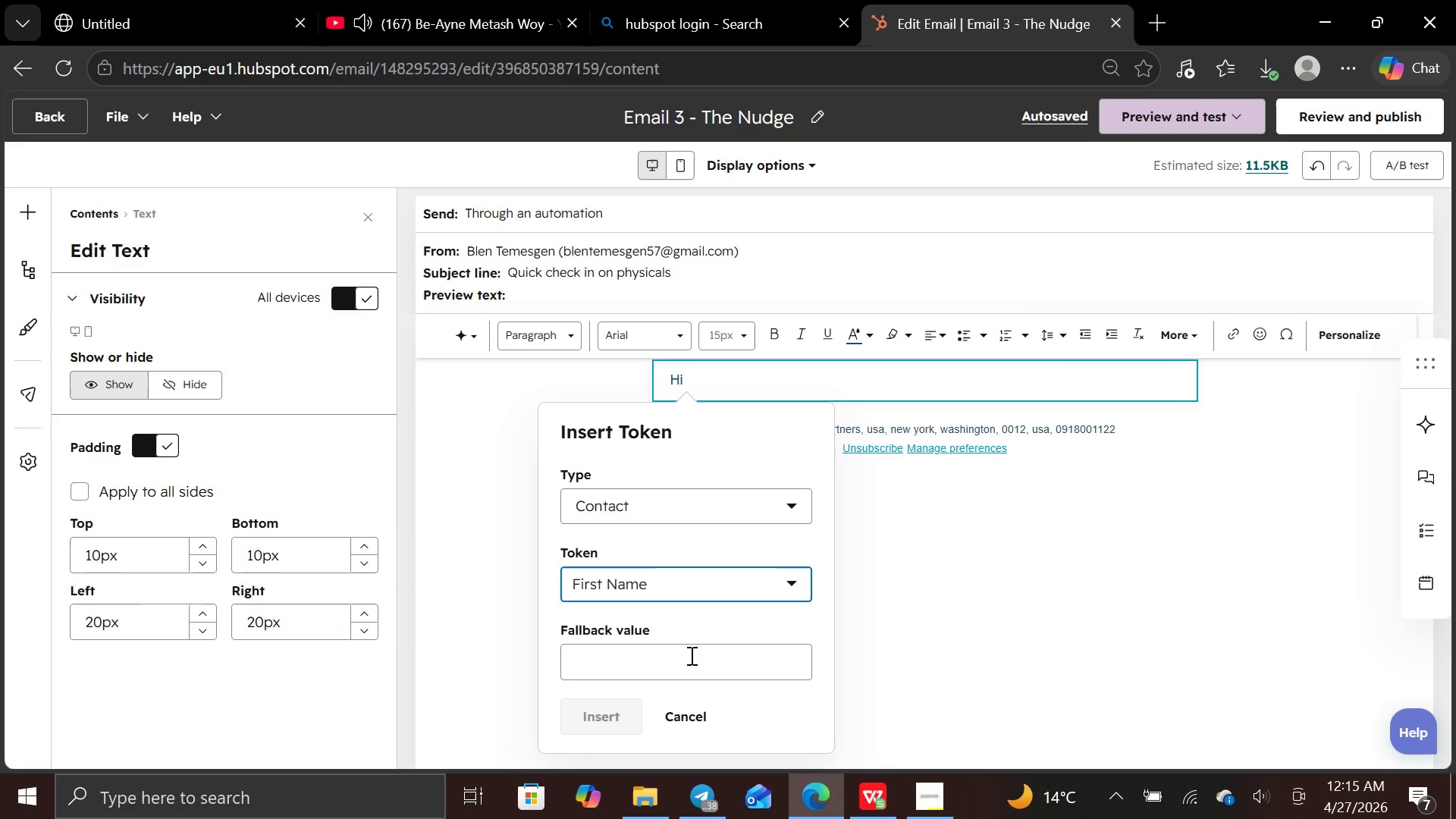 
left_click([687, 654])
 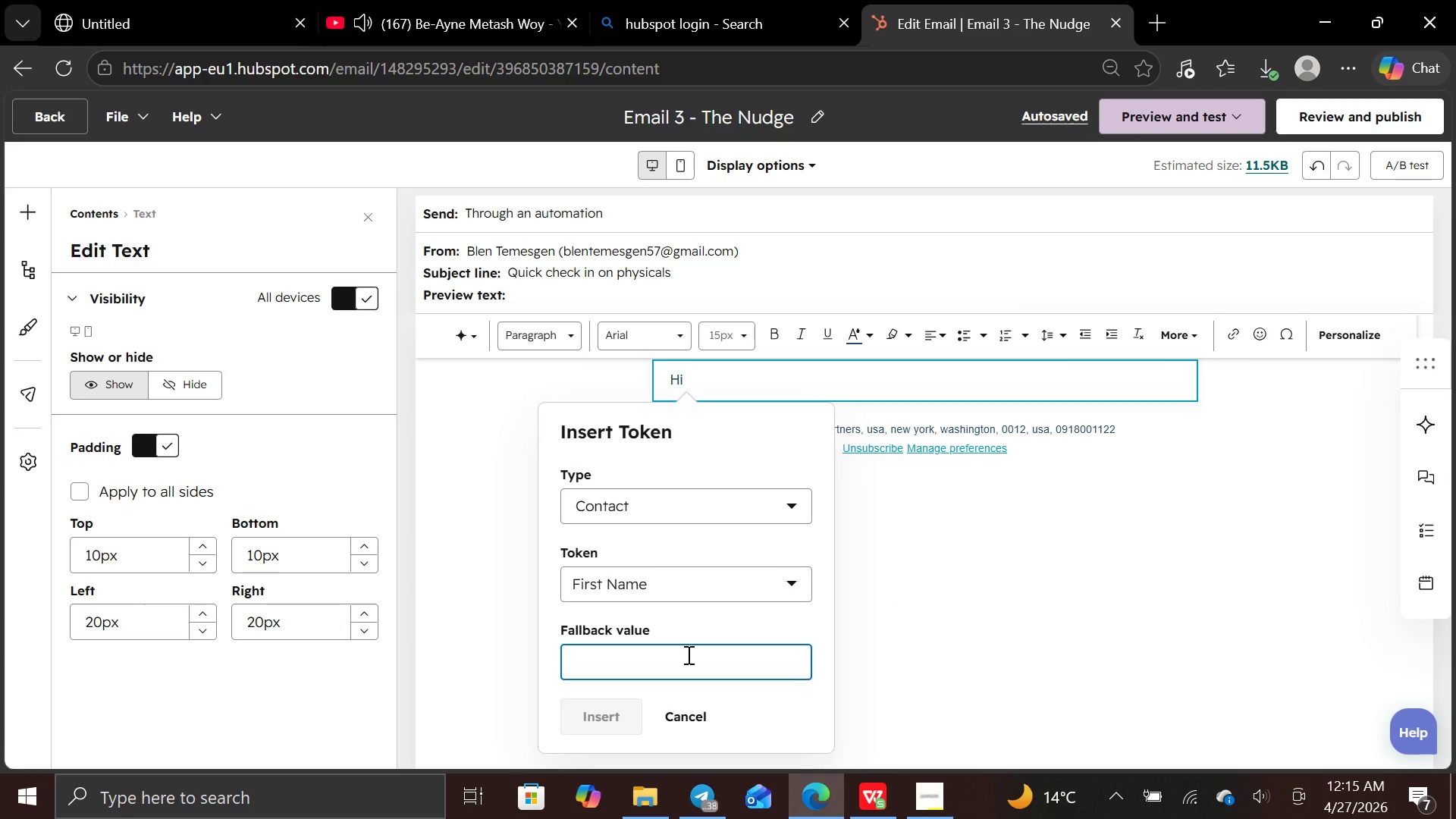 
type(First Name)
 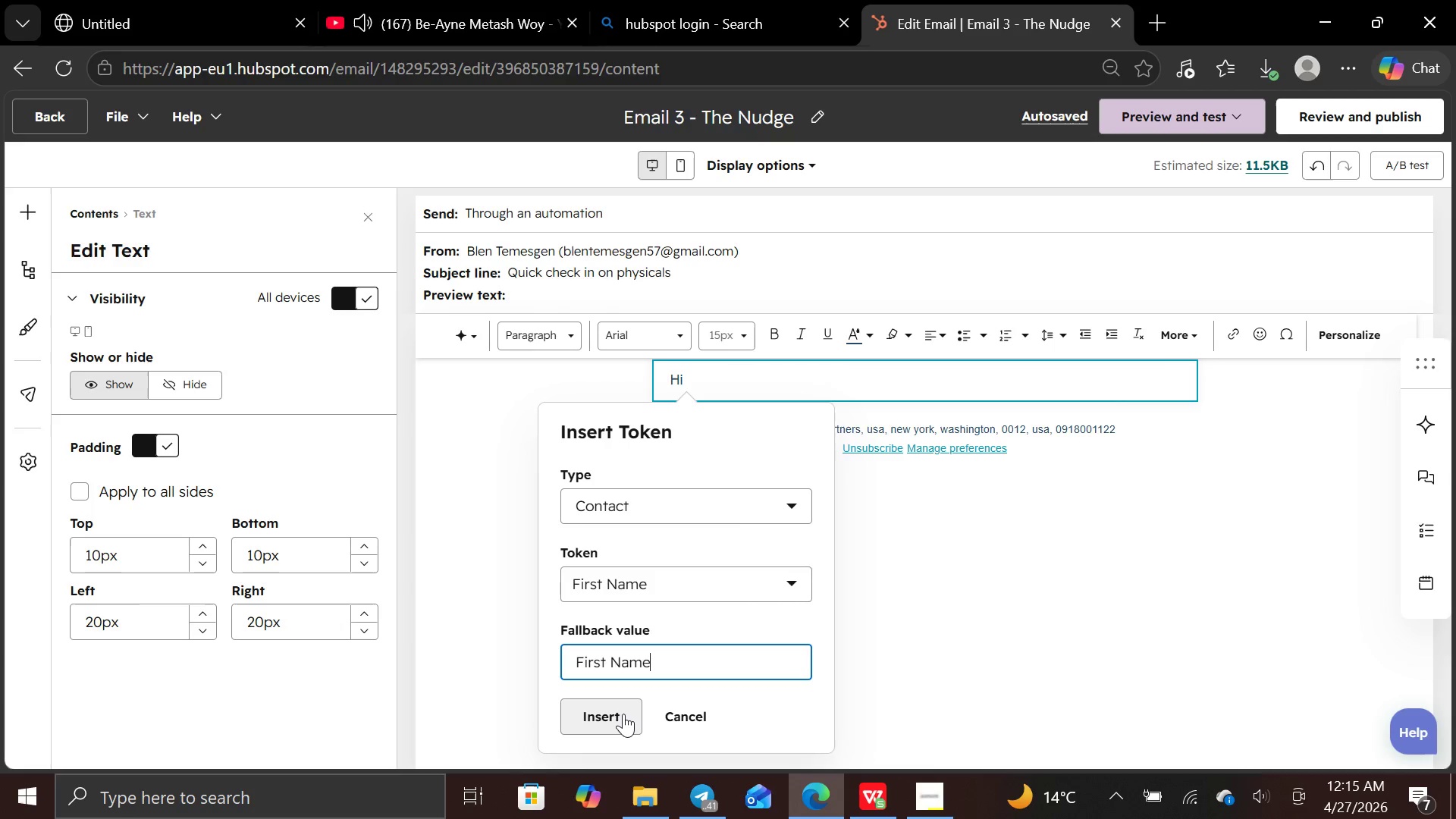 
left_click([623, 714])
 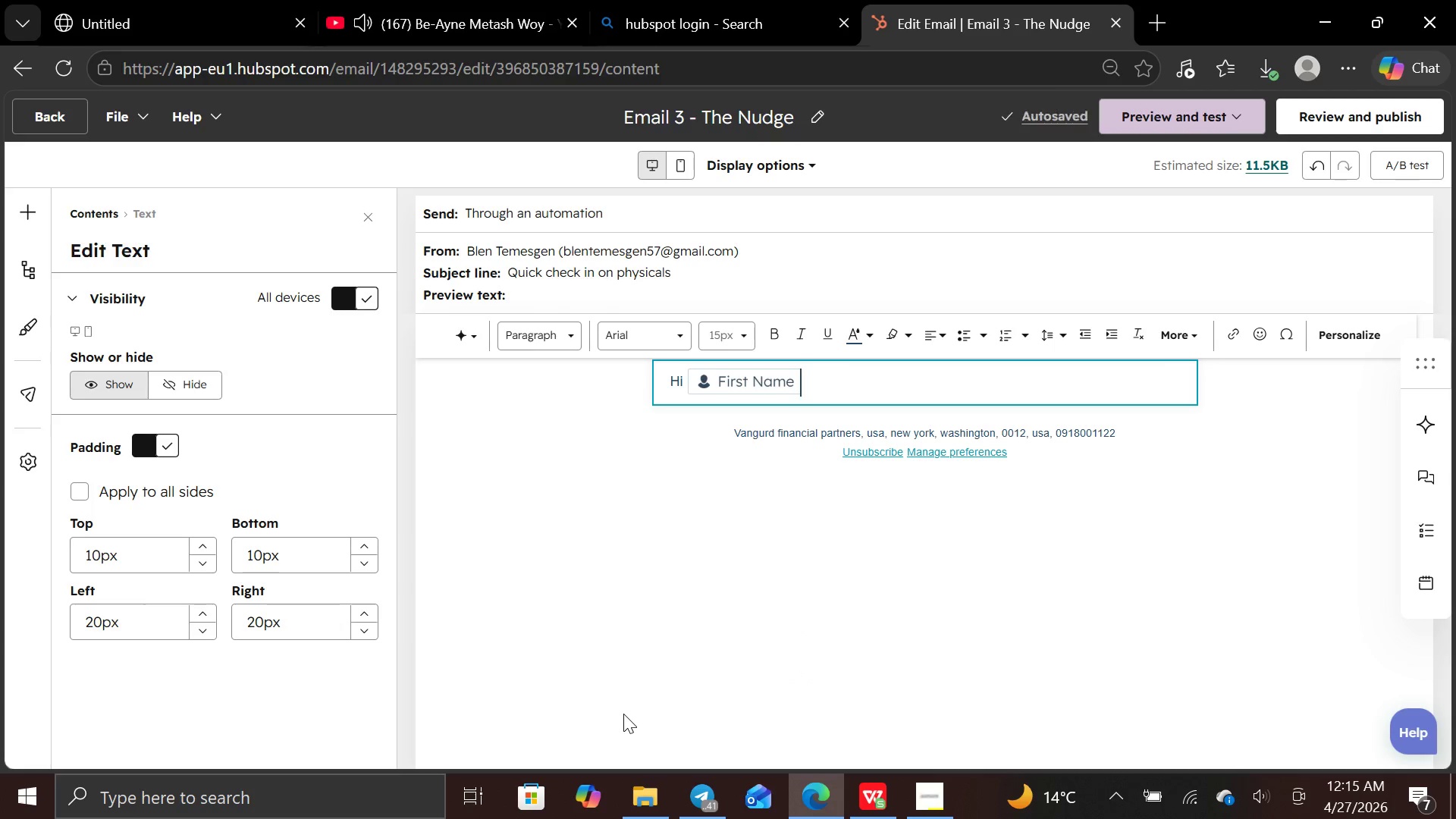 
key(Comma)
 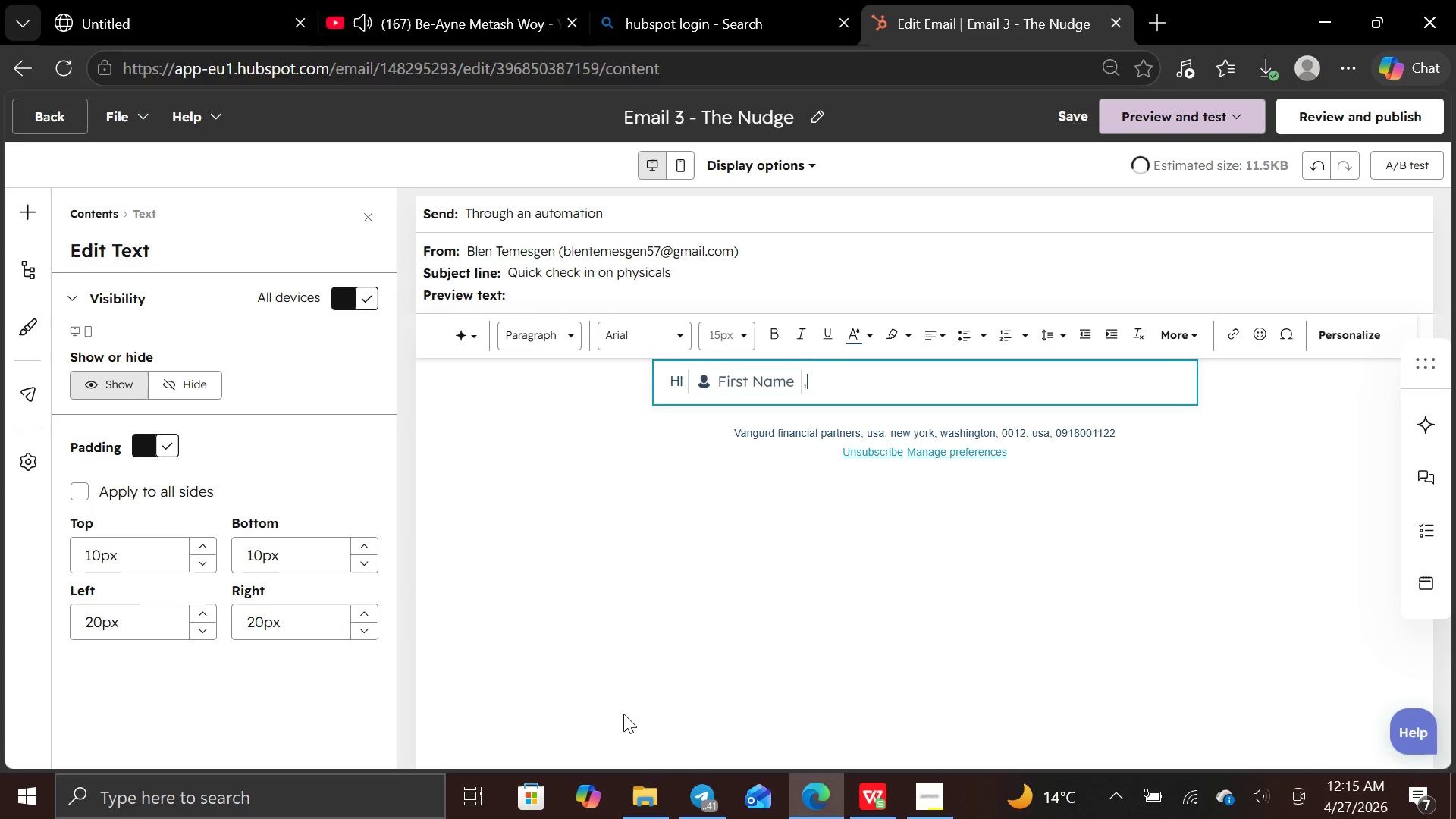 
key(Enter)
 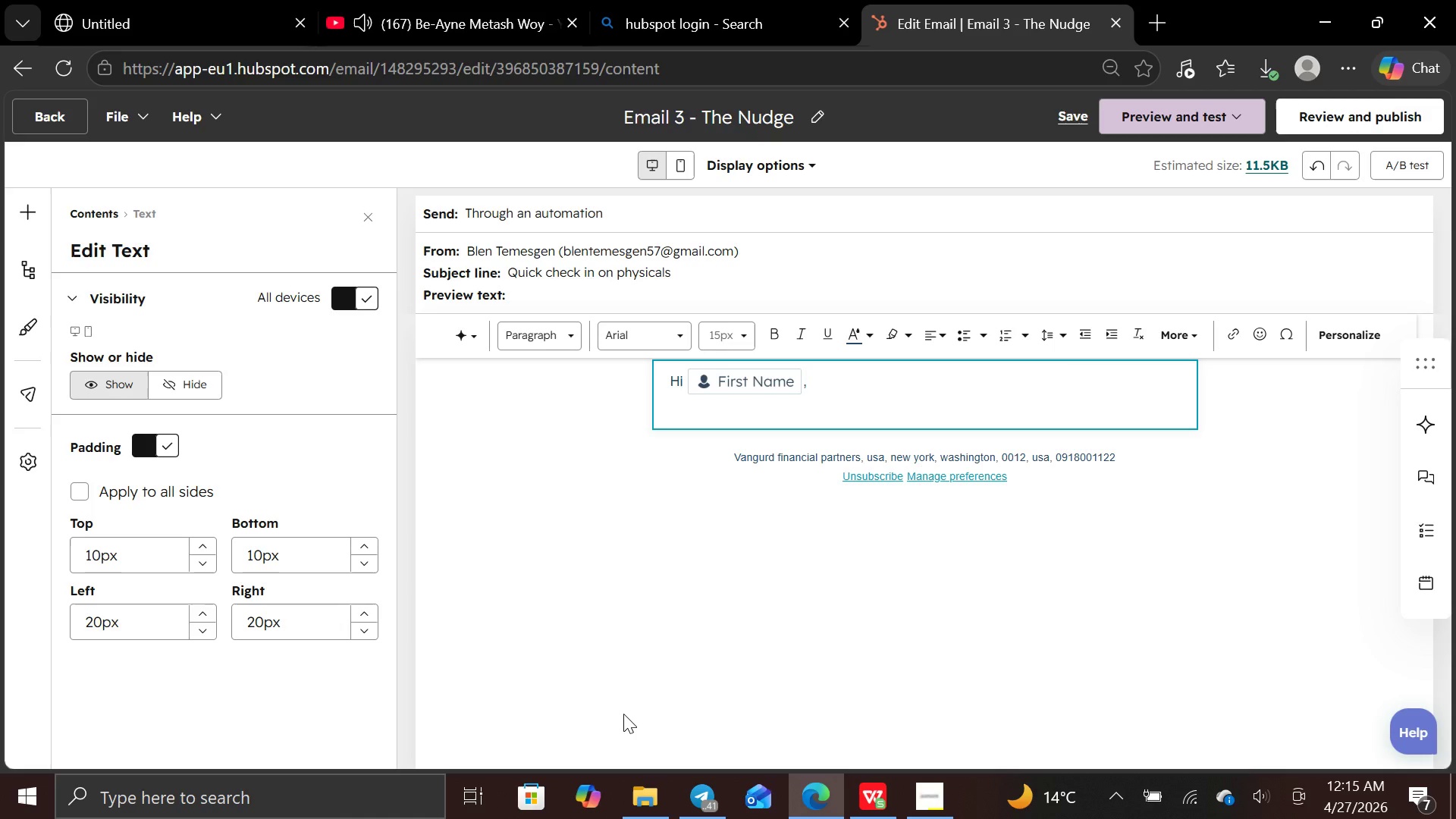 
key(Enter)
 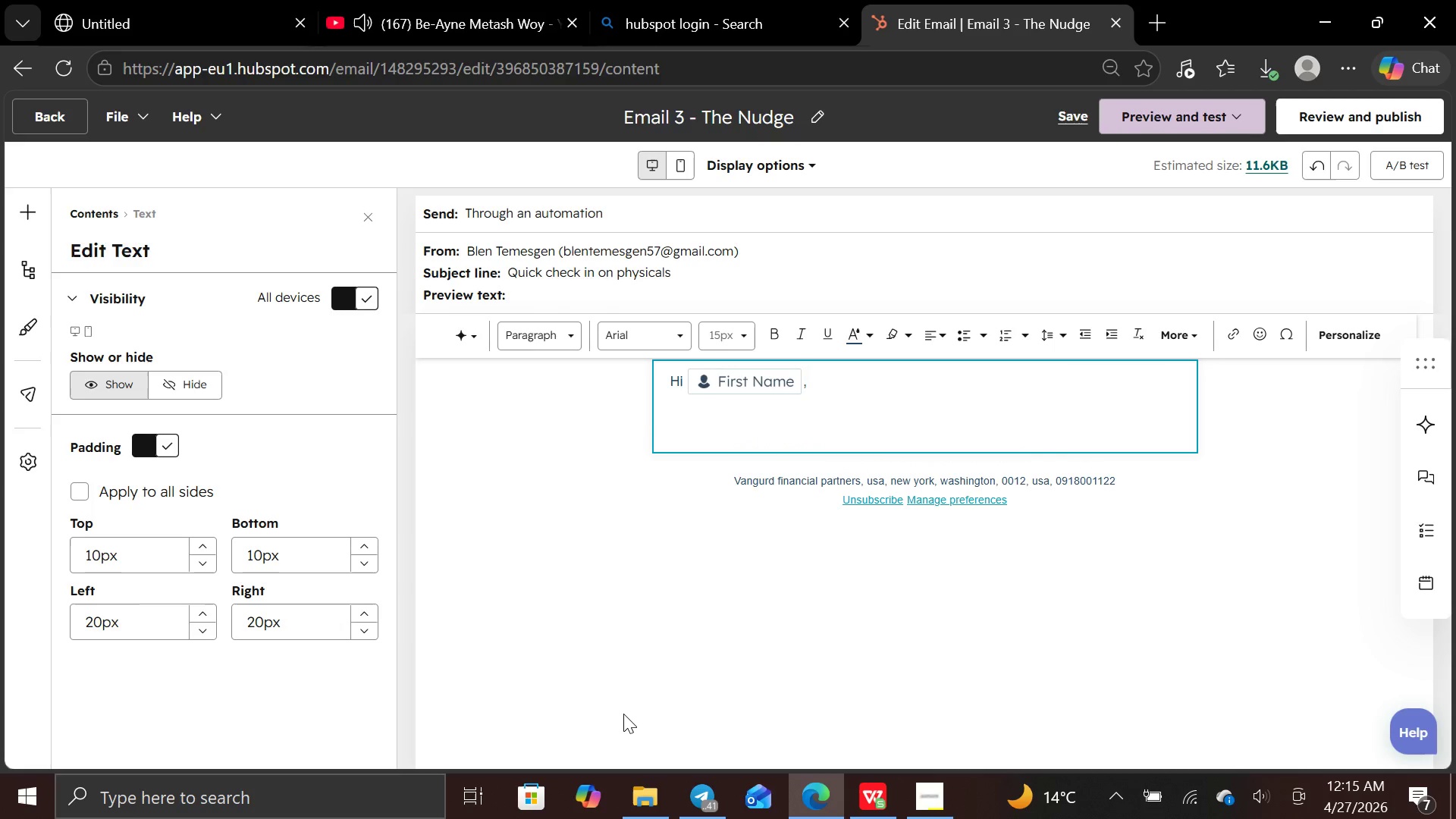 
type(Iwa)
key(Backspace)
key(Backspace)
type( wanted to check if d)
key(Backspace)
type(sports physicals have already been coordinated for )
 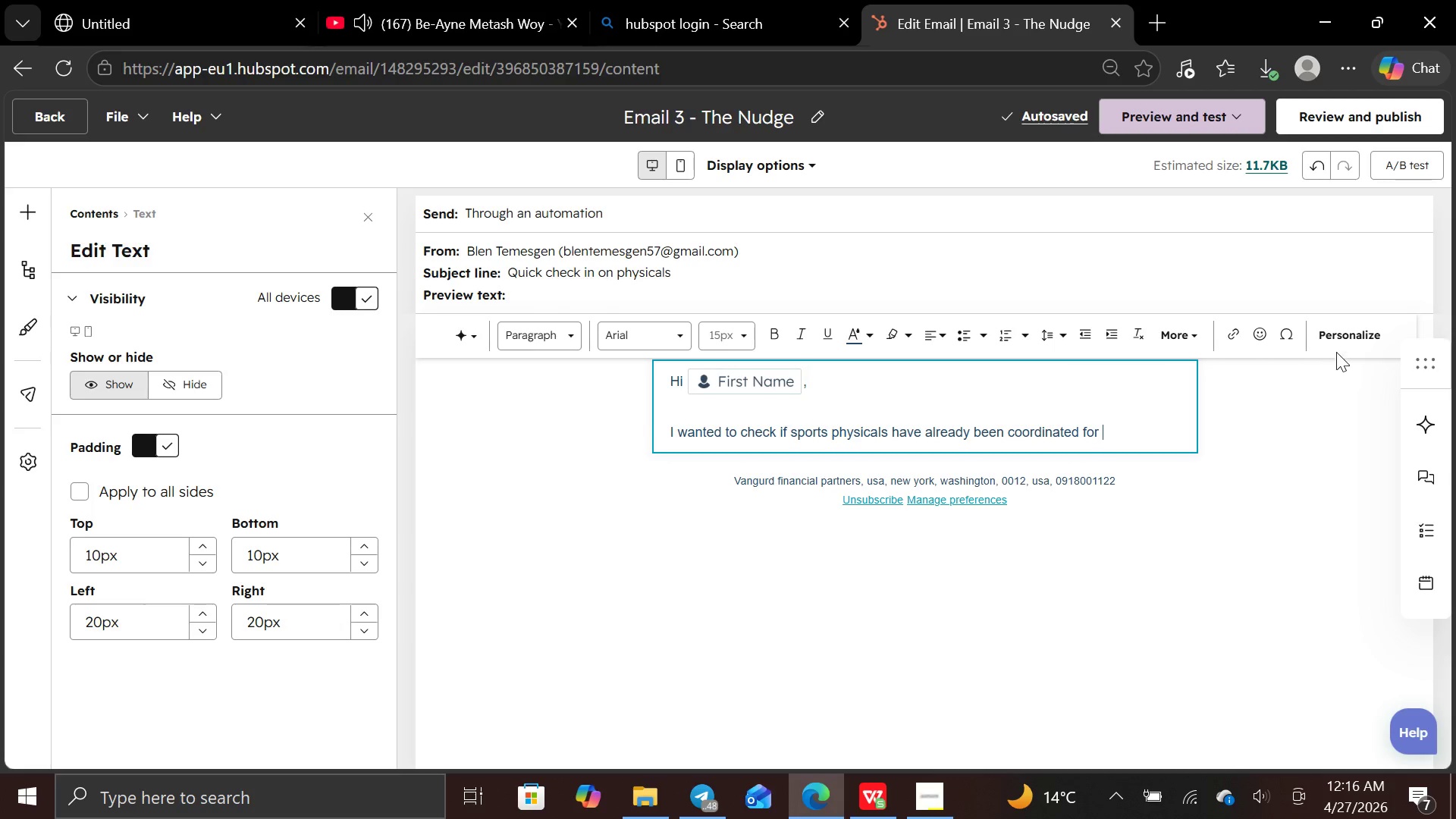 
left_click([1348, 325])
 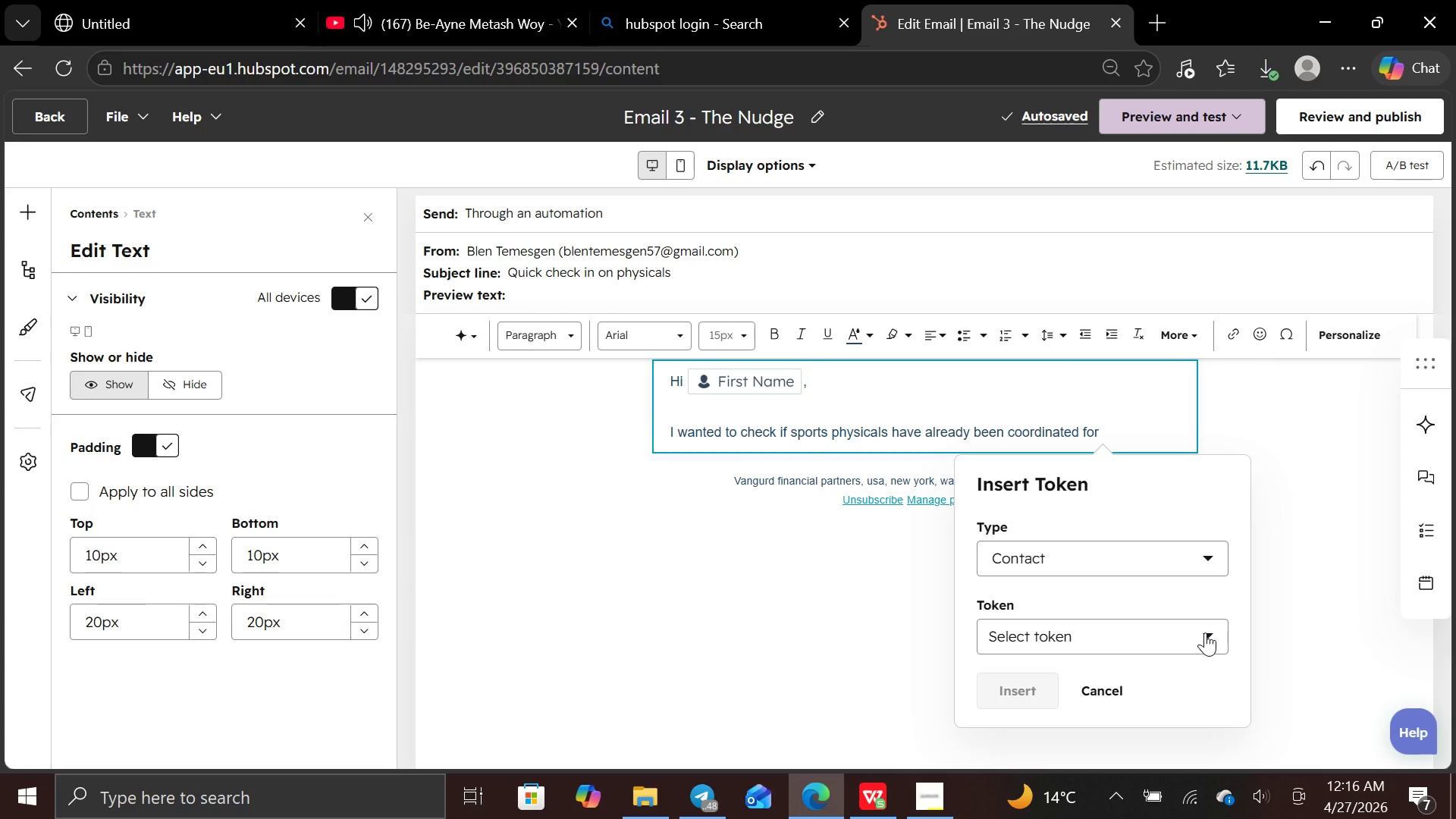 
left_click([1205, 632])
 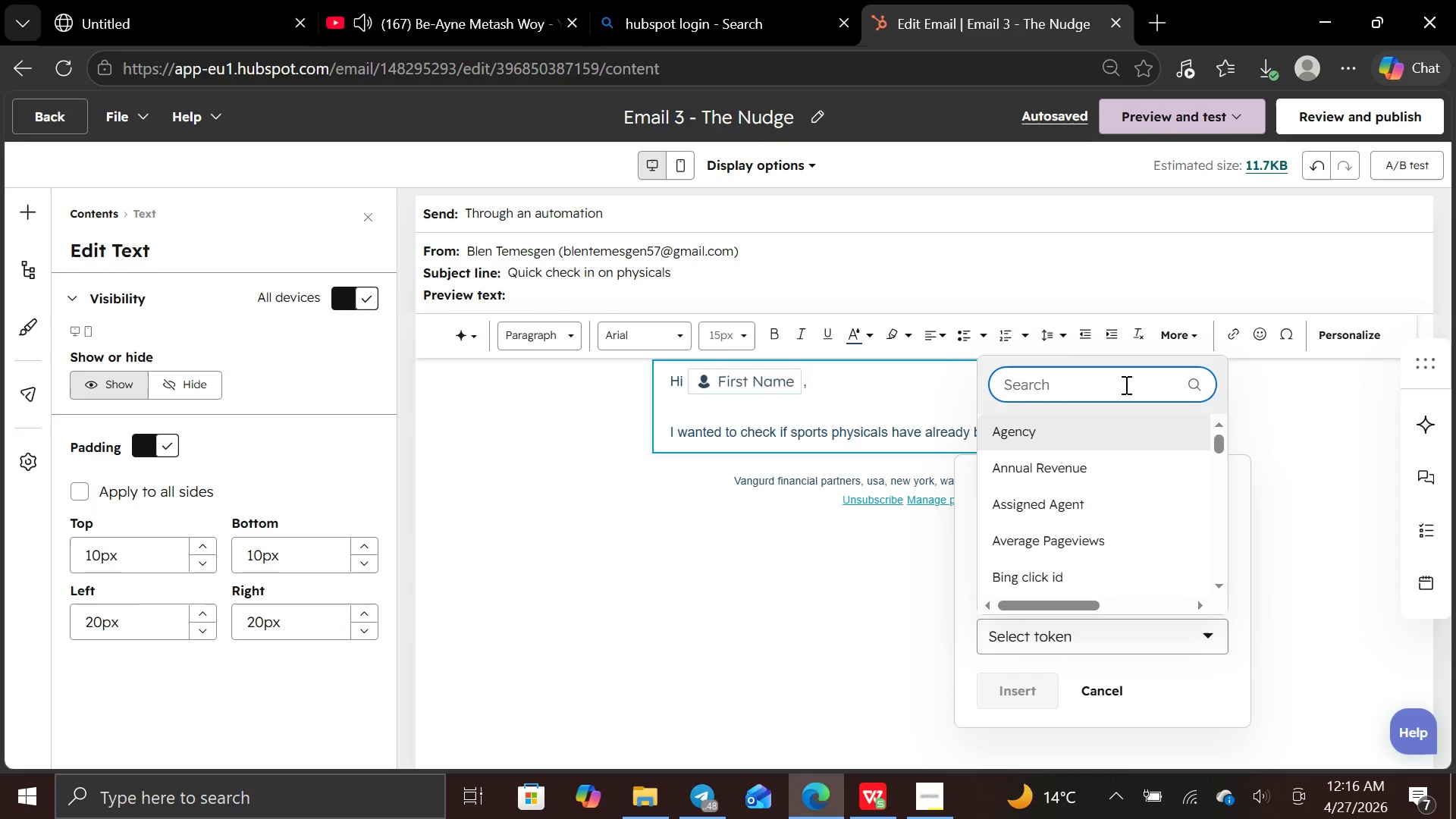 
type(schoo)
 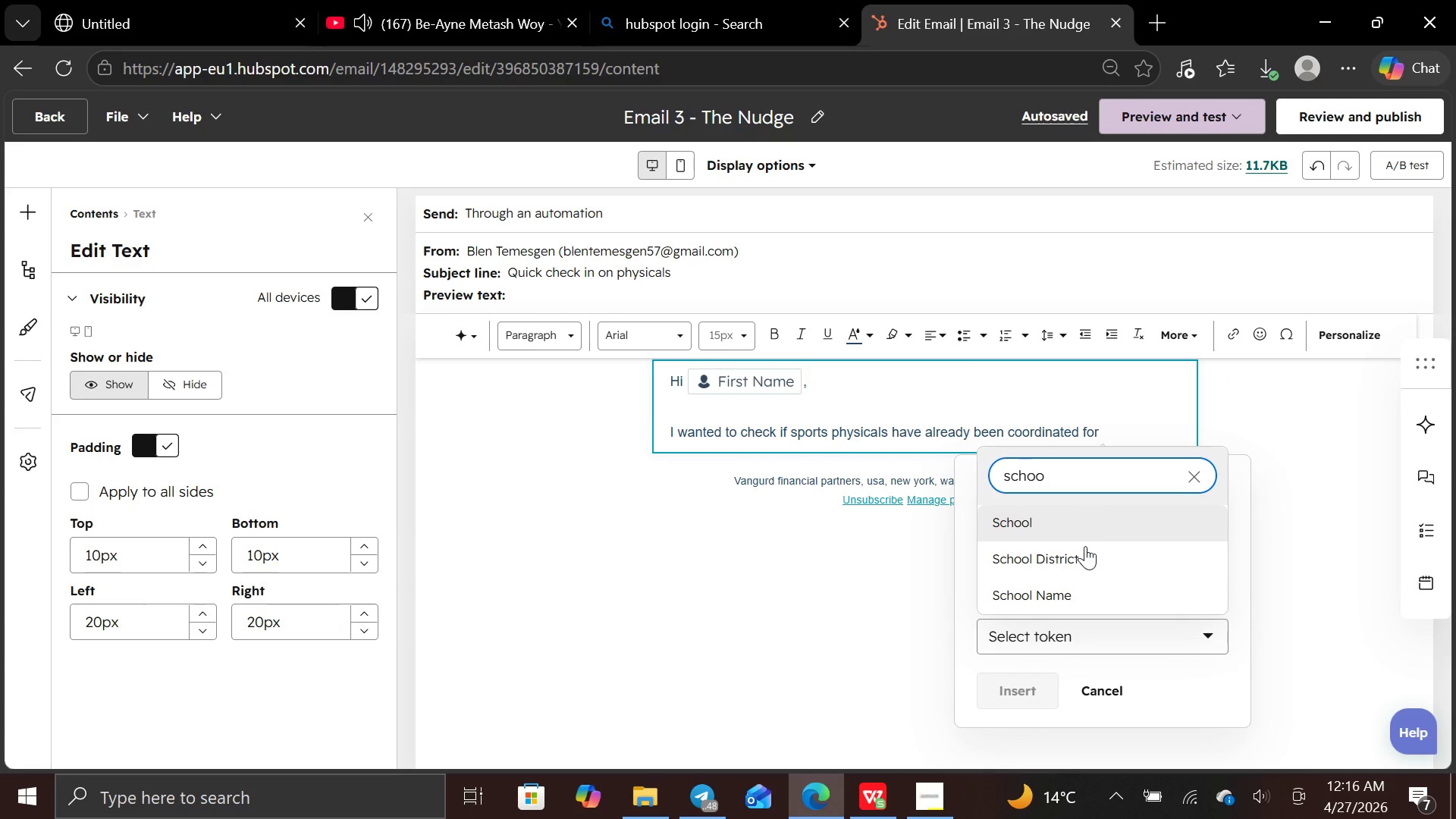 
left_click([1077, 597])
 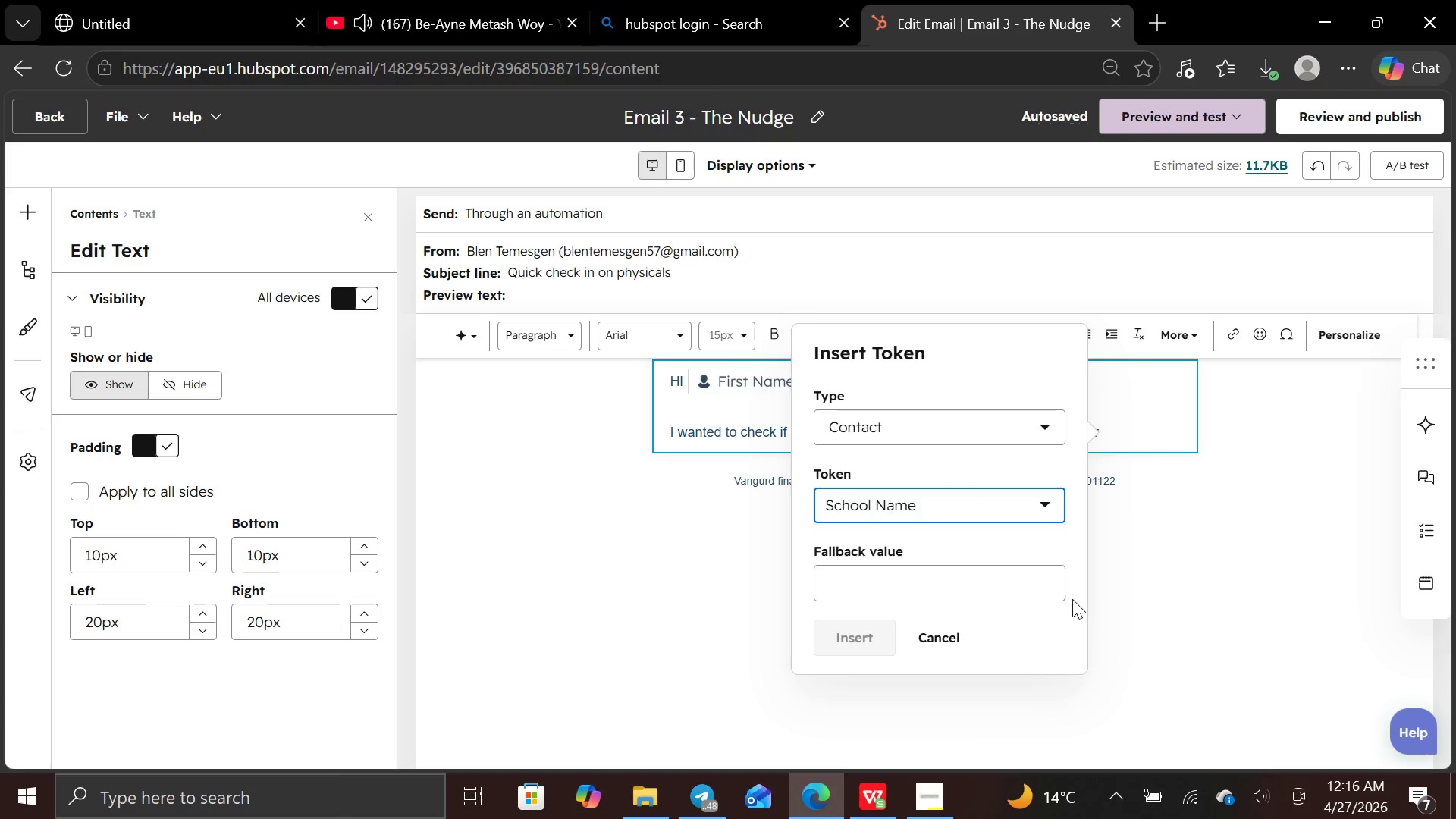 
wait(5.45)
 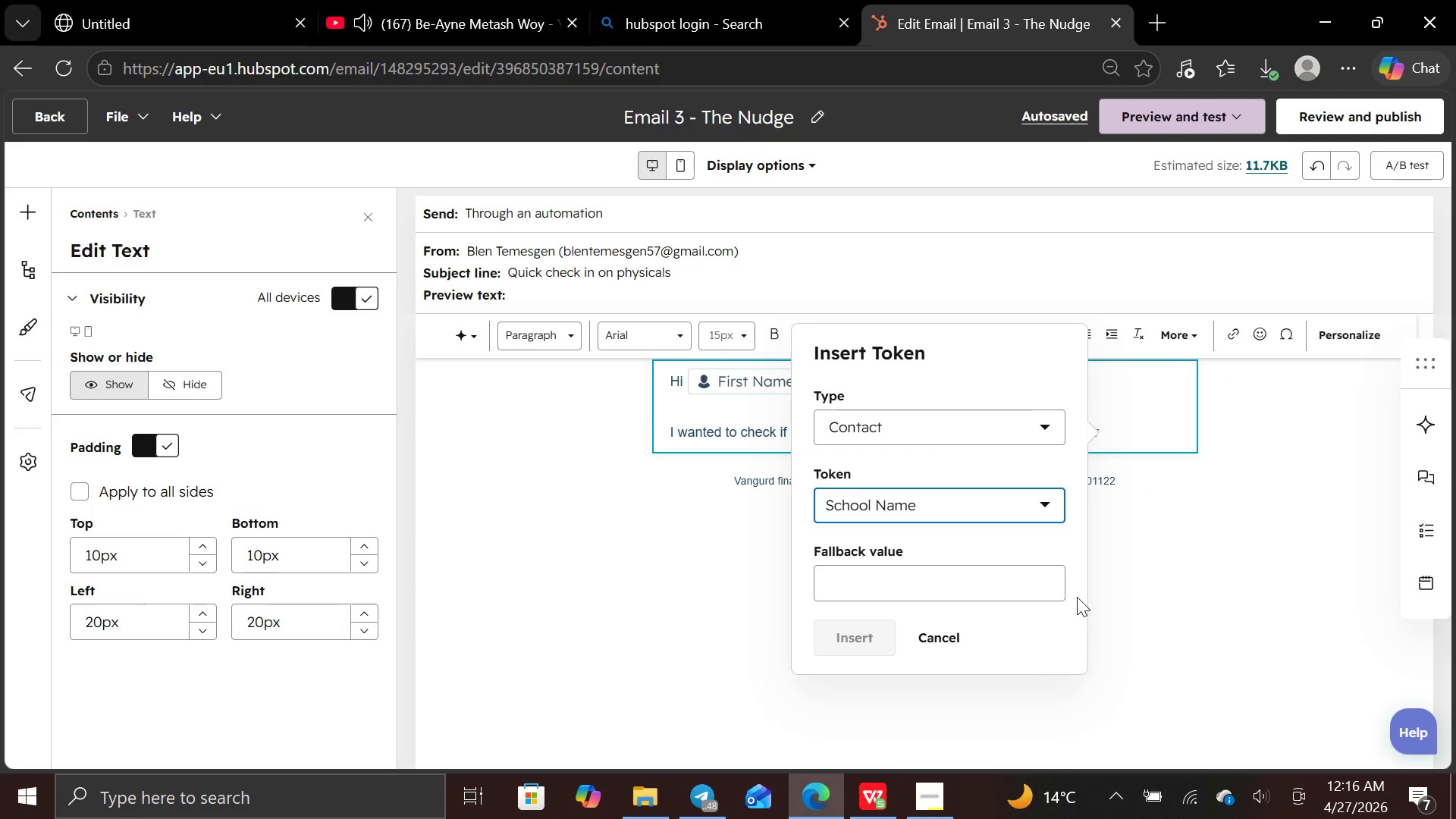 
left_click([948, 588])
 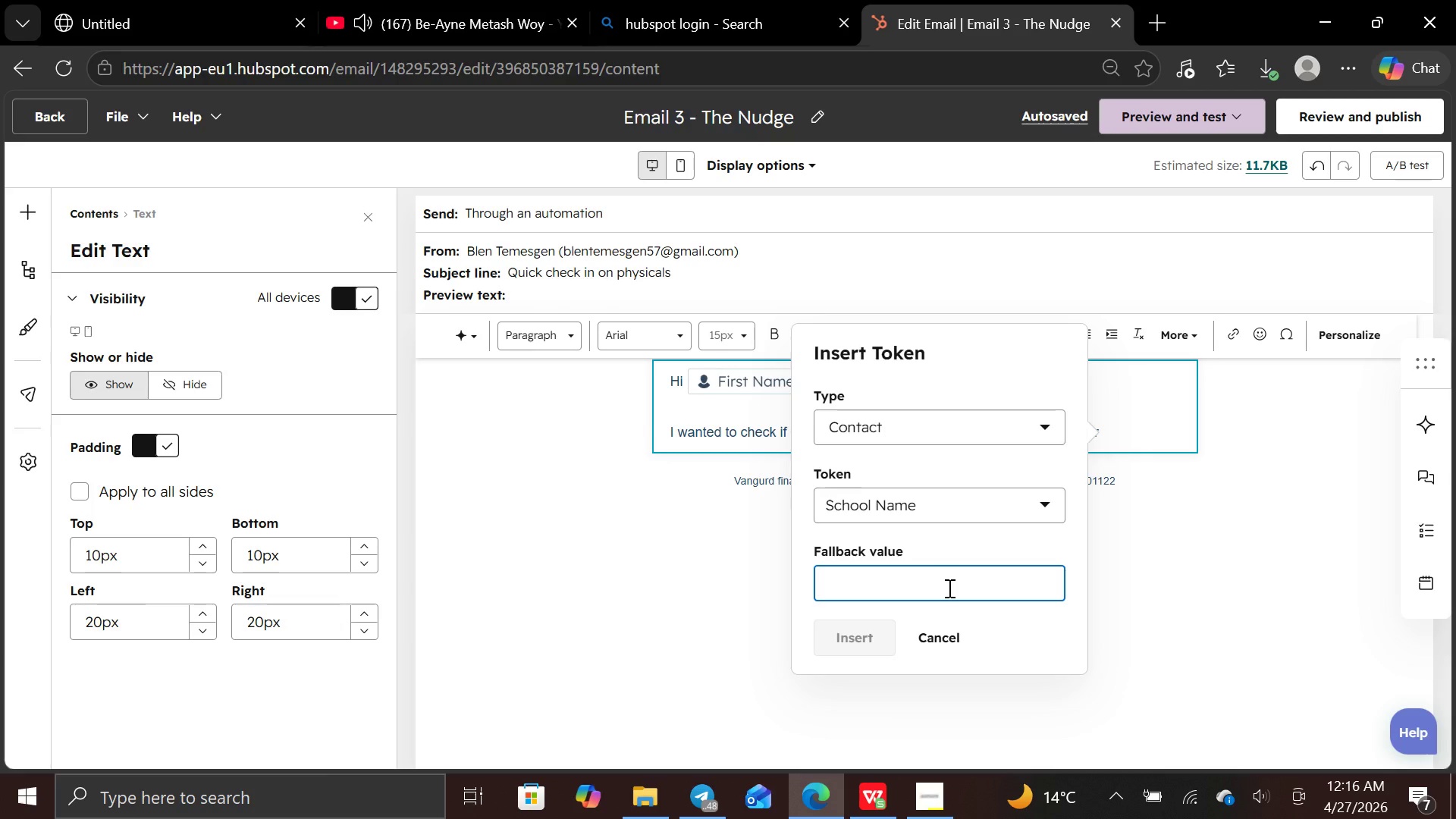 
type(School Name)
 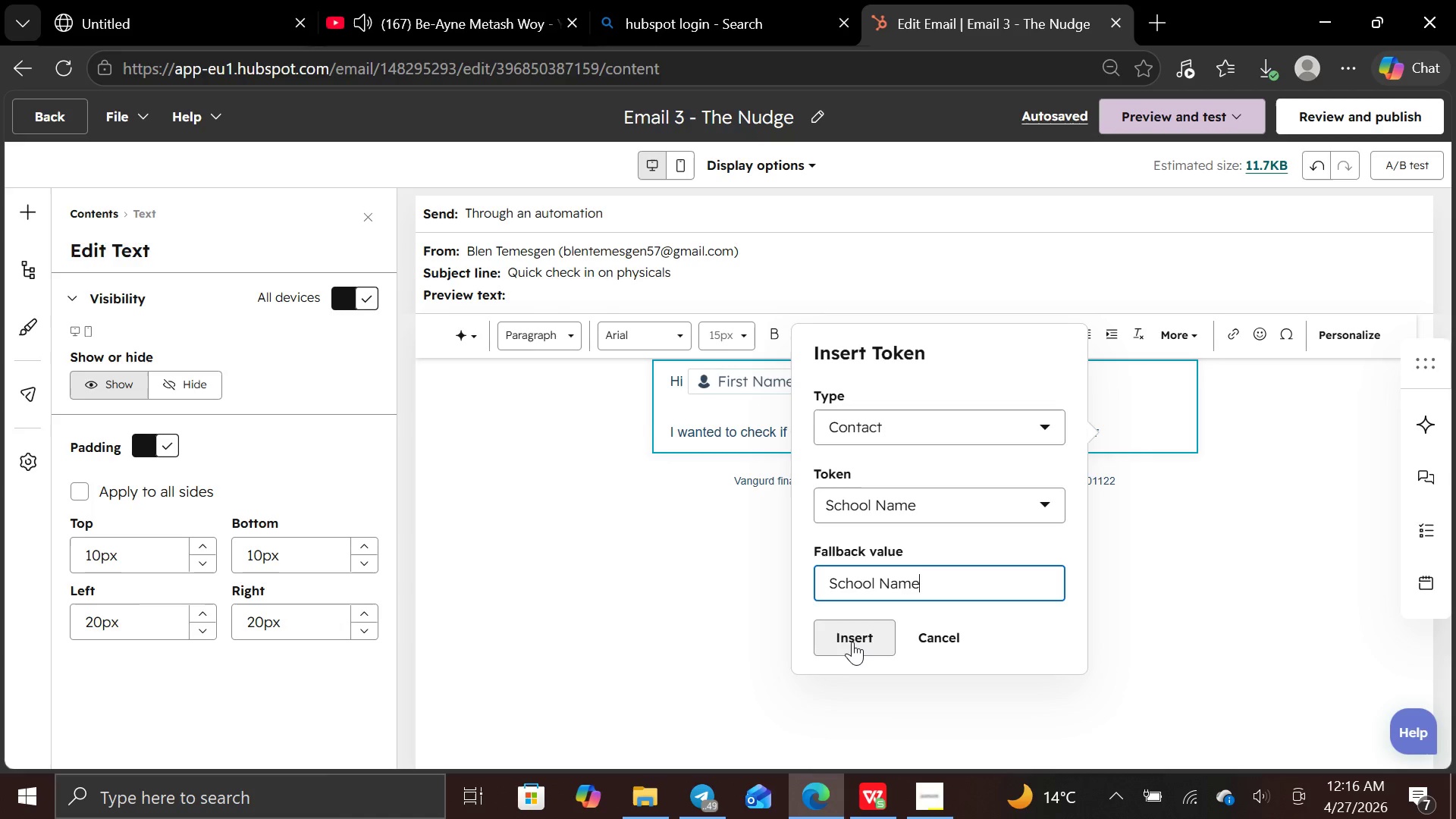 
left_click([852, 641])
 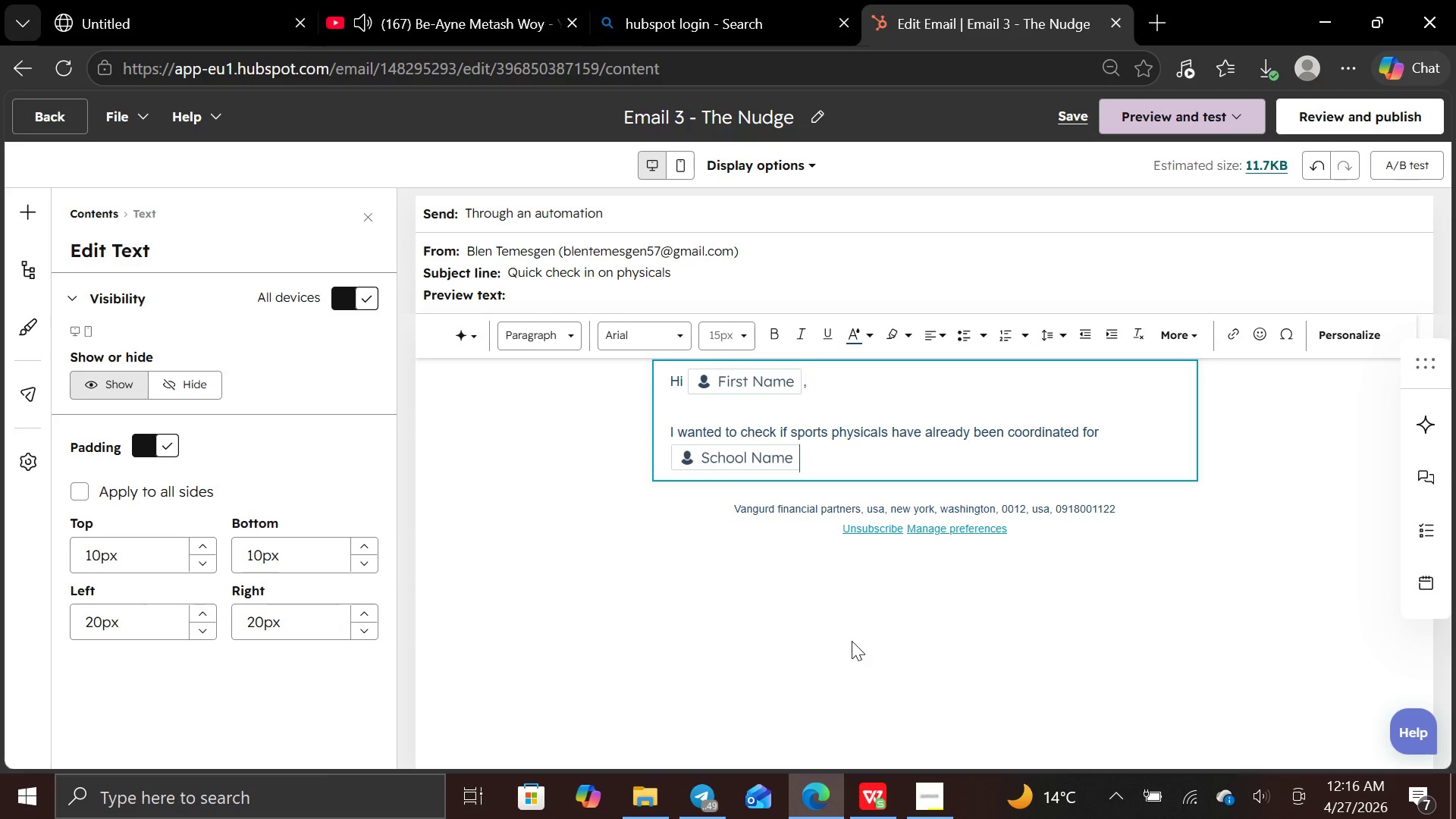 
type( this season)
 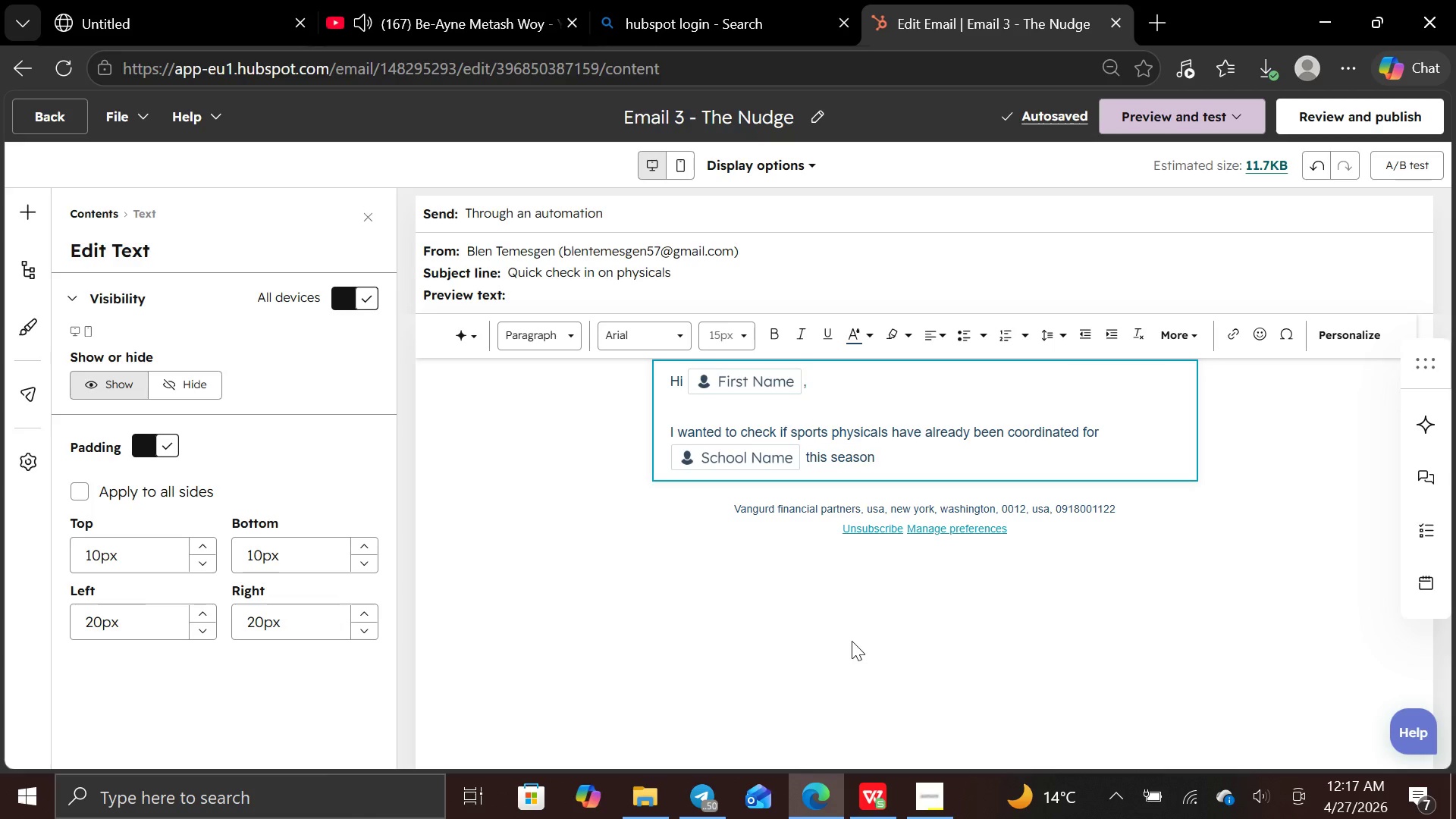 
wait(6.22)
 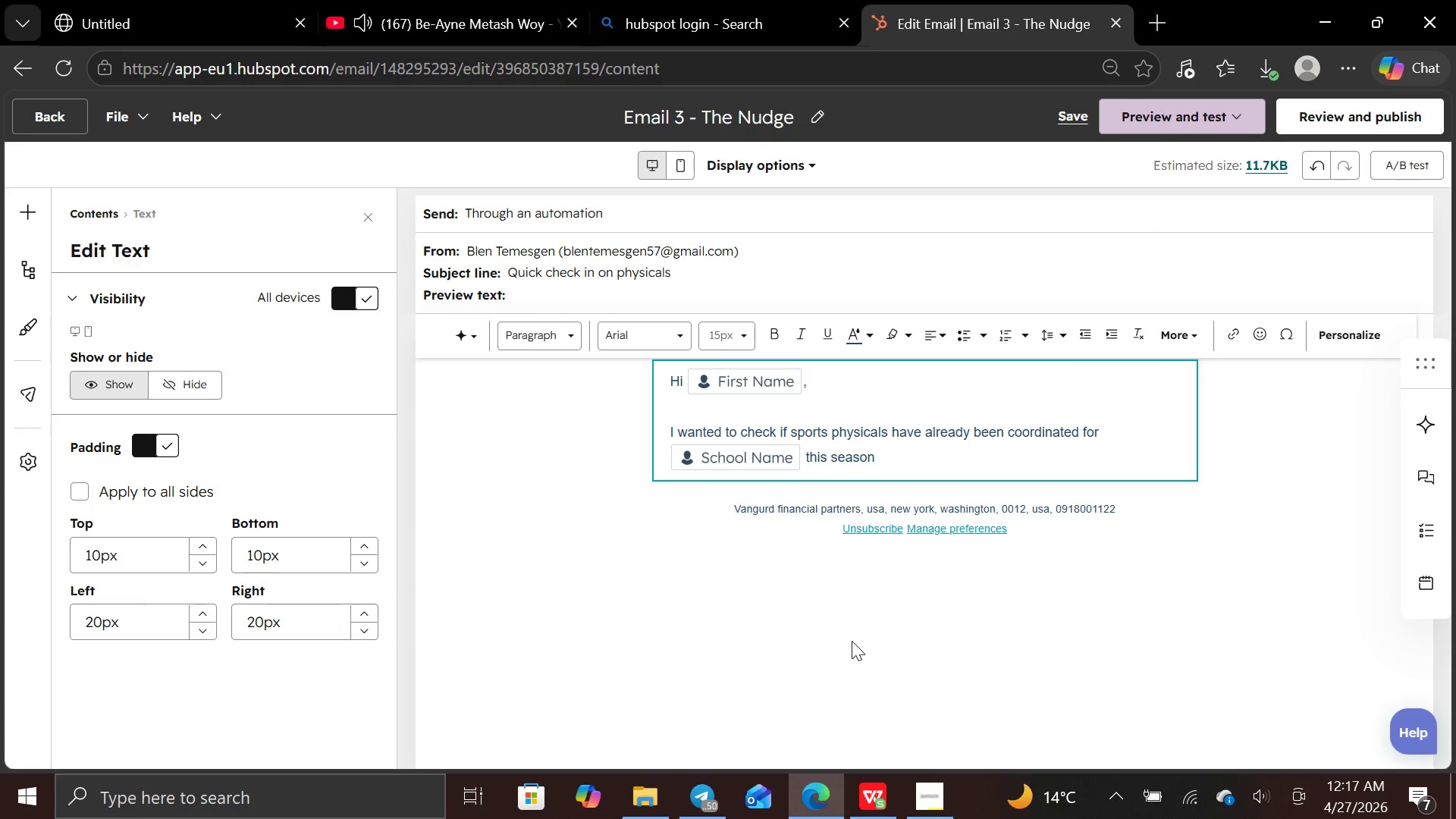 
type( )
key(Backspace)
type(. if not )
key(Backspace)
type(, our on site )
 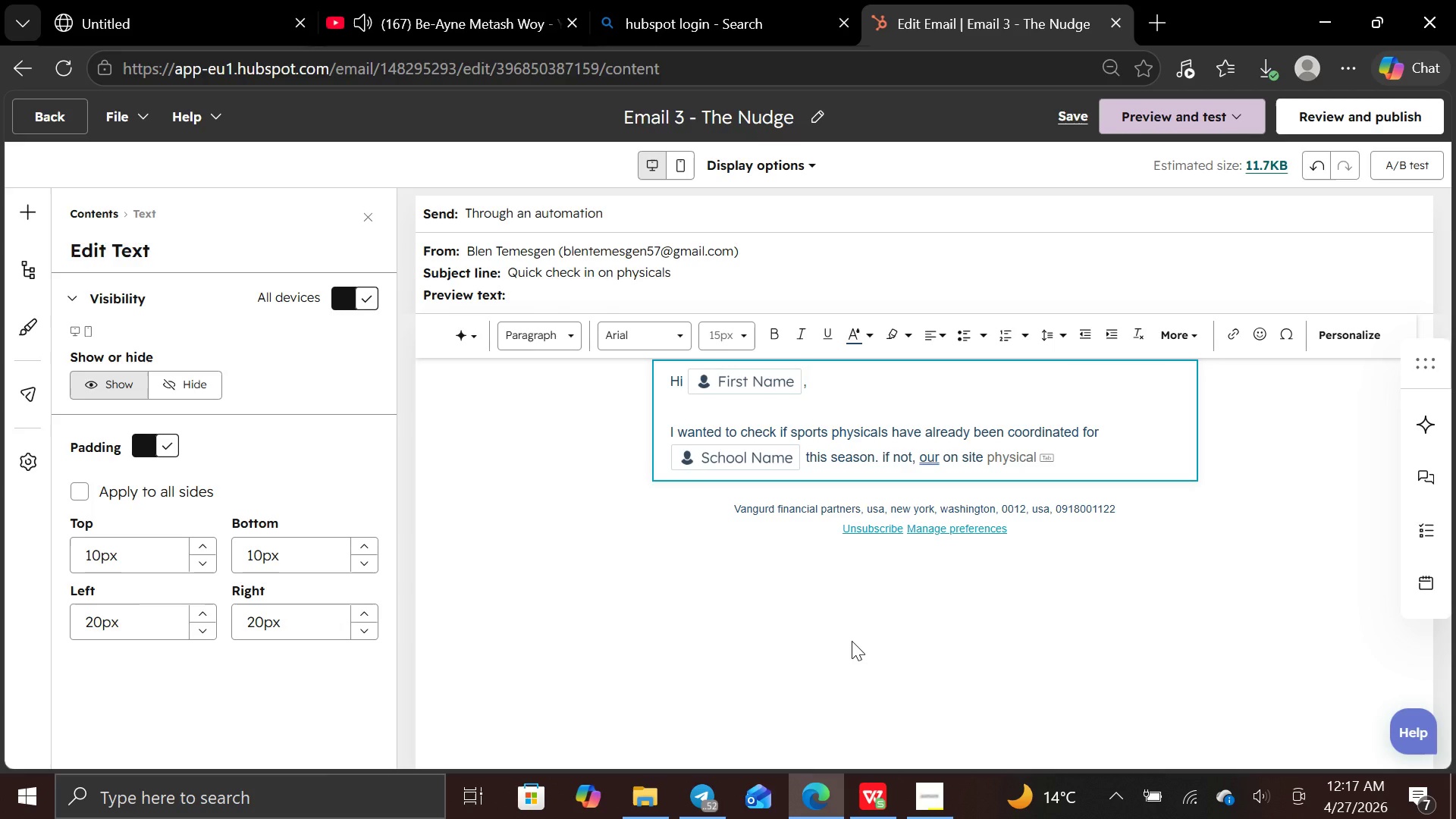 
type(sports physical days could be a convien)
 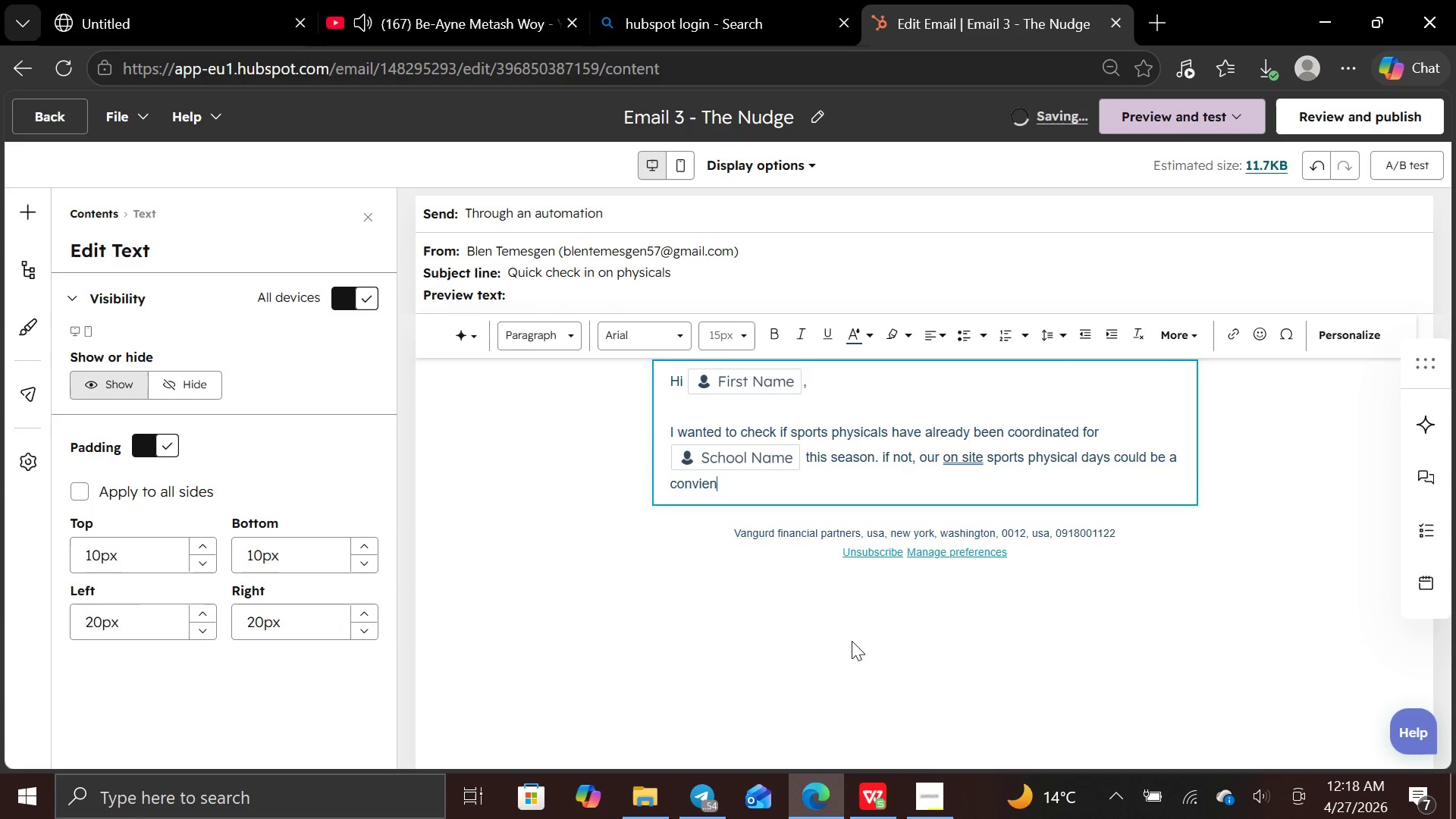 
wait(8.25)
 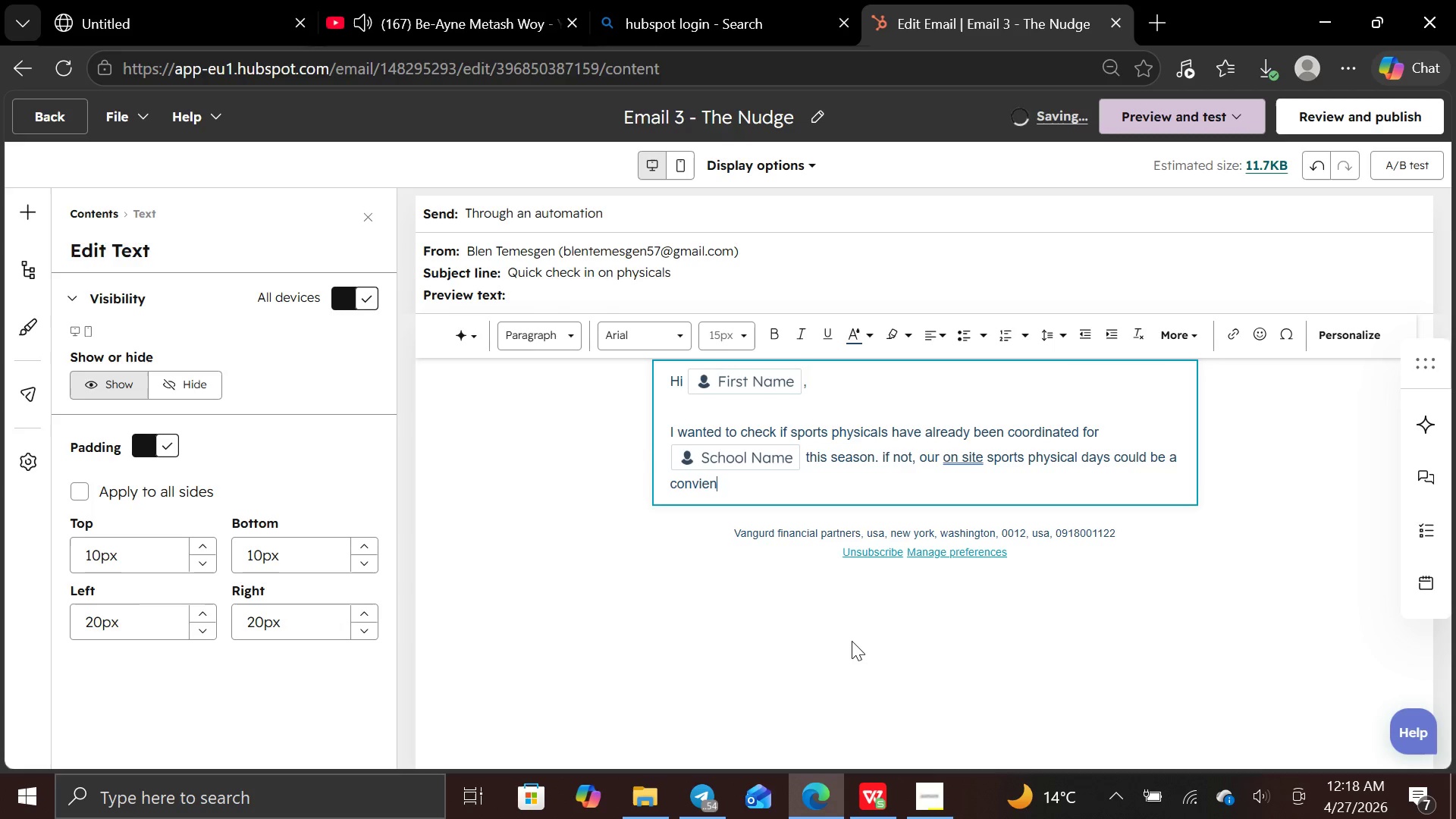 
key(Backspace)
key(Backspace)
key(Backspace)
type(enient solution for families in city)
key(Backspace)
key(Backspace)
key(Backspace)
key(Backspace)
 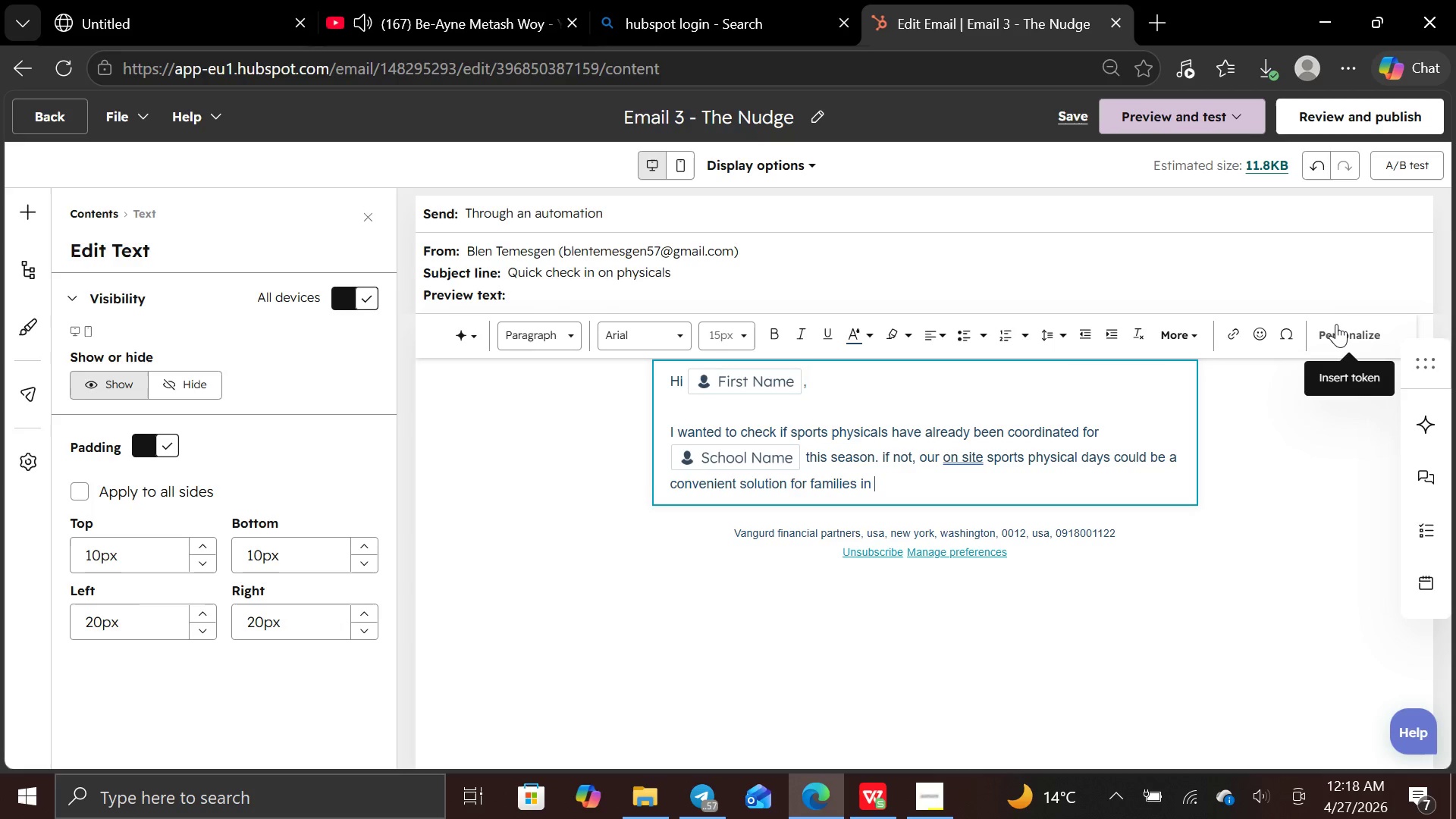 
left_click([1336, 325])
 